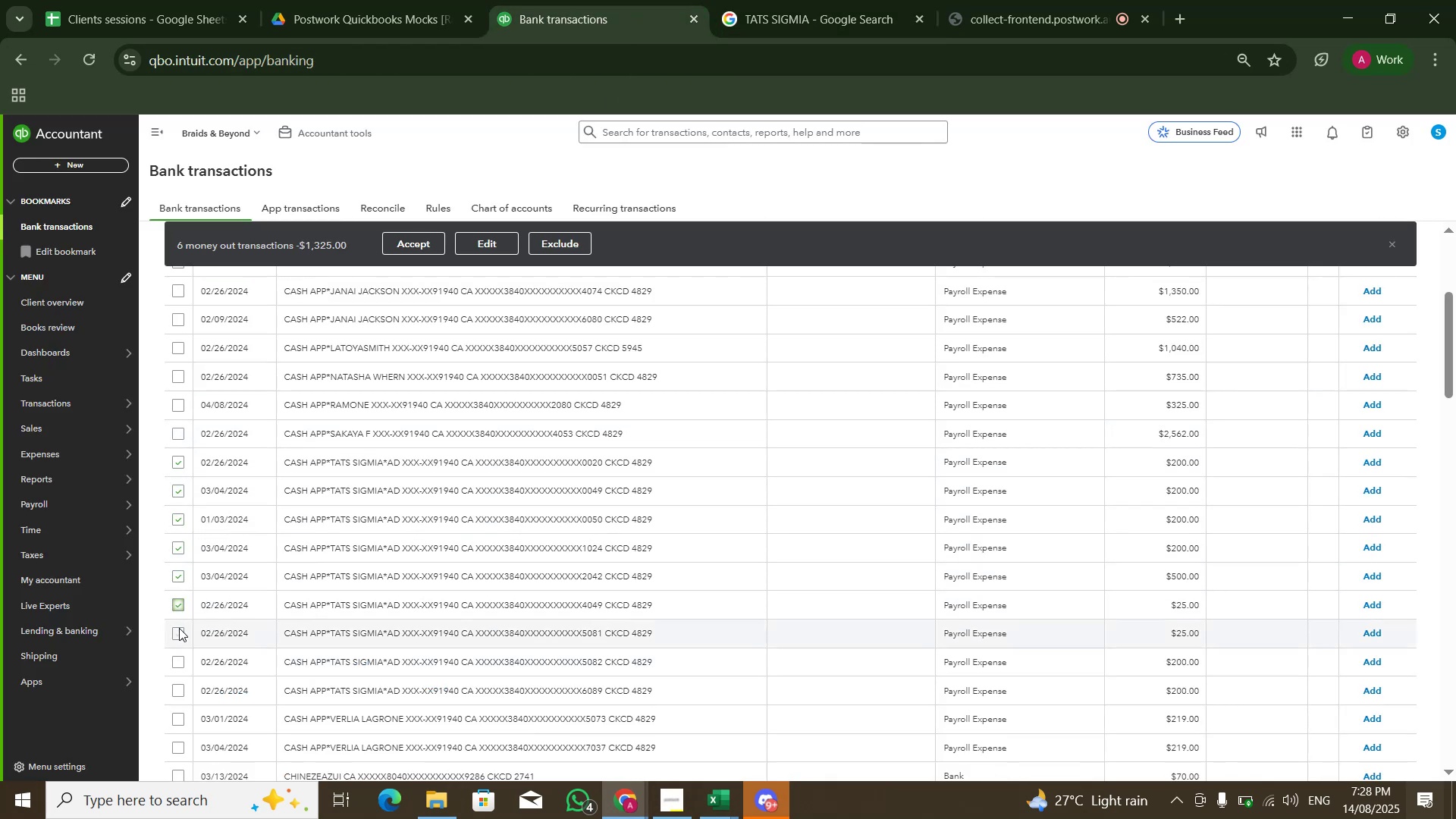 
left_click([179, 629])
 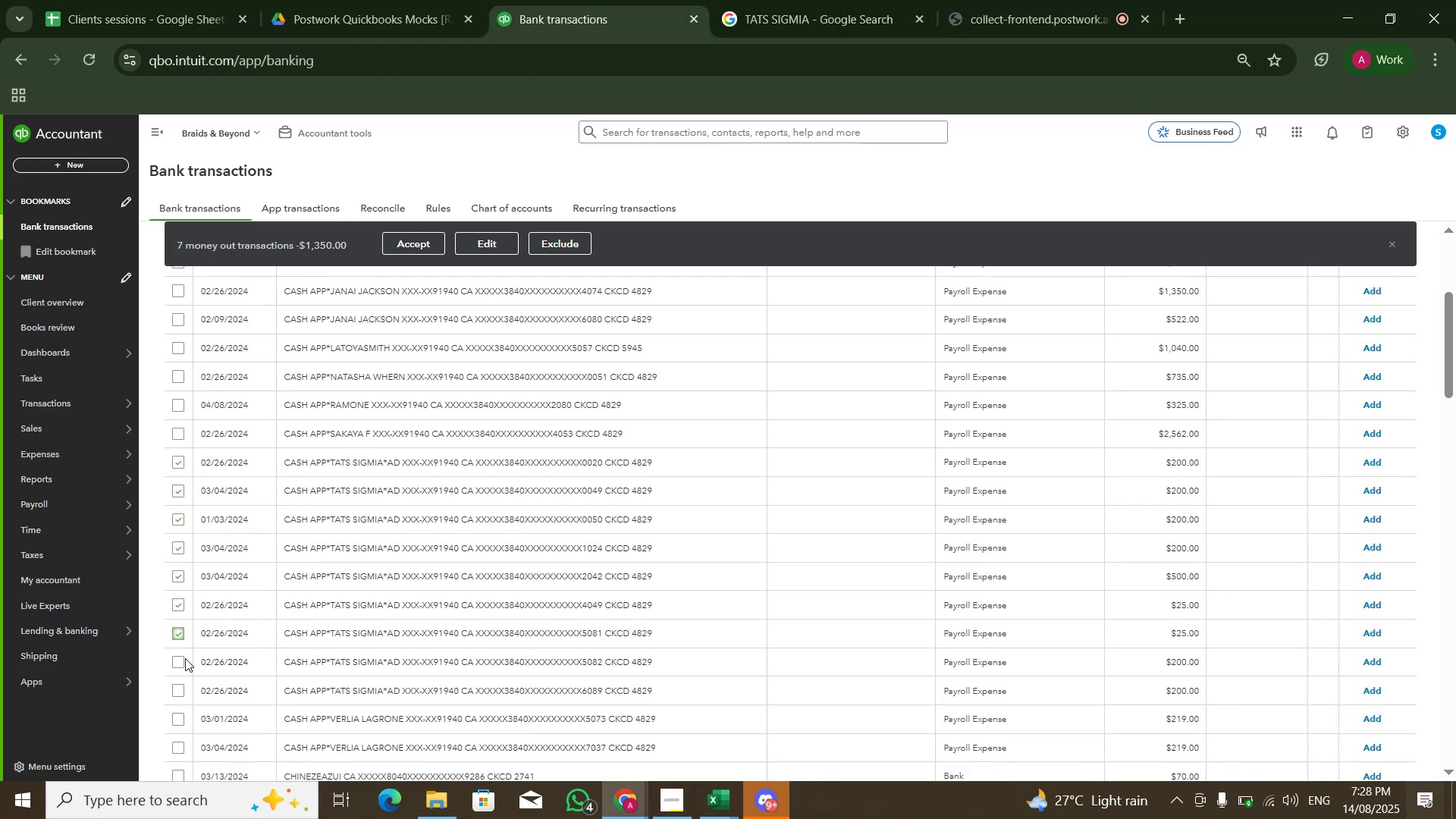 
left_click([185, 659])
 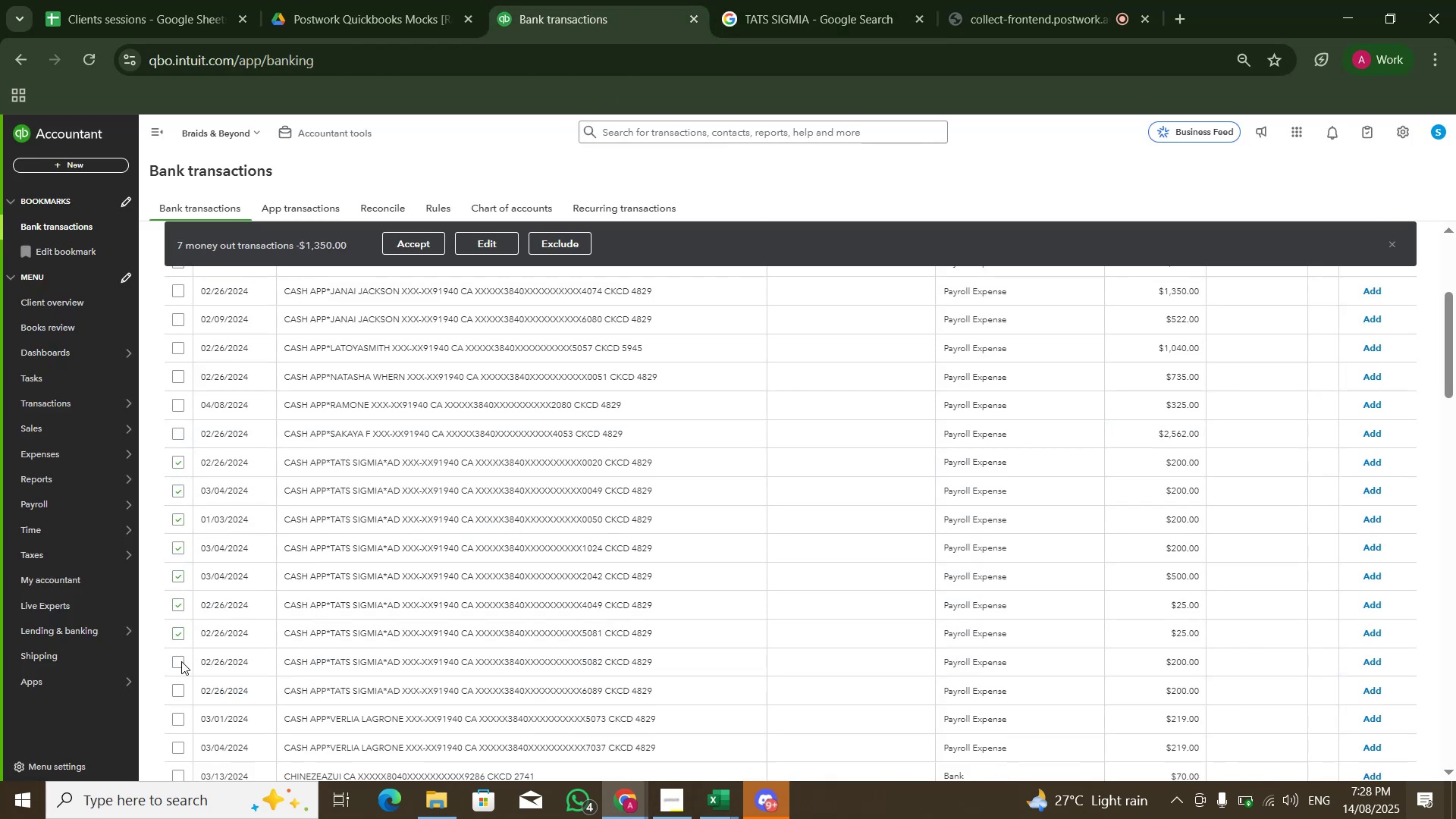 
left_click([183, 663])
 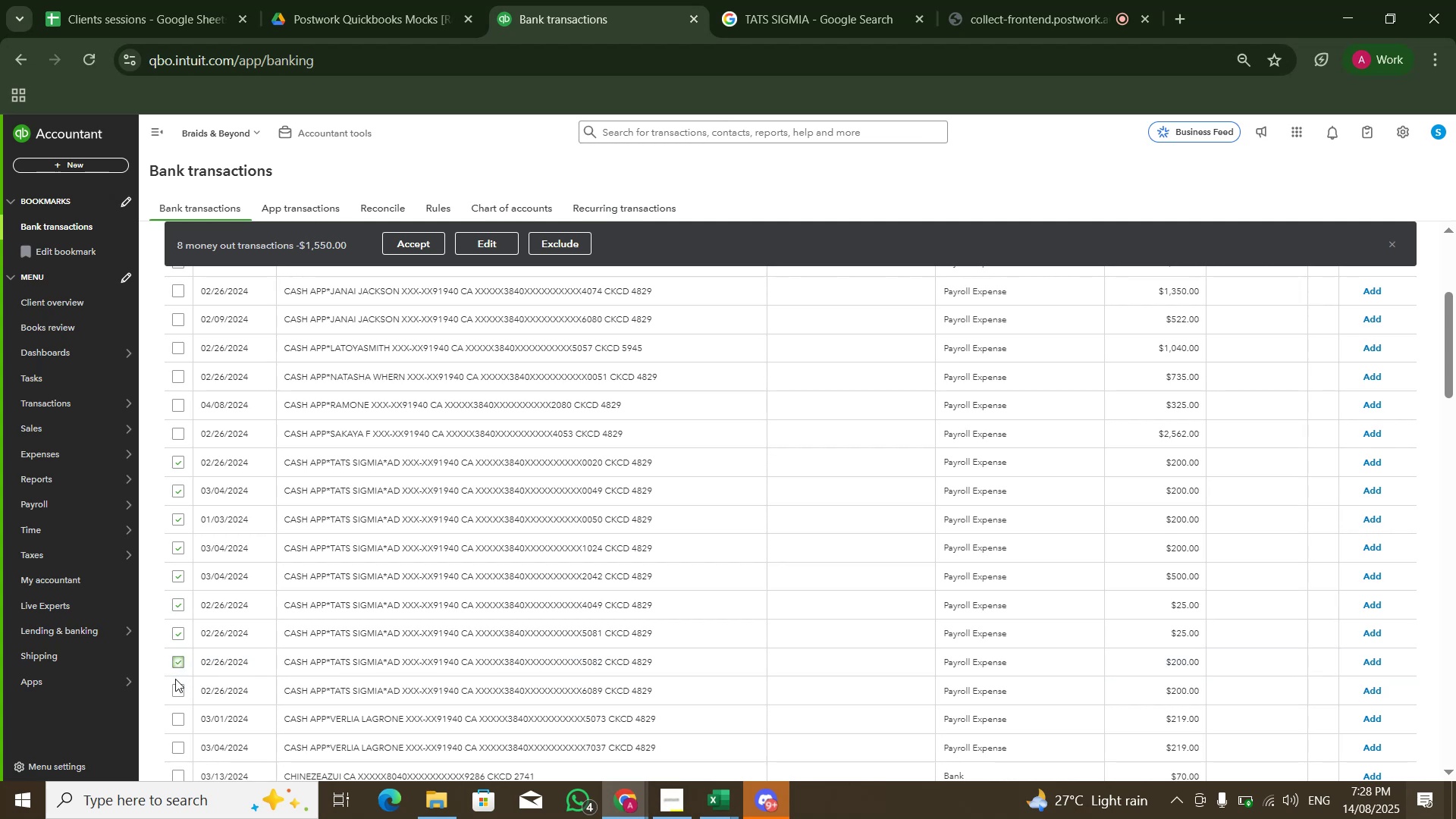 
left_click([175, 688])
 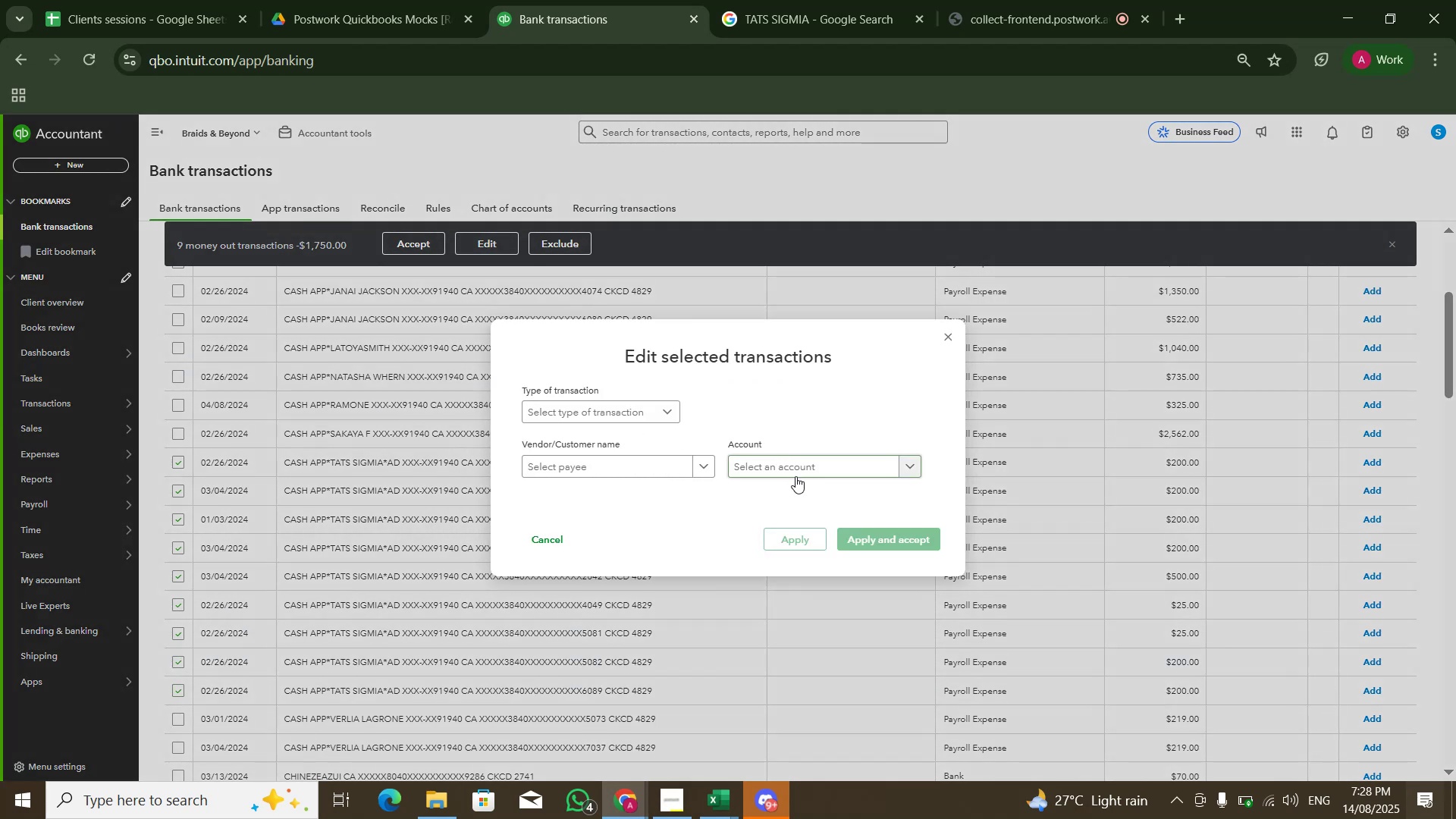 
wait(6.76)
 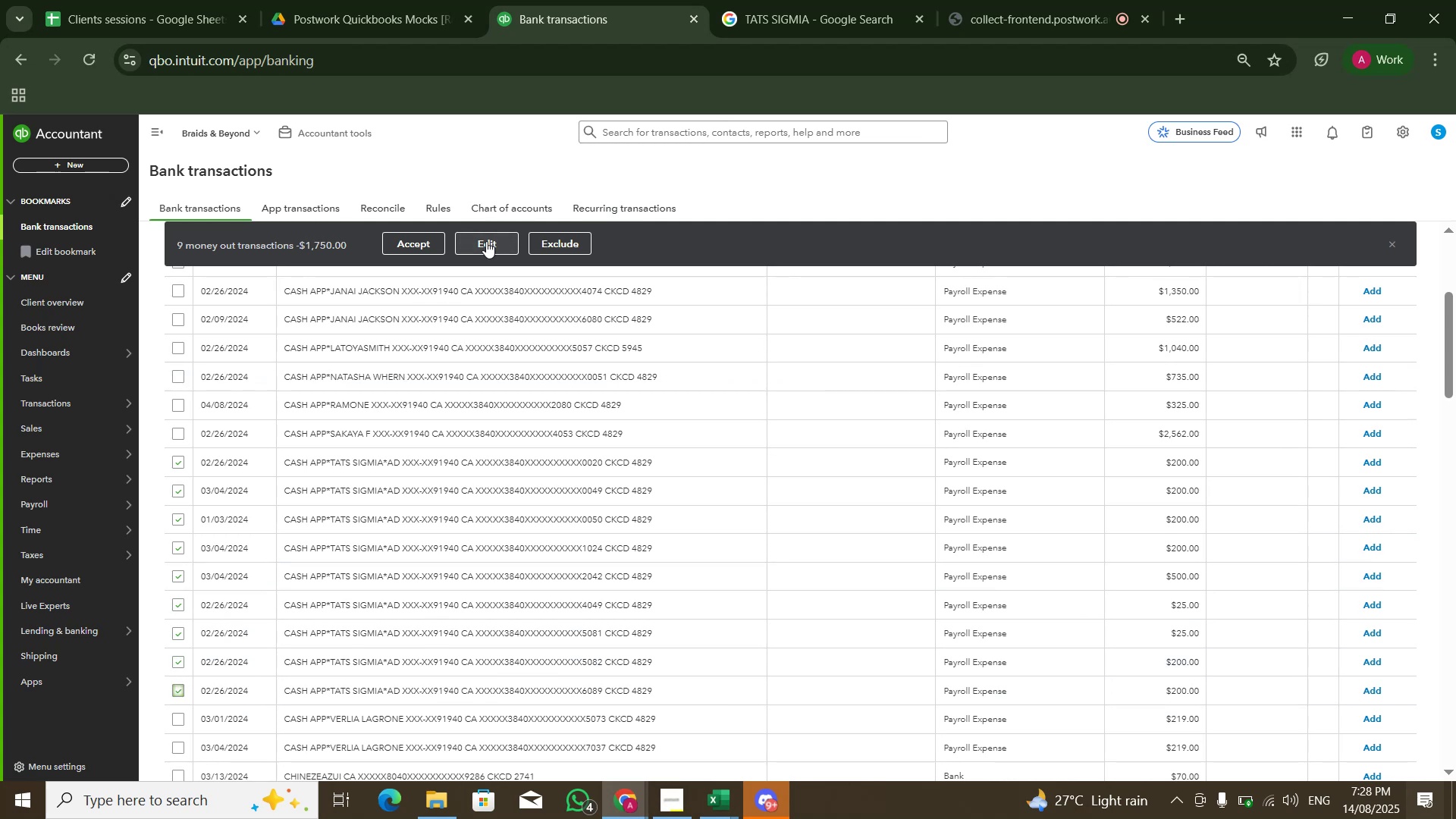 
type(misc)
 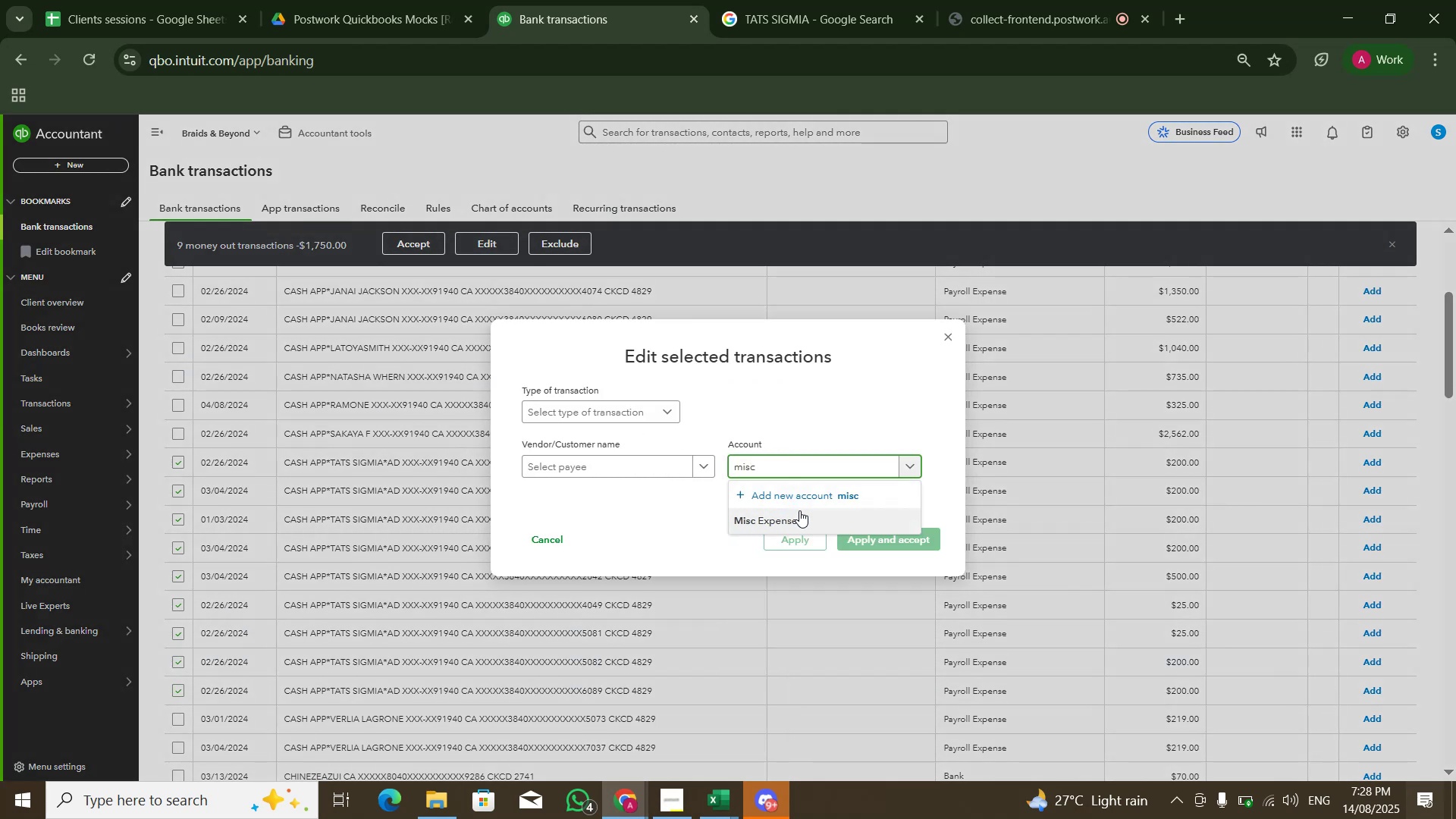 
left_click([800, 512])
 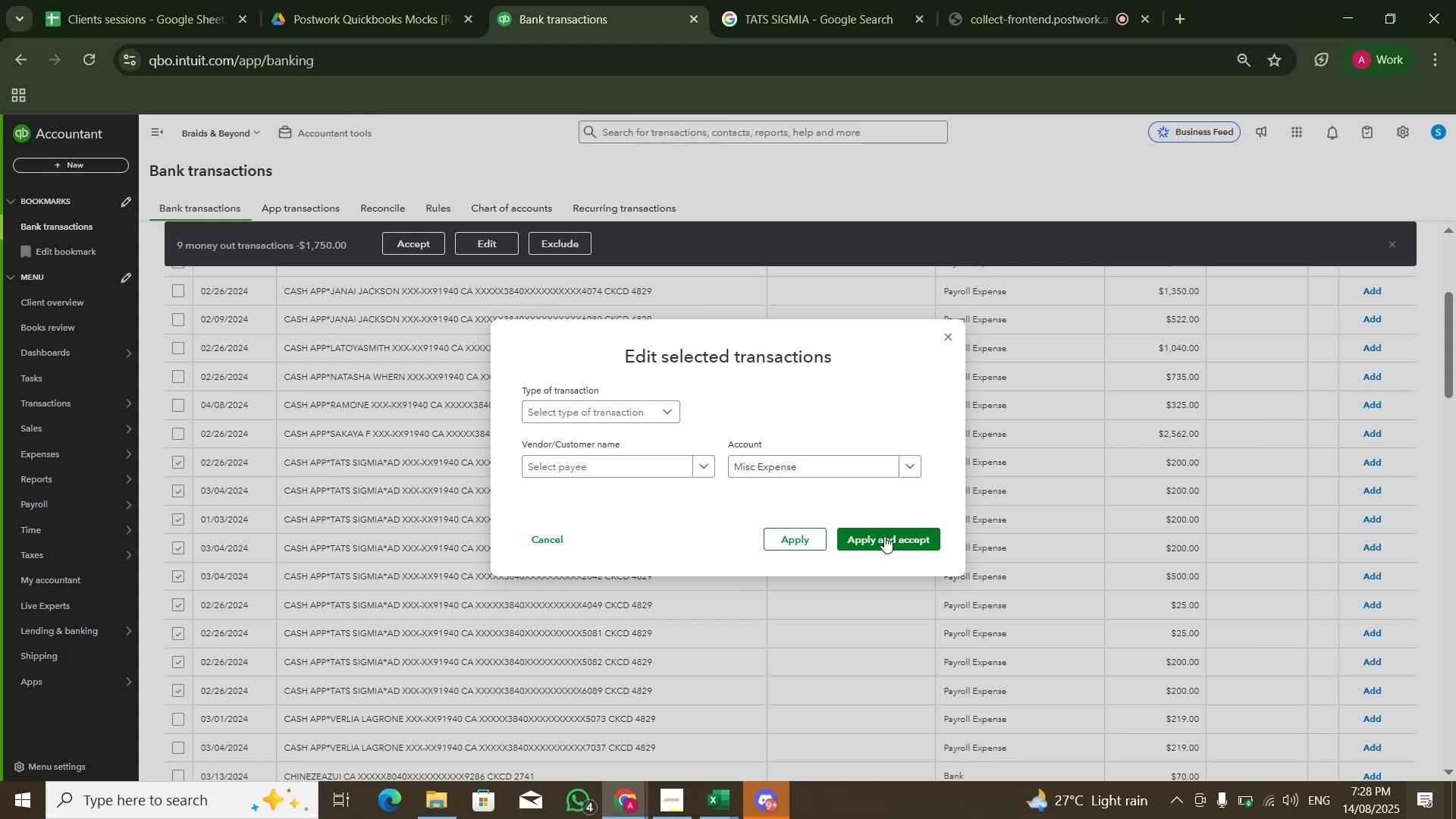 
left_click([885, 538])
 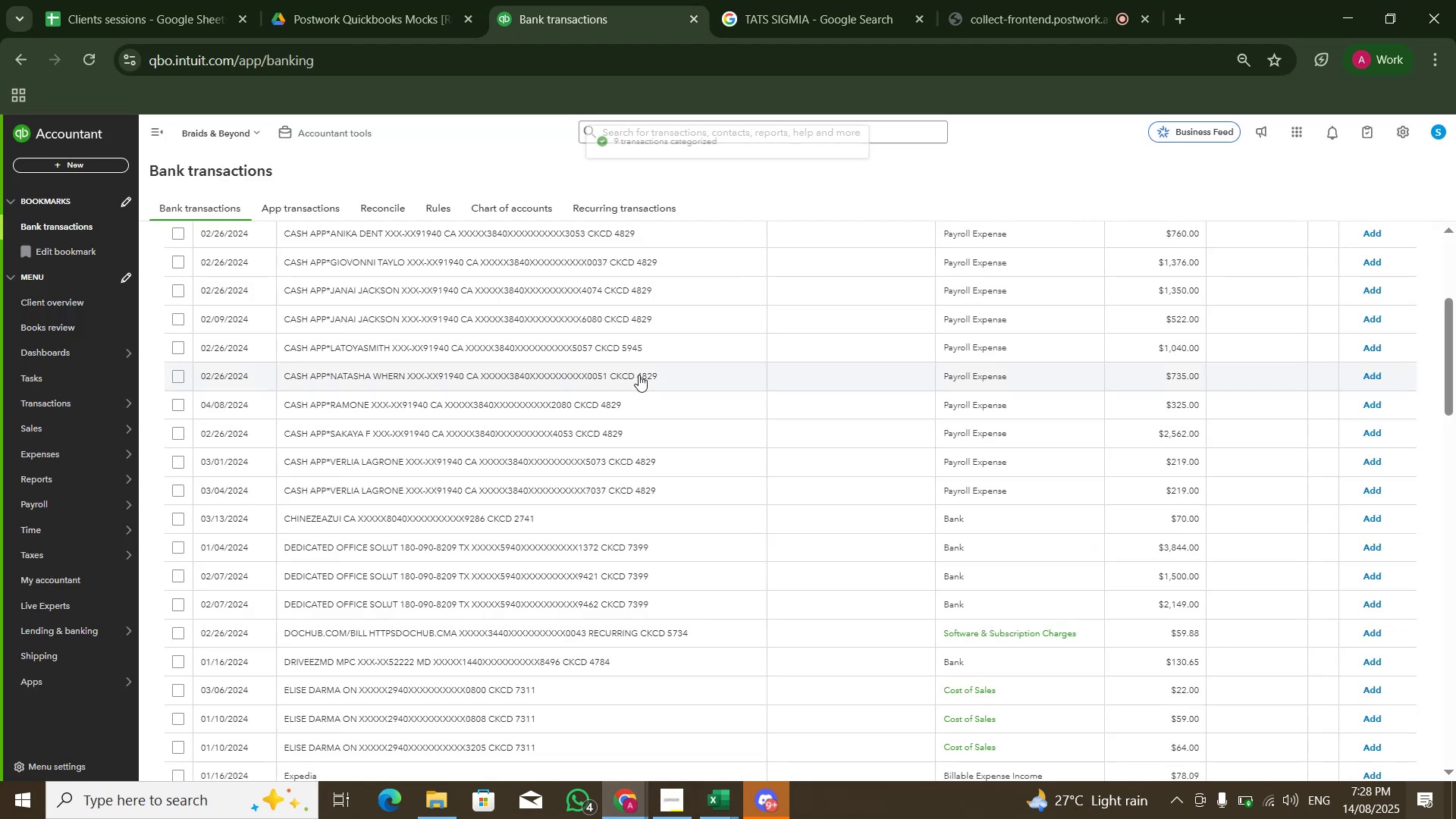 
scroll: coordinate [412, 382], scroll_direction: up, amount: 1.0
 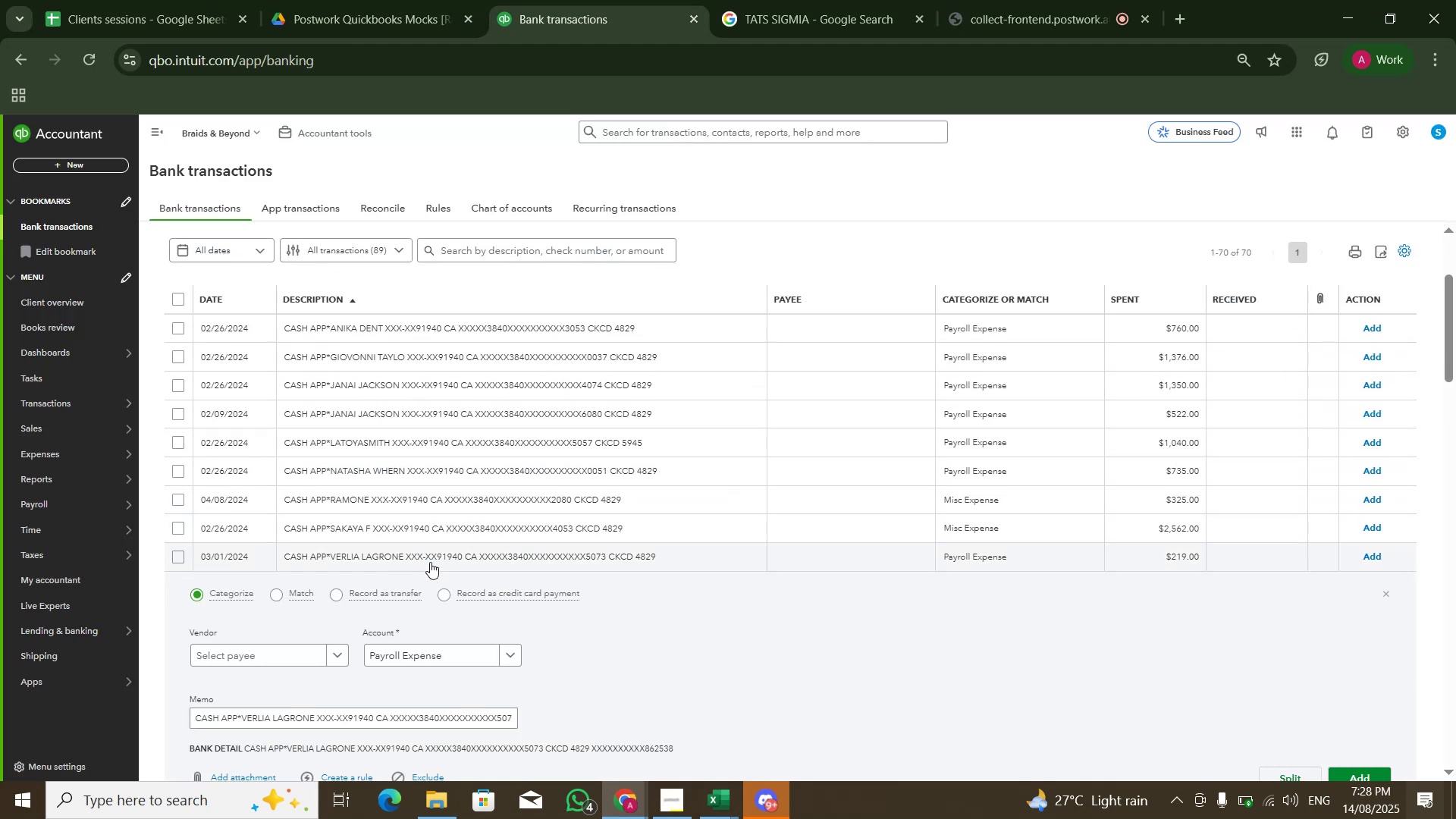 
wait(5.63)
 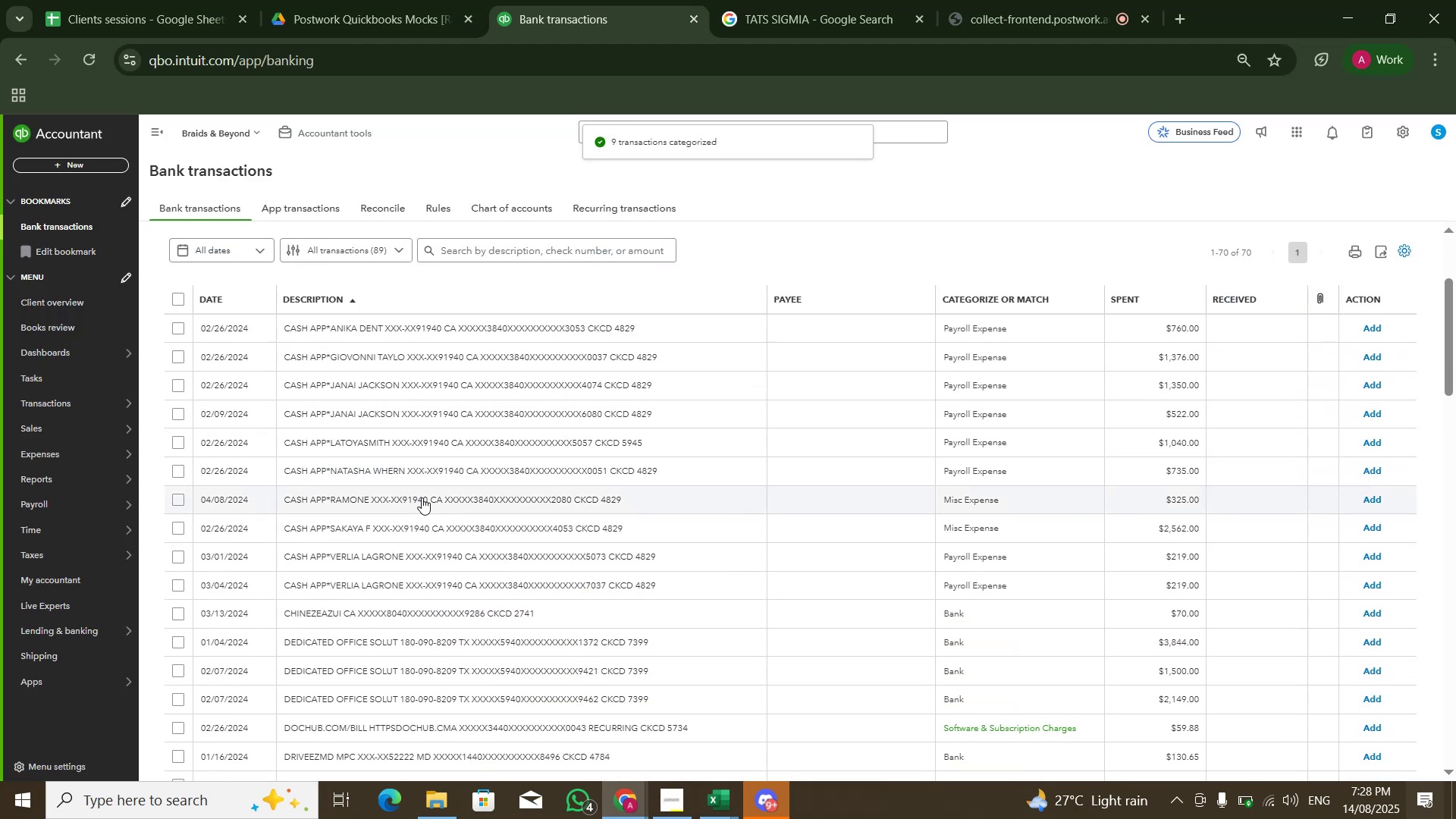 
left_click([430, 561])
 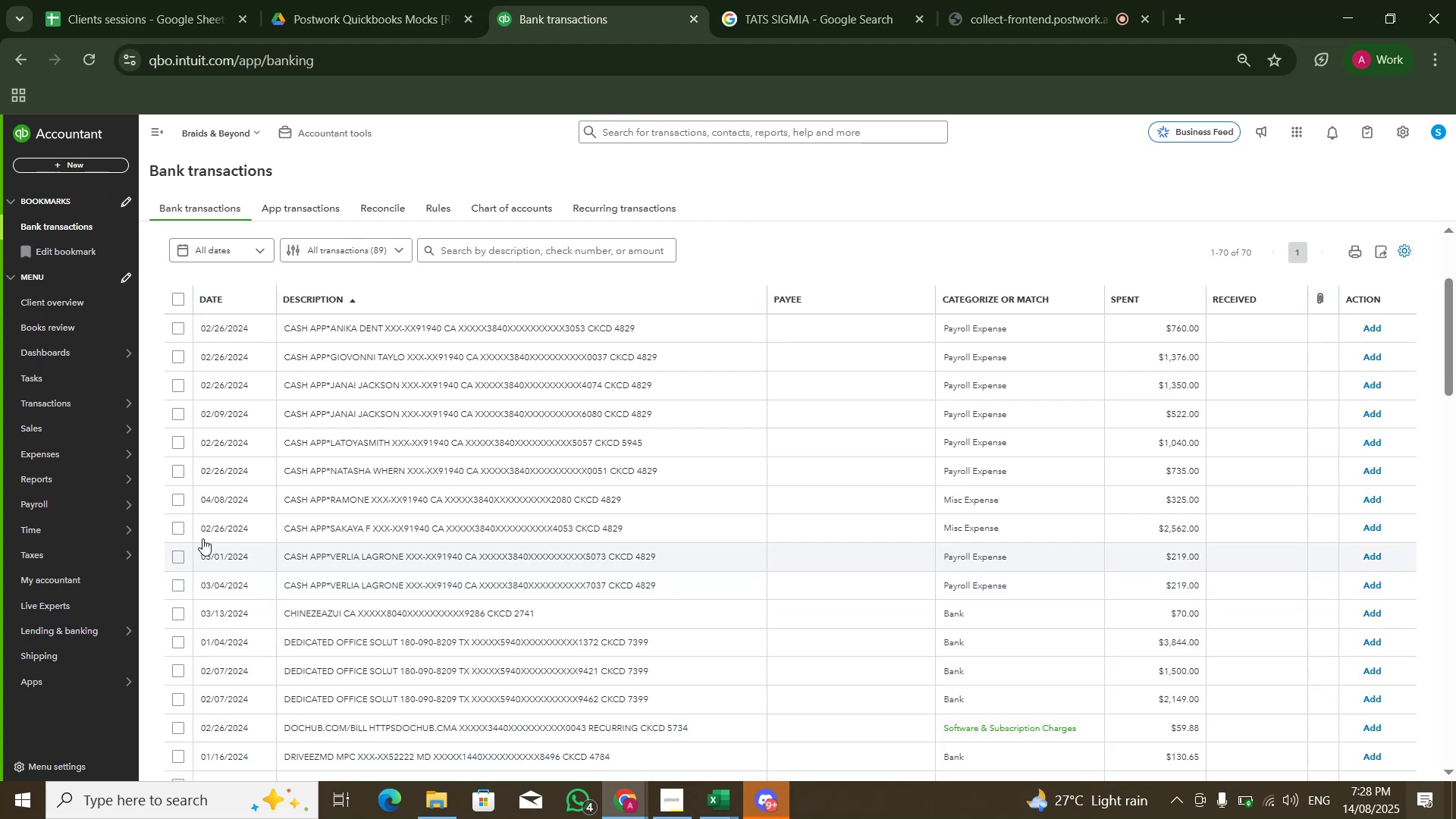 
left_click([182, 325])
 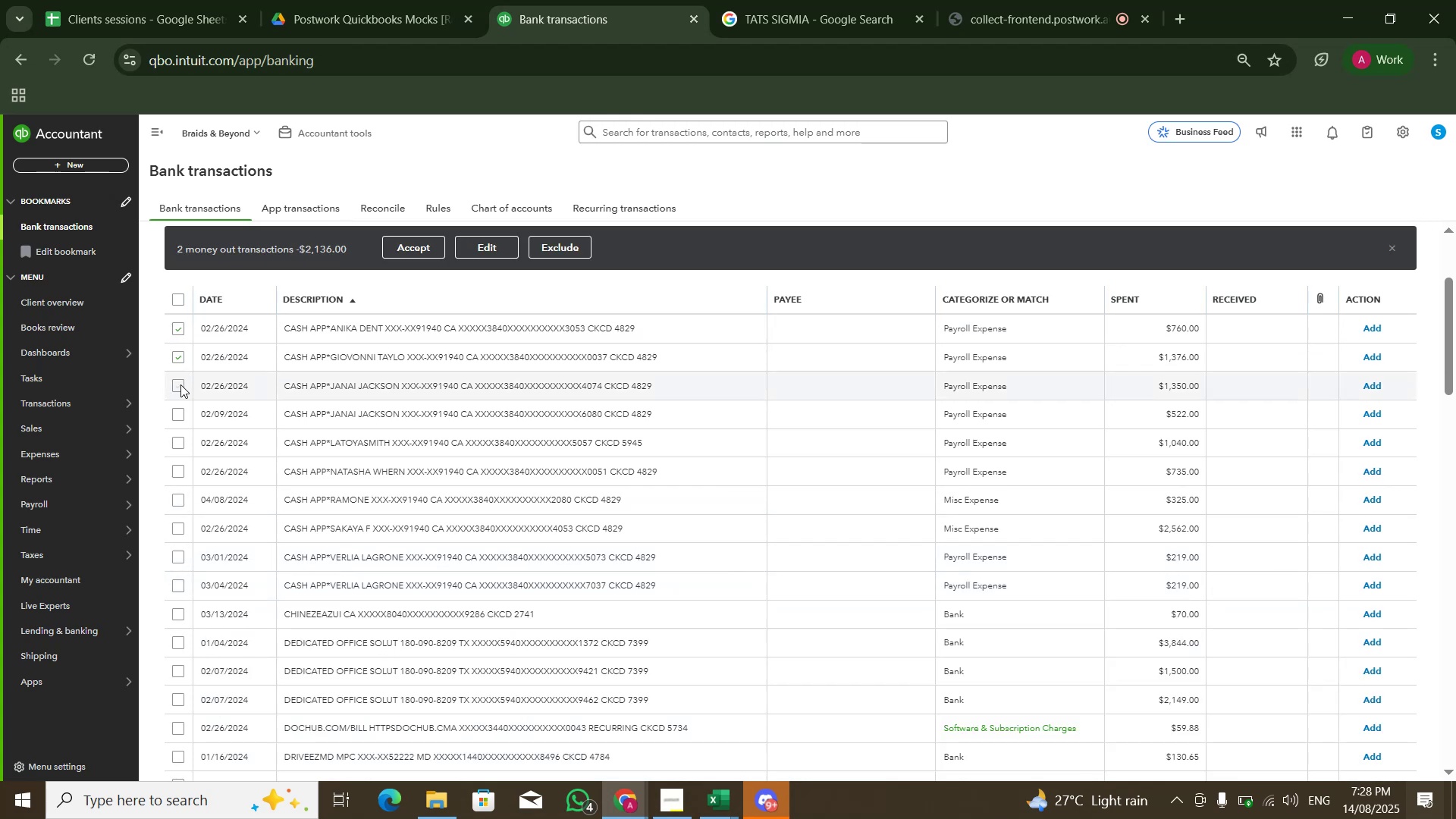 
double_click([189, 424])
 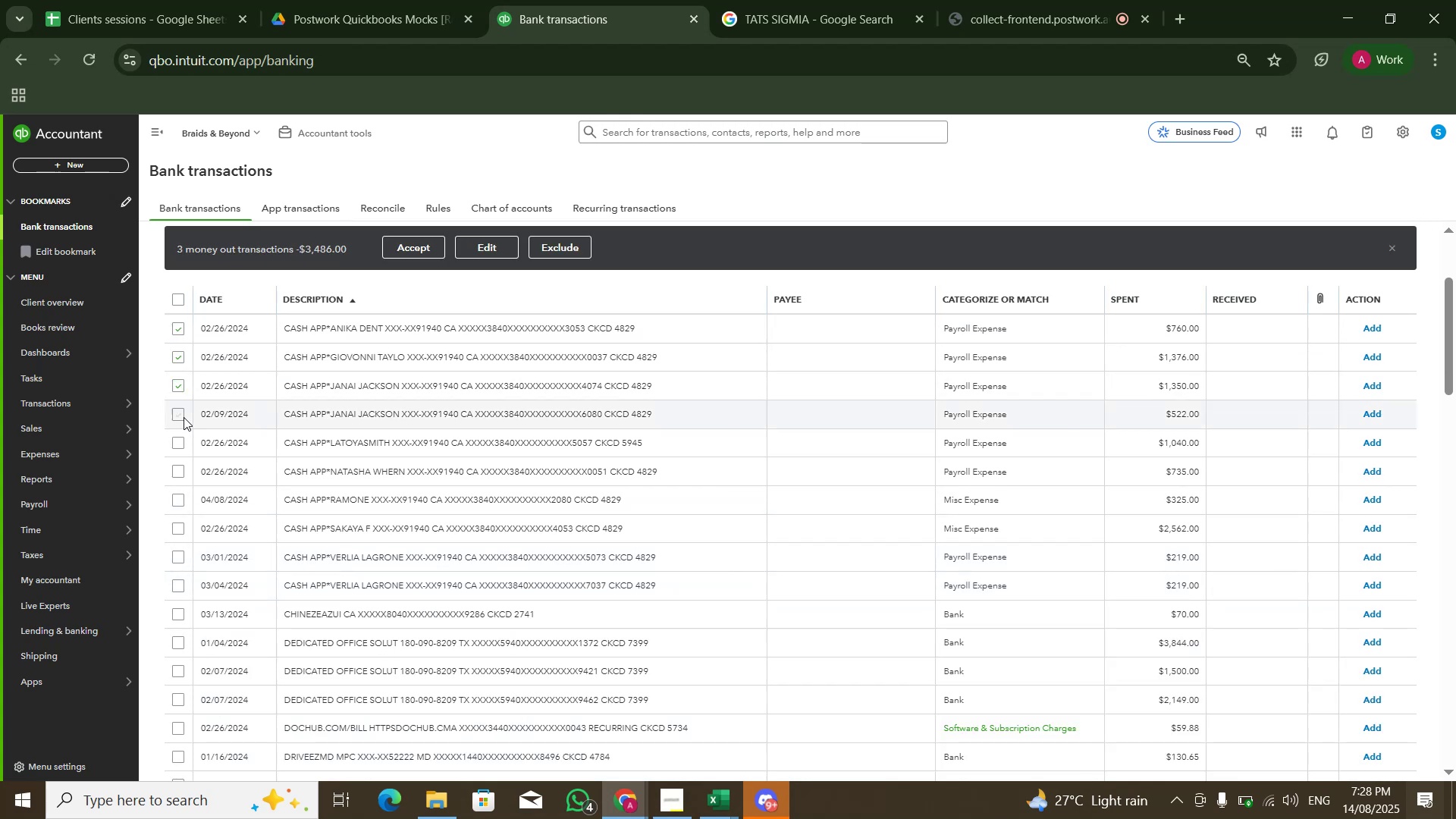 
triple_click([184, 417])
 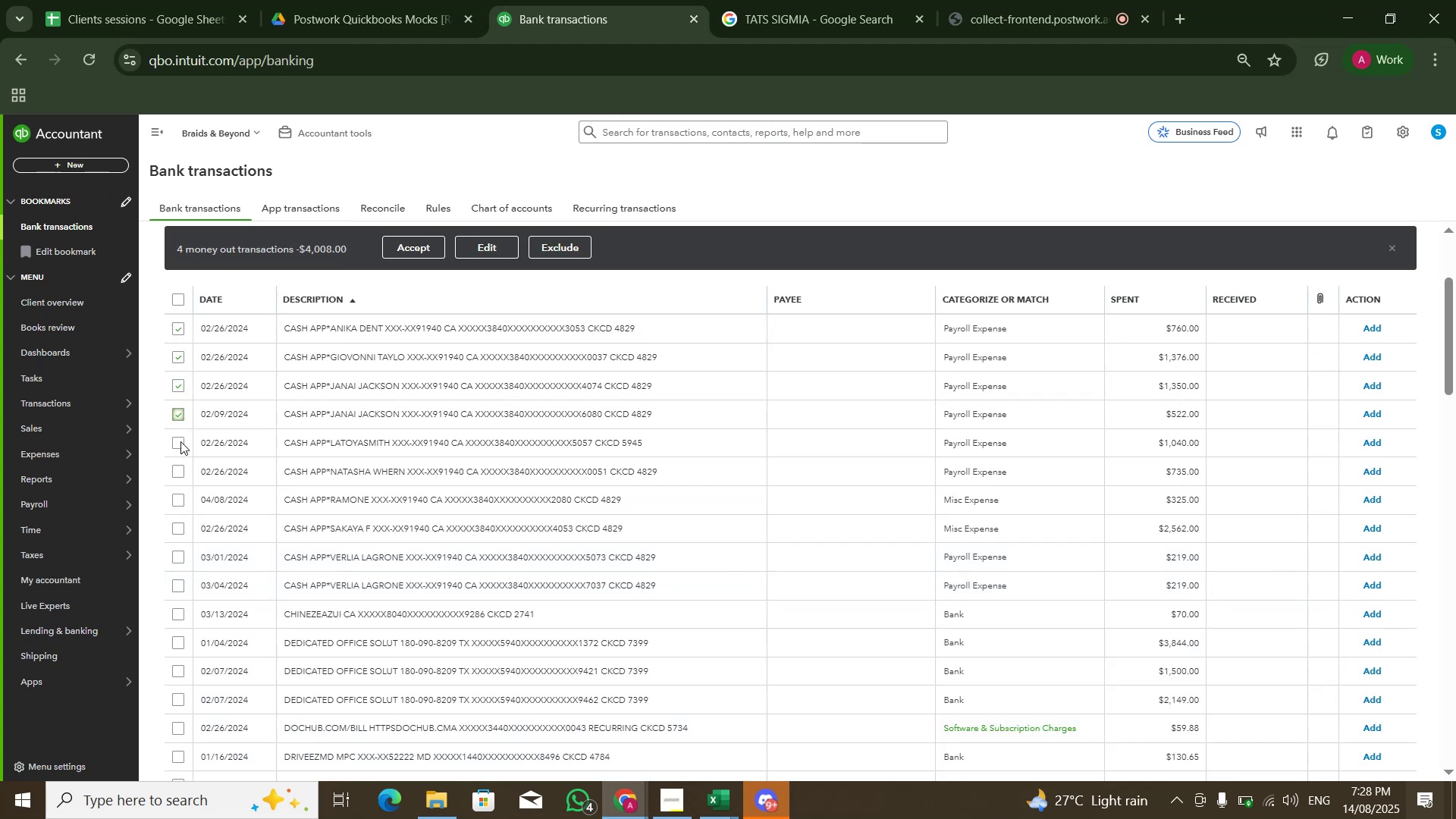 
triple_click([180, 445])
 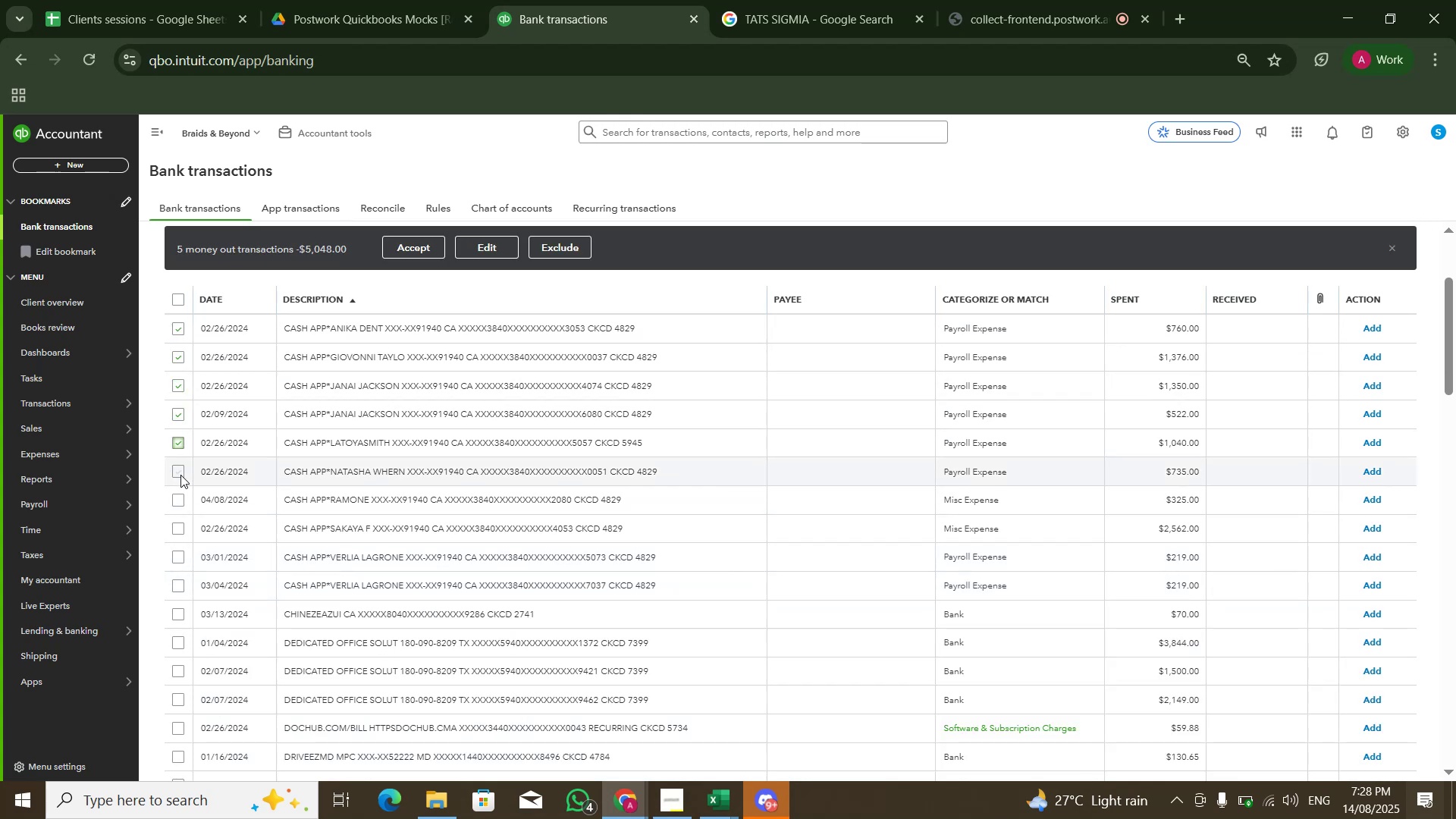 
triple_click([180, 475])
 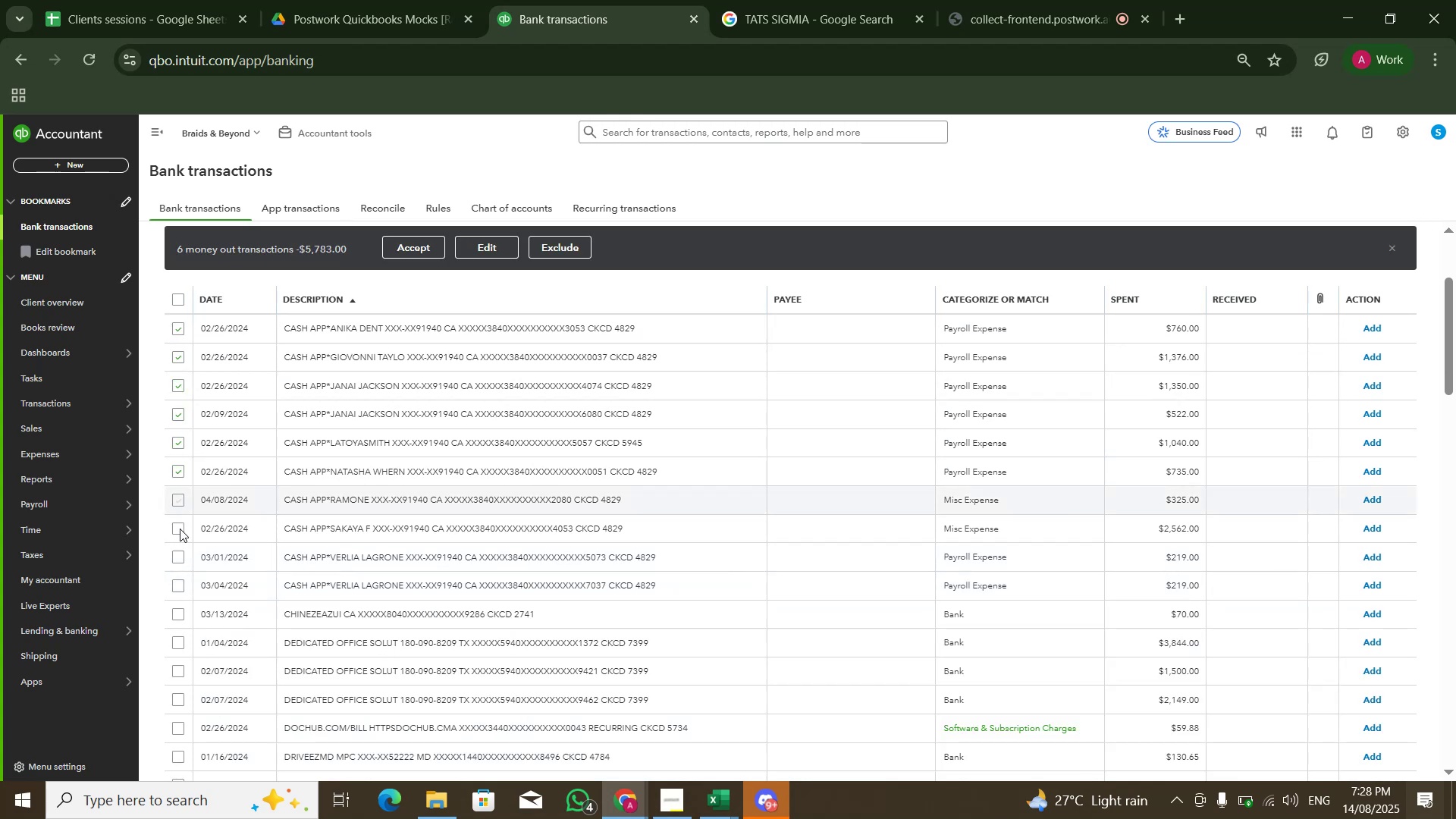 
double_click([180, 530])
 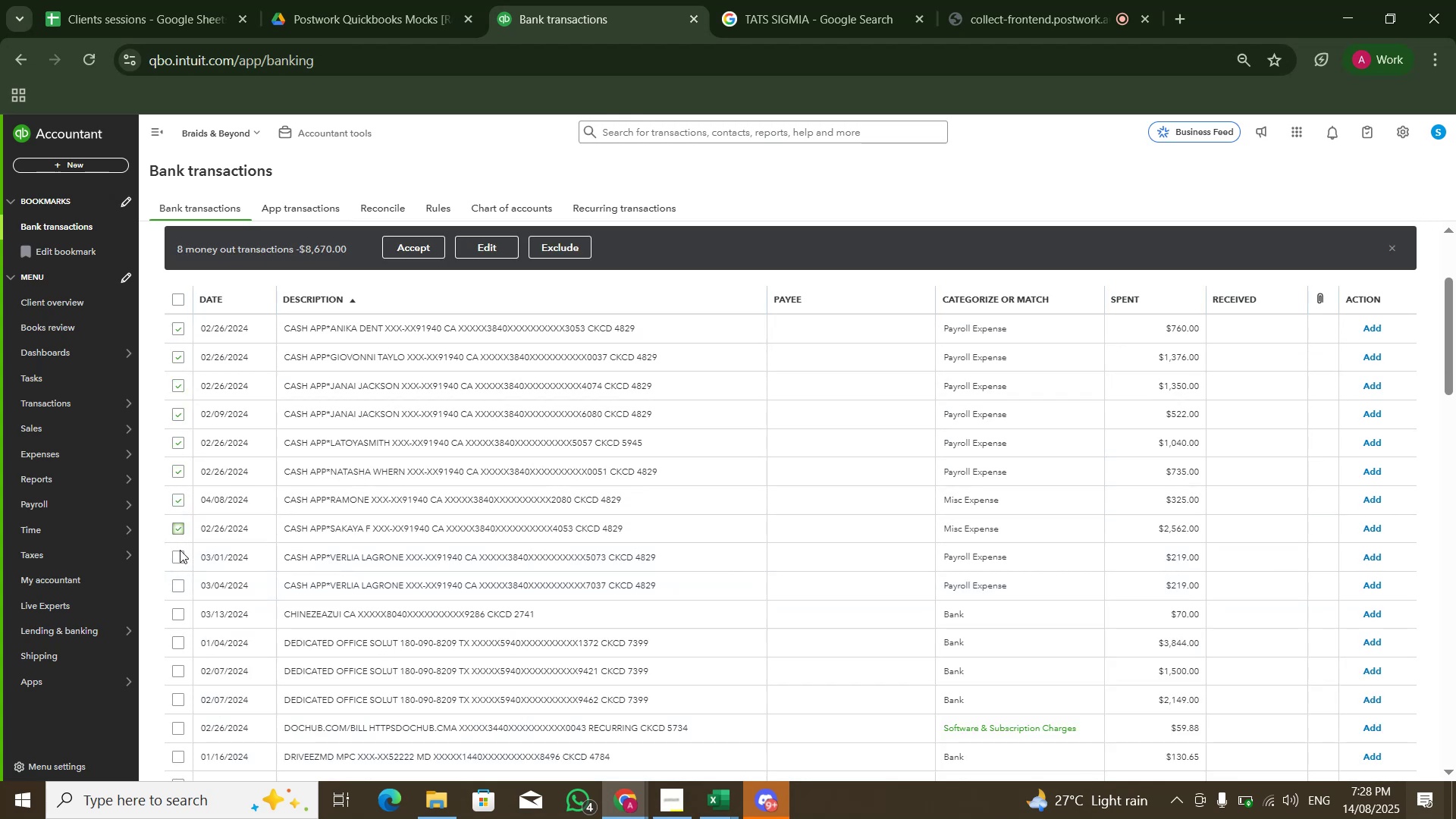 
triple_click([180, 550])
 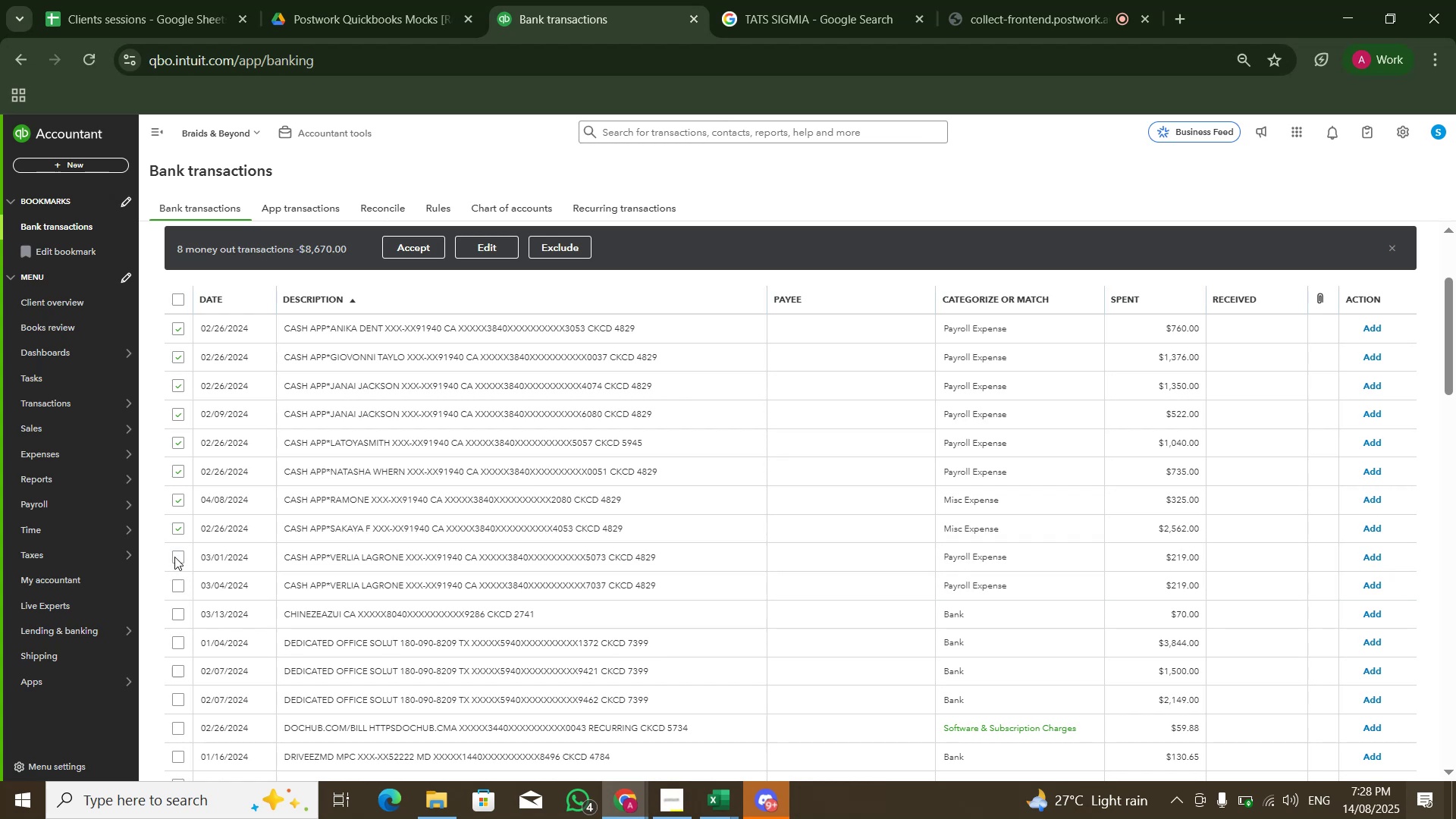 
left_click([174, 552])
 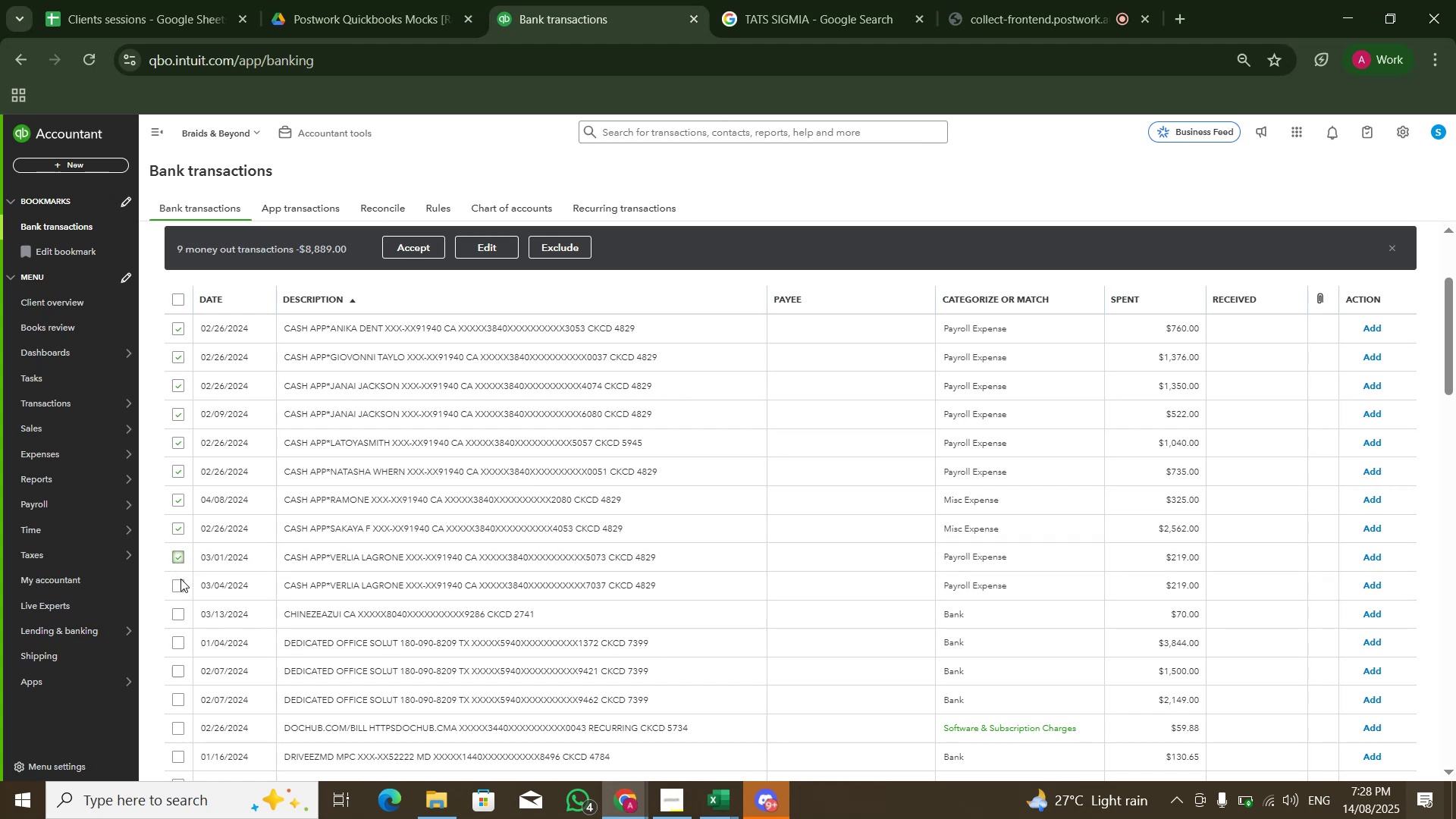 
left_click([180, 579])
 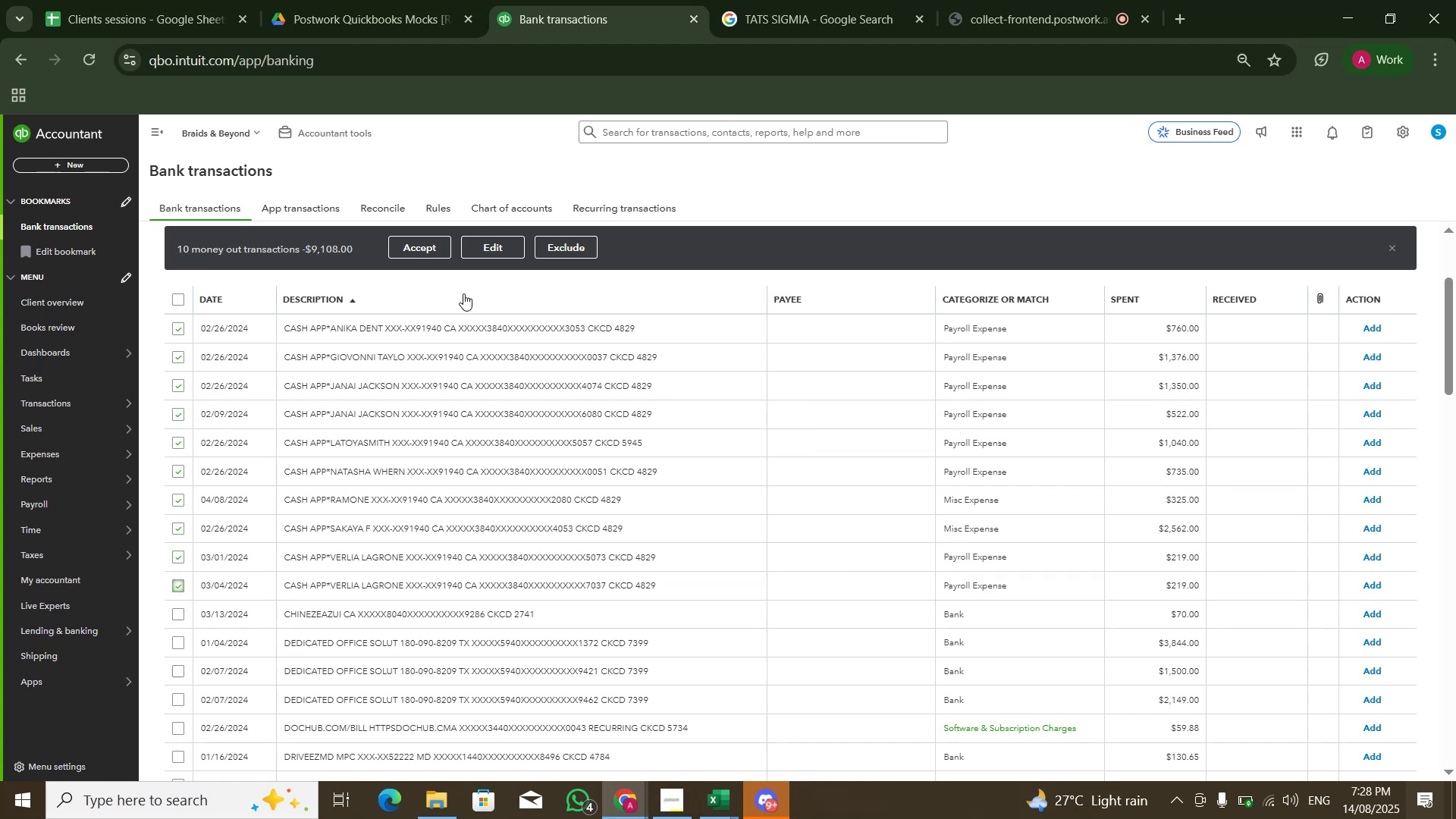 
left_click([498, 247])
 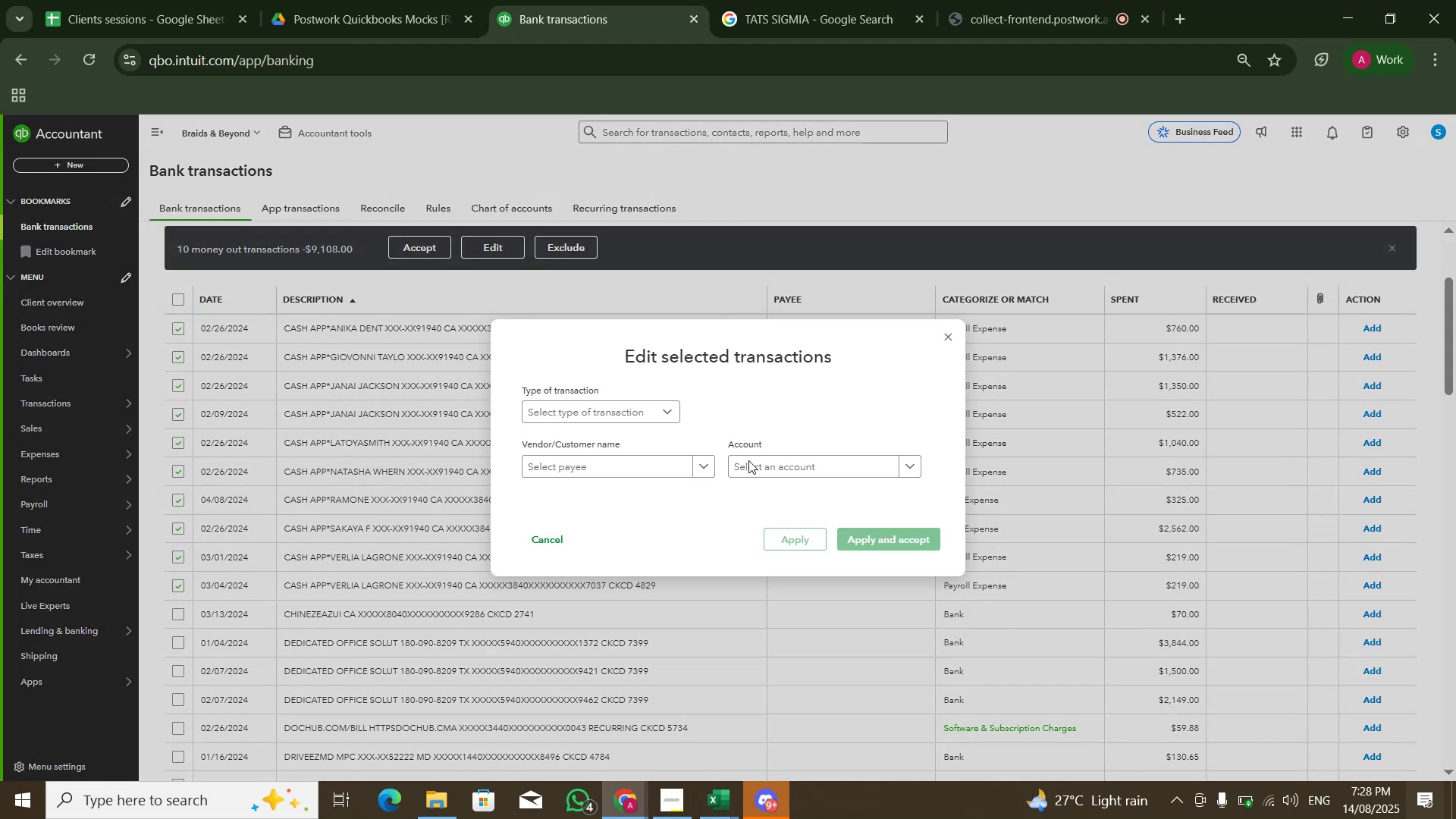 
left_click([784, 482])
 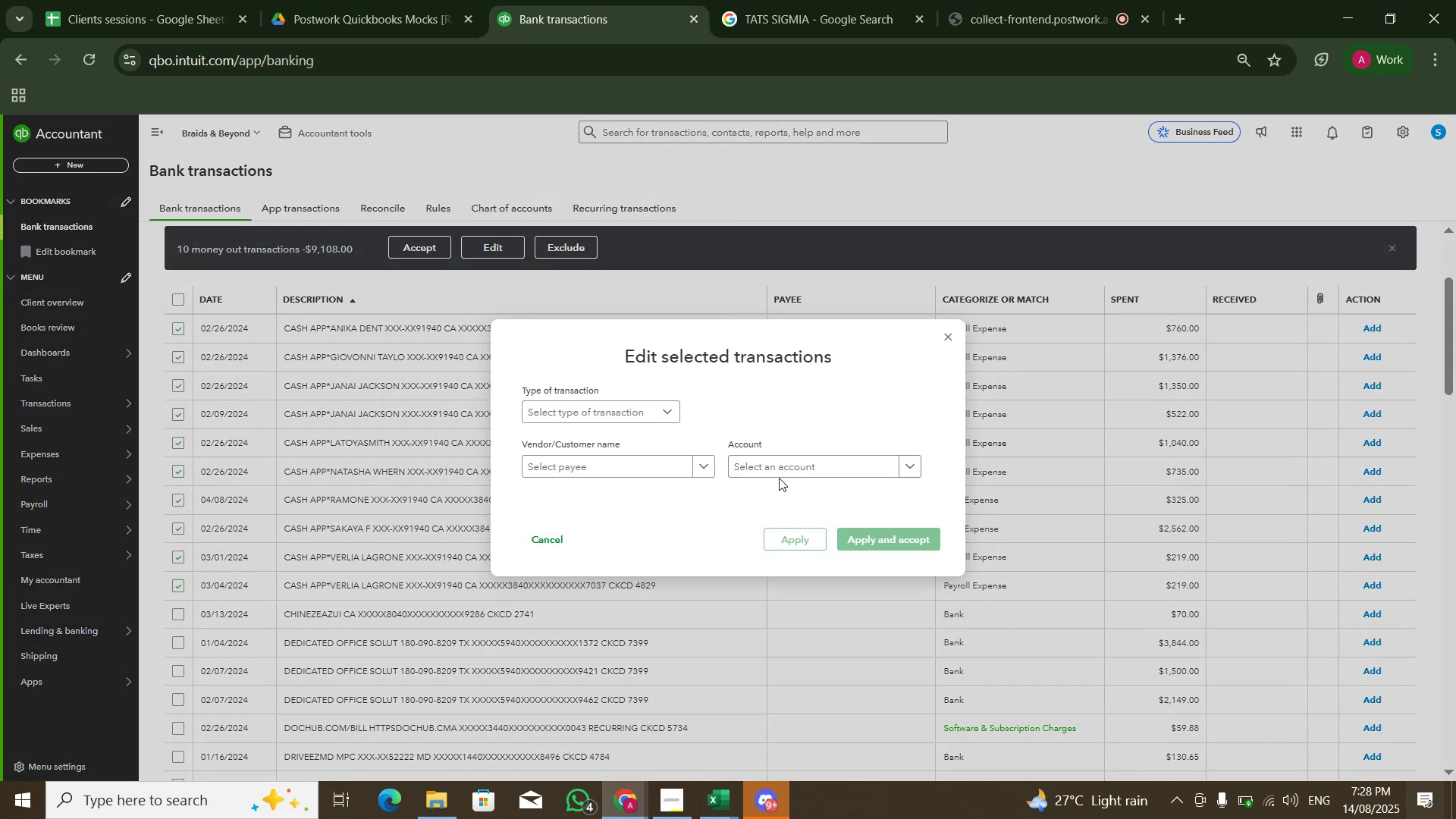 
left_click([779, 477])
 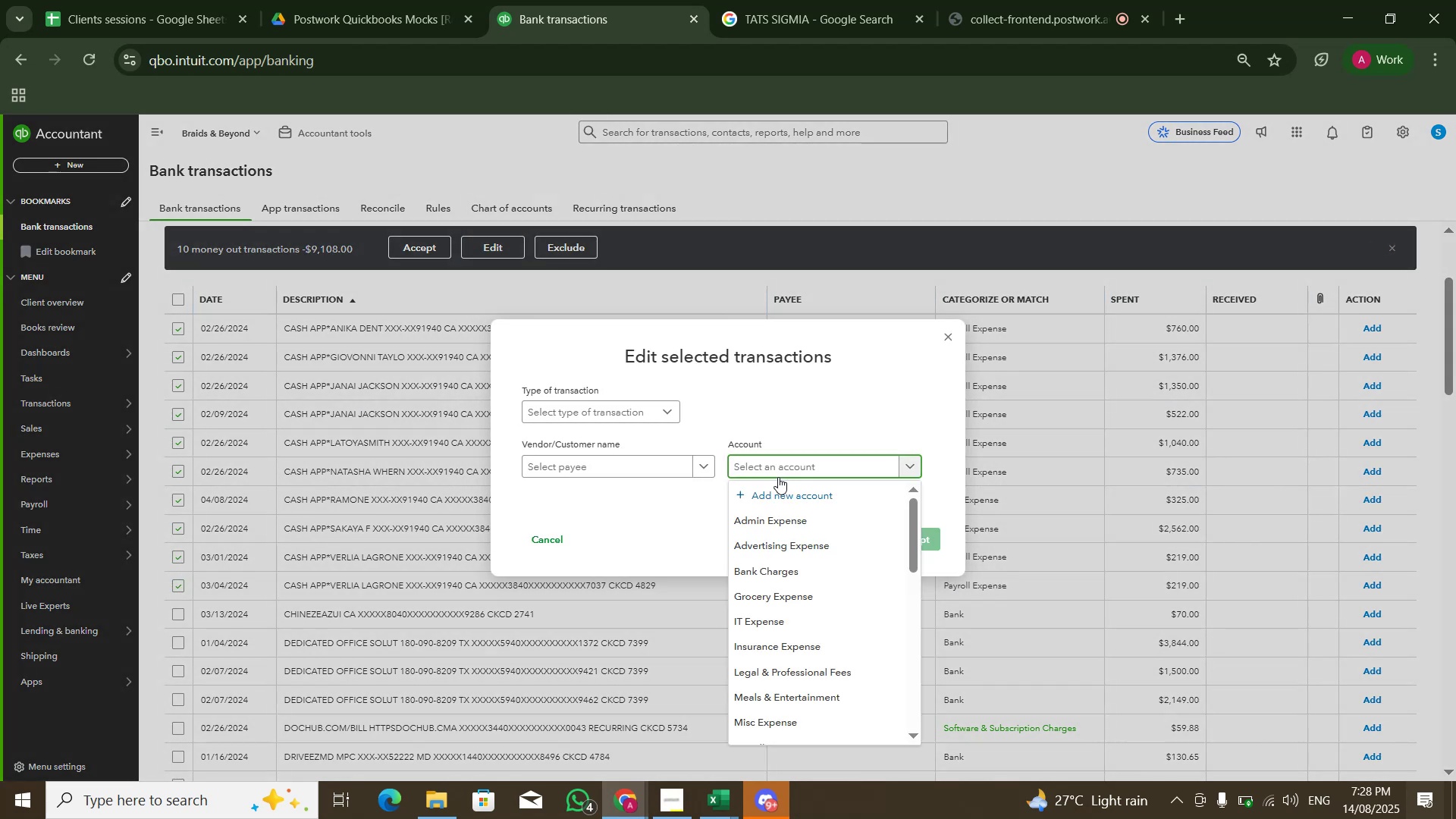 
type(misc)
 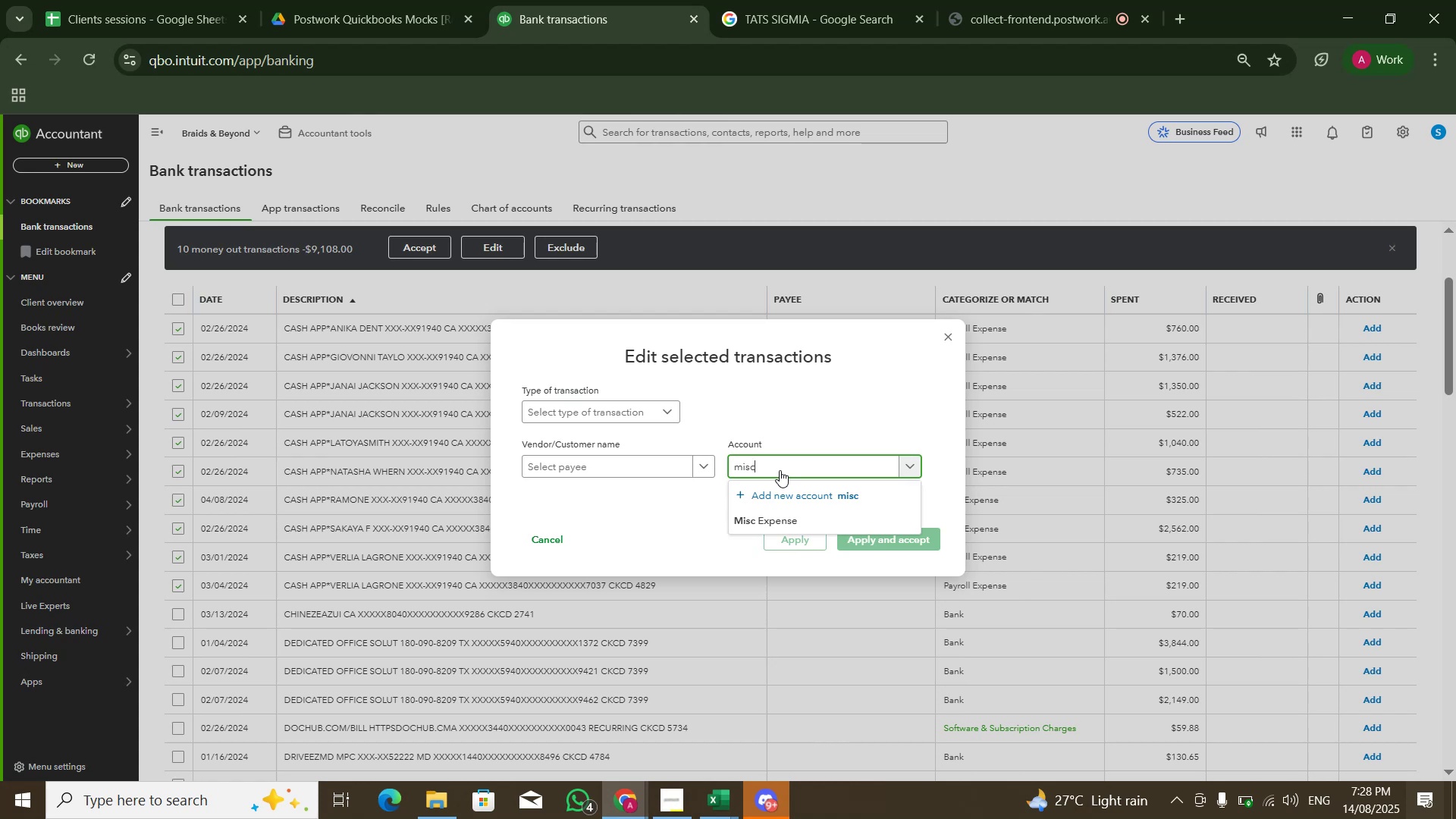 
left_click([785, 517])
 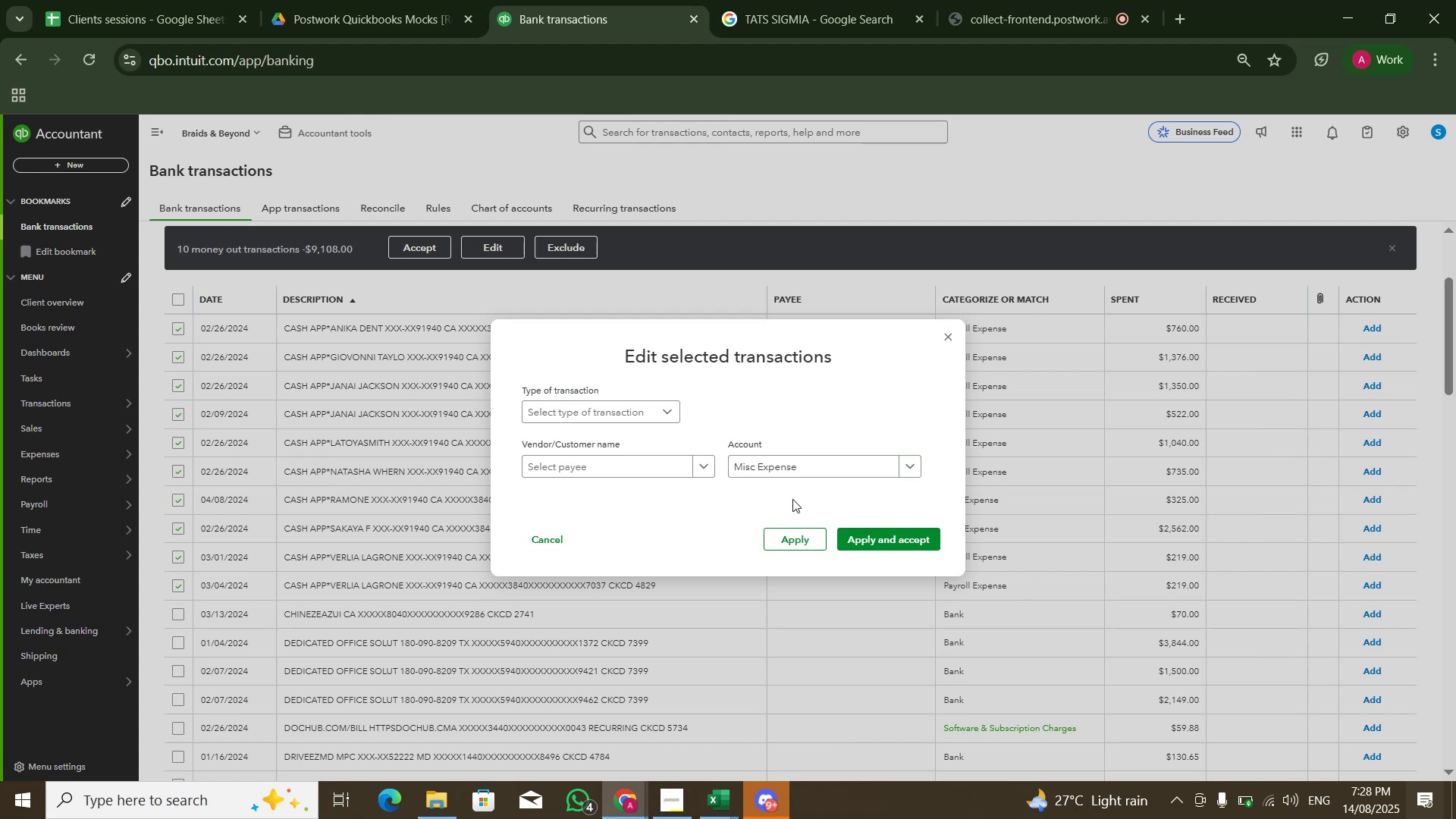 
left_click([811, 472])
 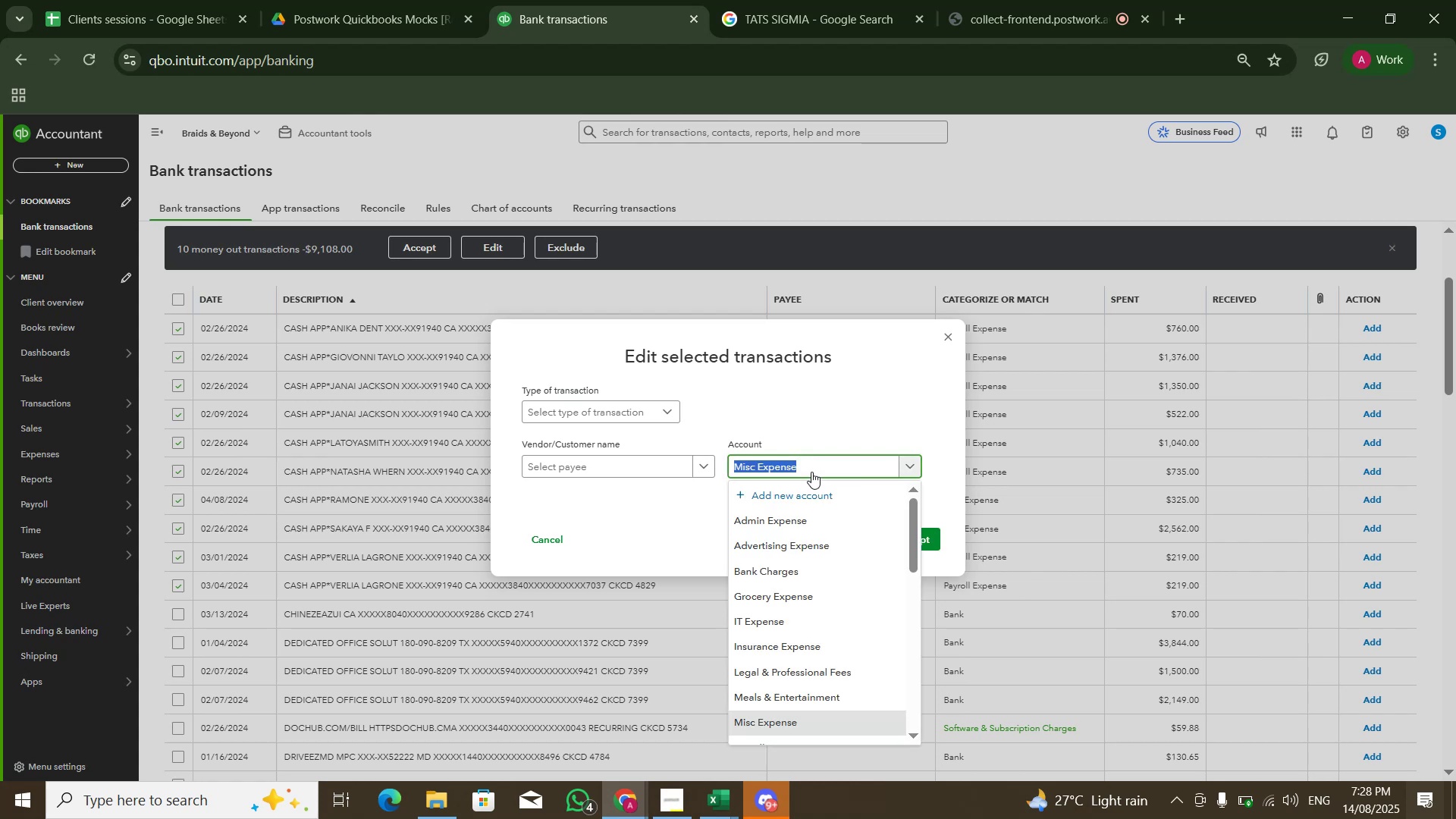 
type(payrol)
 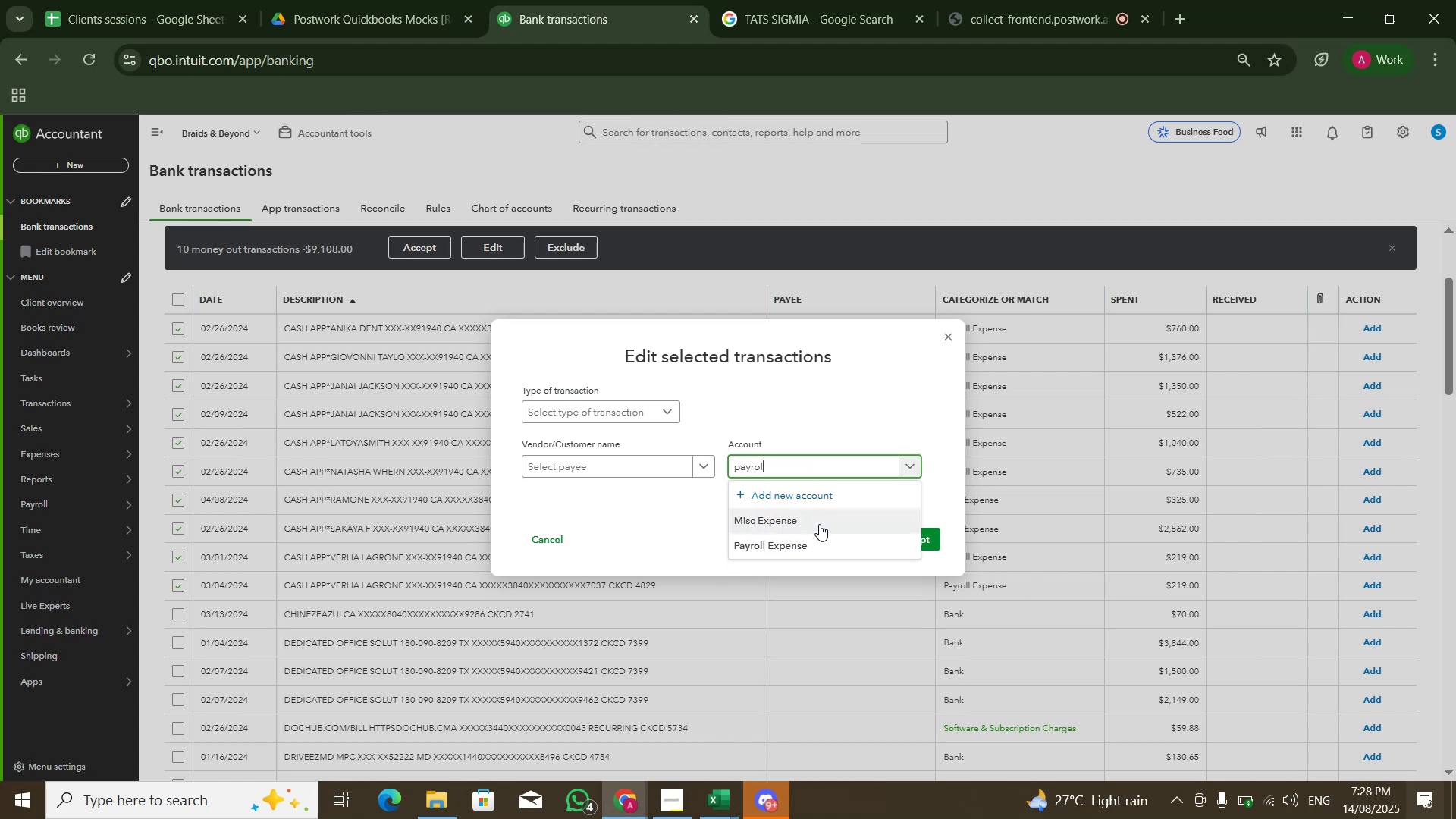 
left_click([822, 543])
 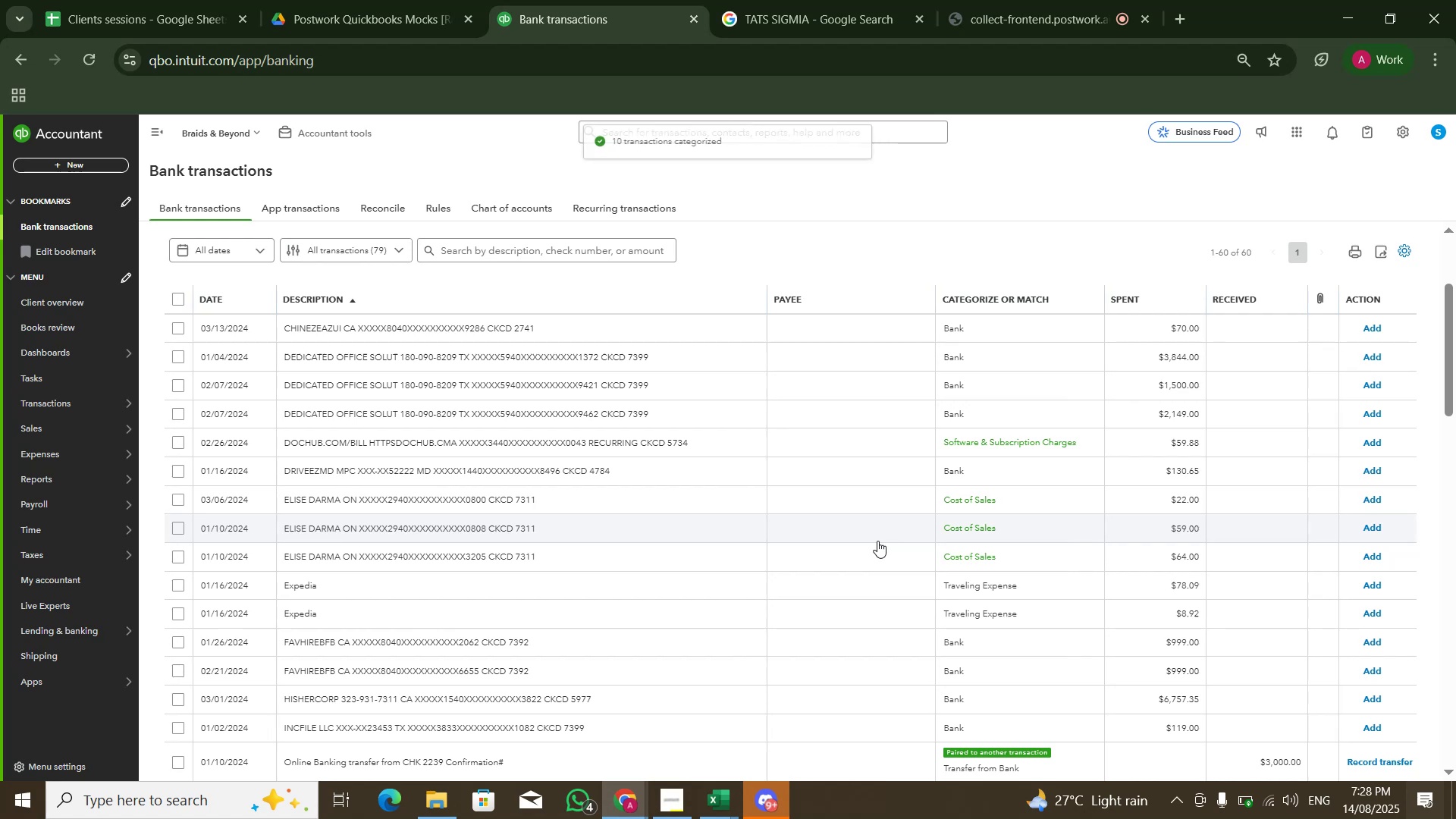 
wait(5.82)
 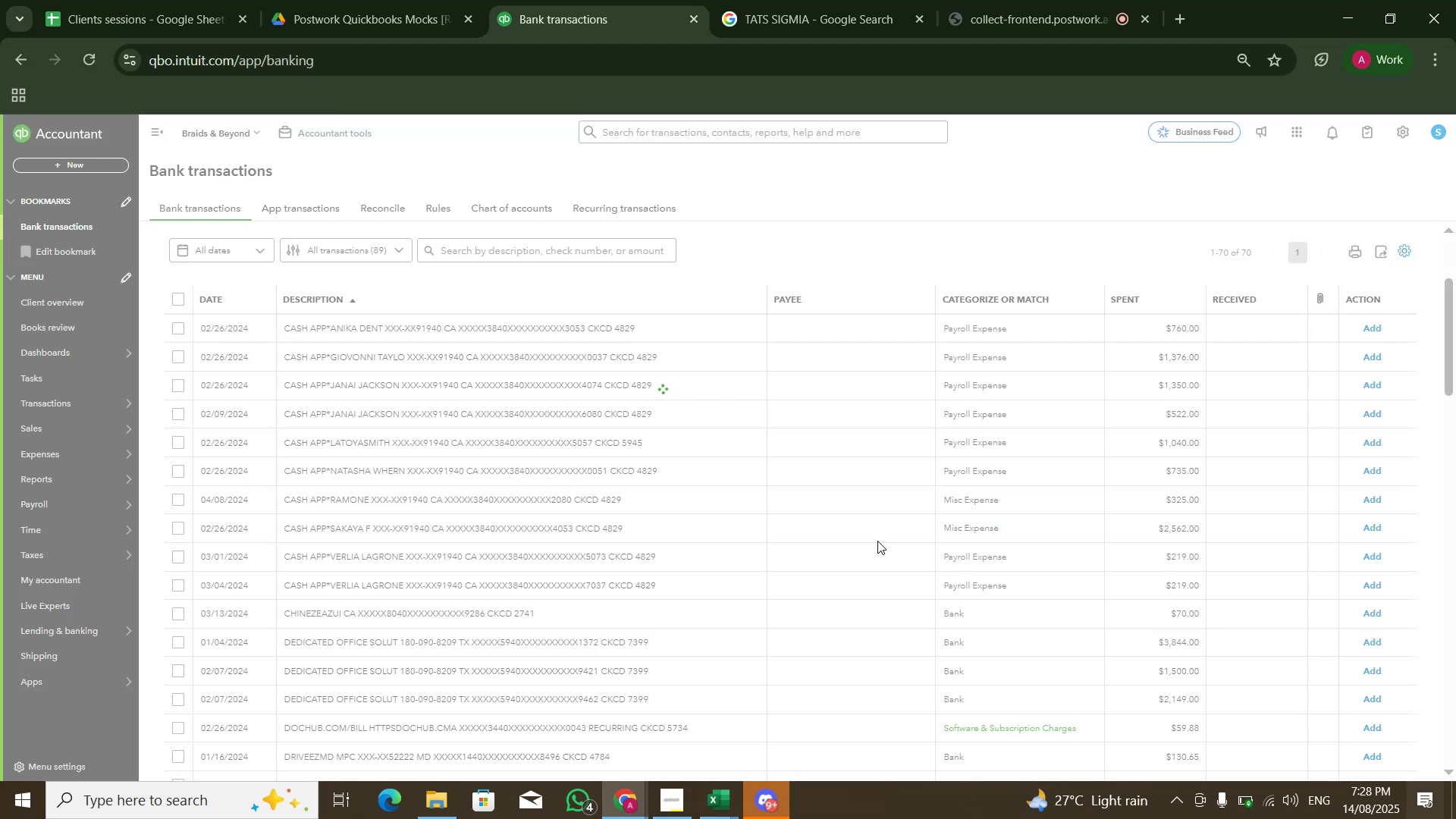 
scroll: coordinate [416, 500], scroll_direction: down, amount: 5.0
 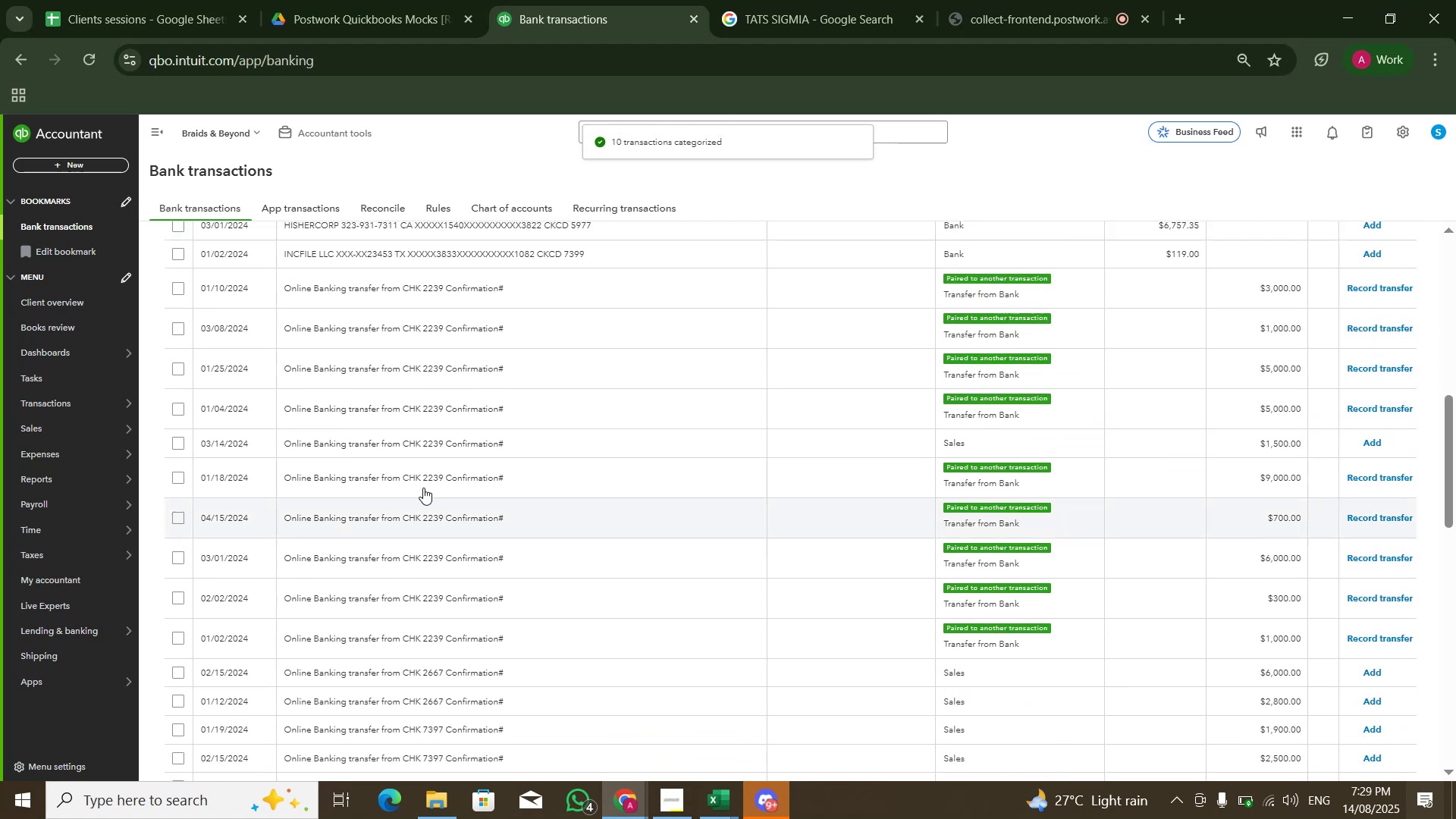 
scroll: coordinate [550, 486], scroll_direction: up, amount: 5.0
 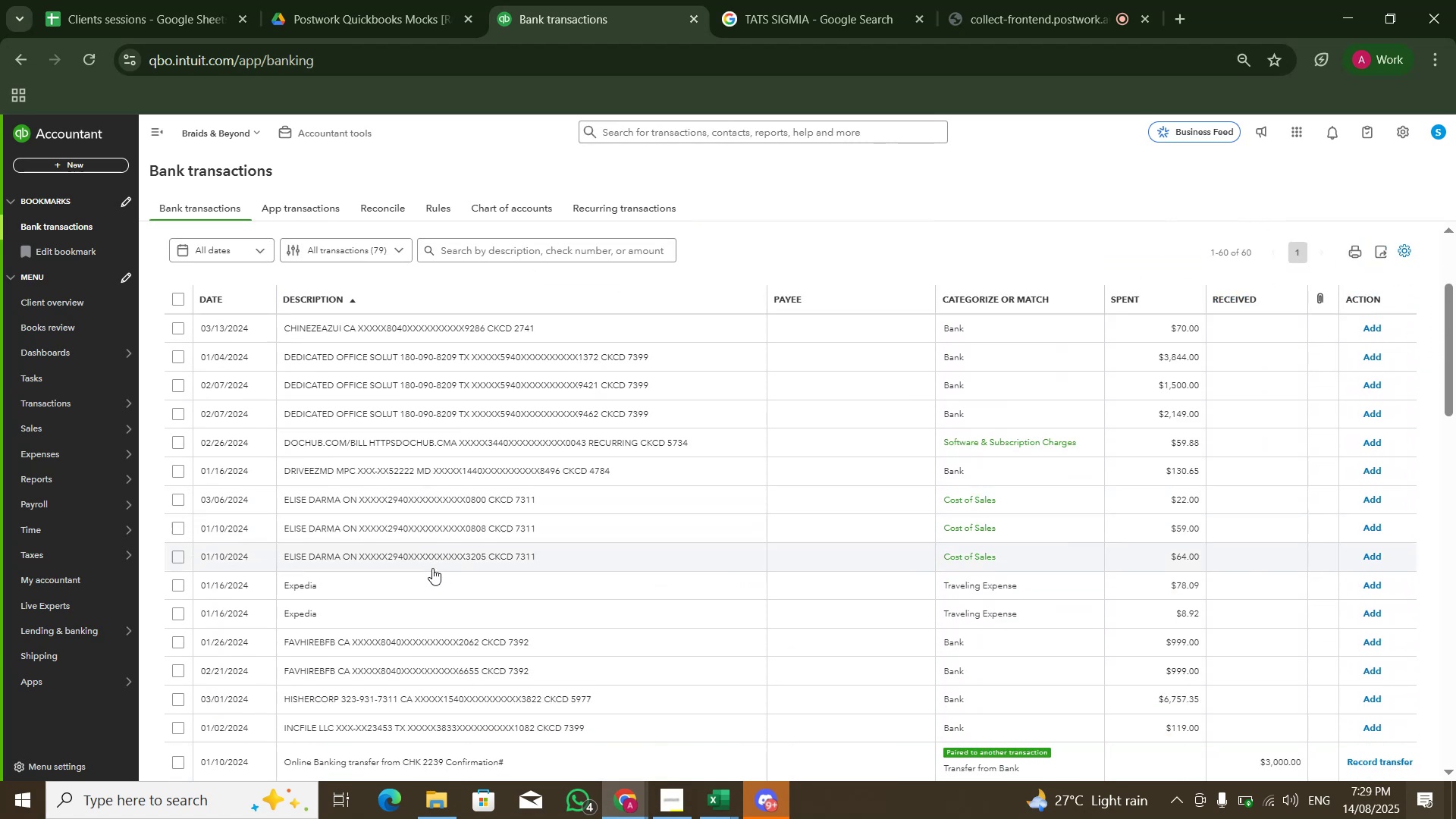 
left_click([432, 579])
 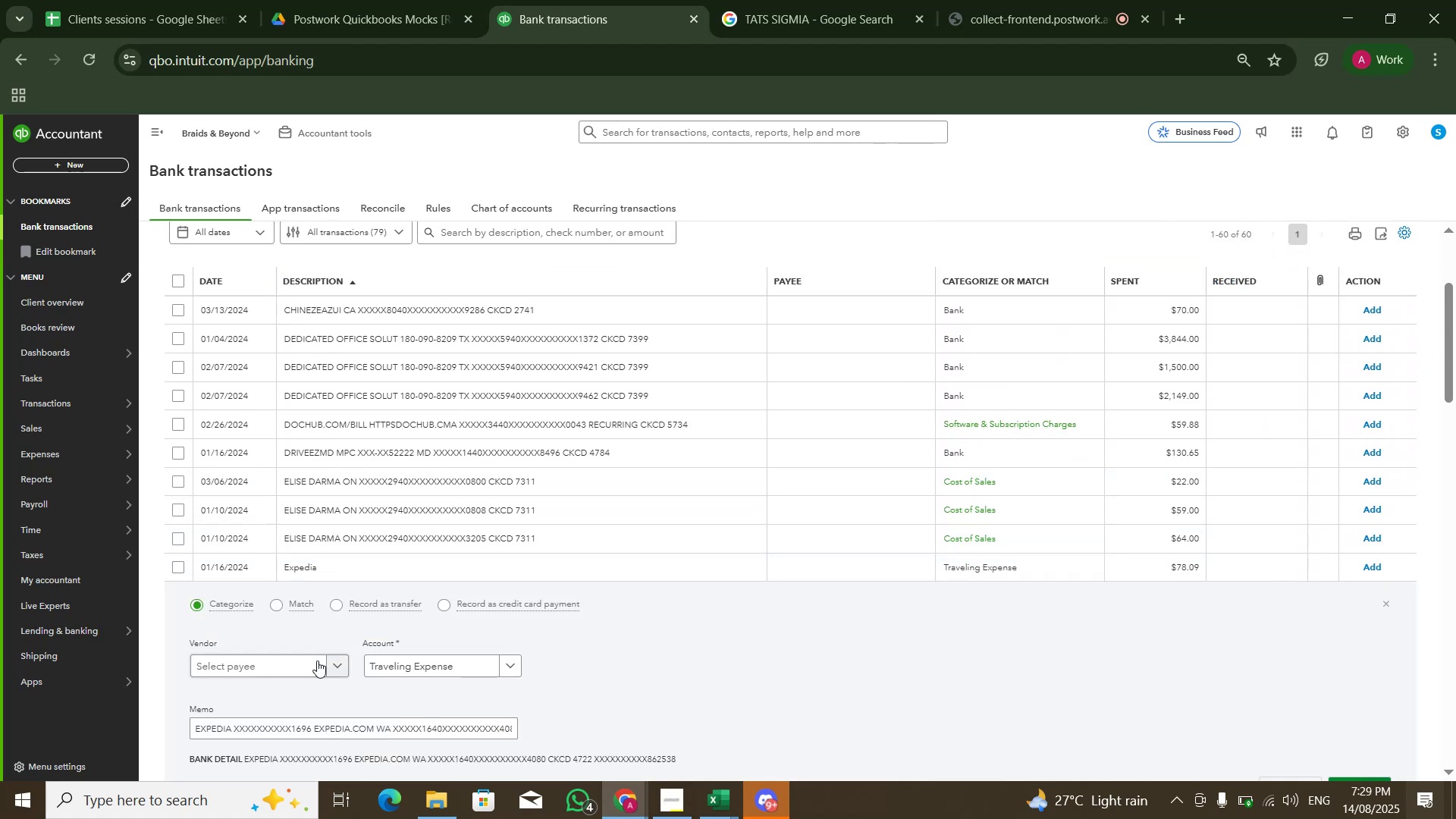 
scroll: coordinate [324, 645], scroll_direction: down, amount: 1.0
 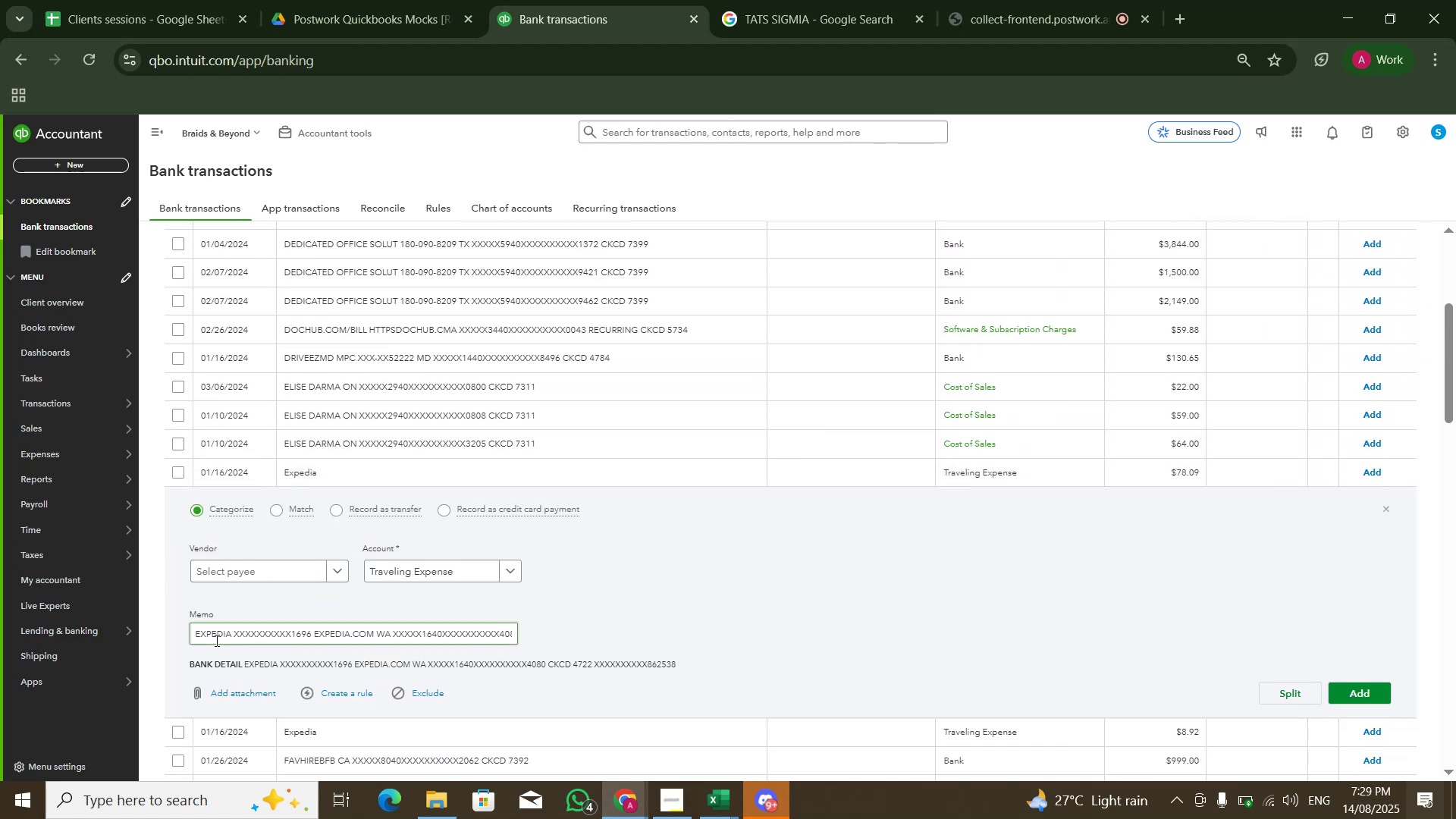 
double_click([217, 640])
 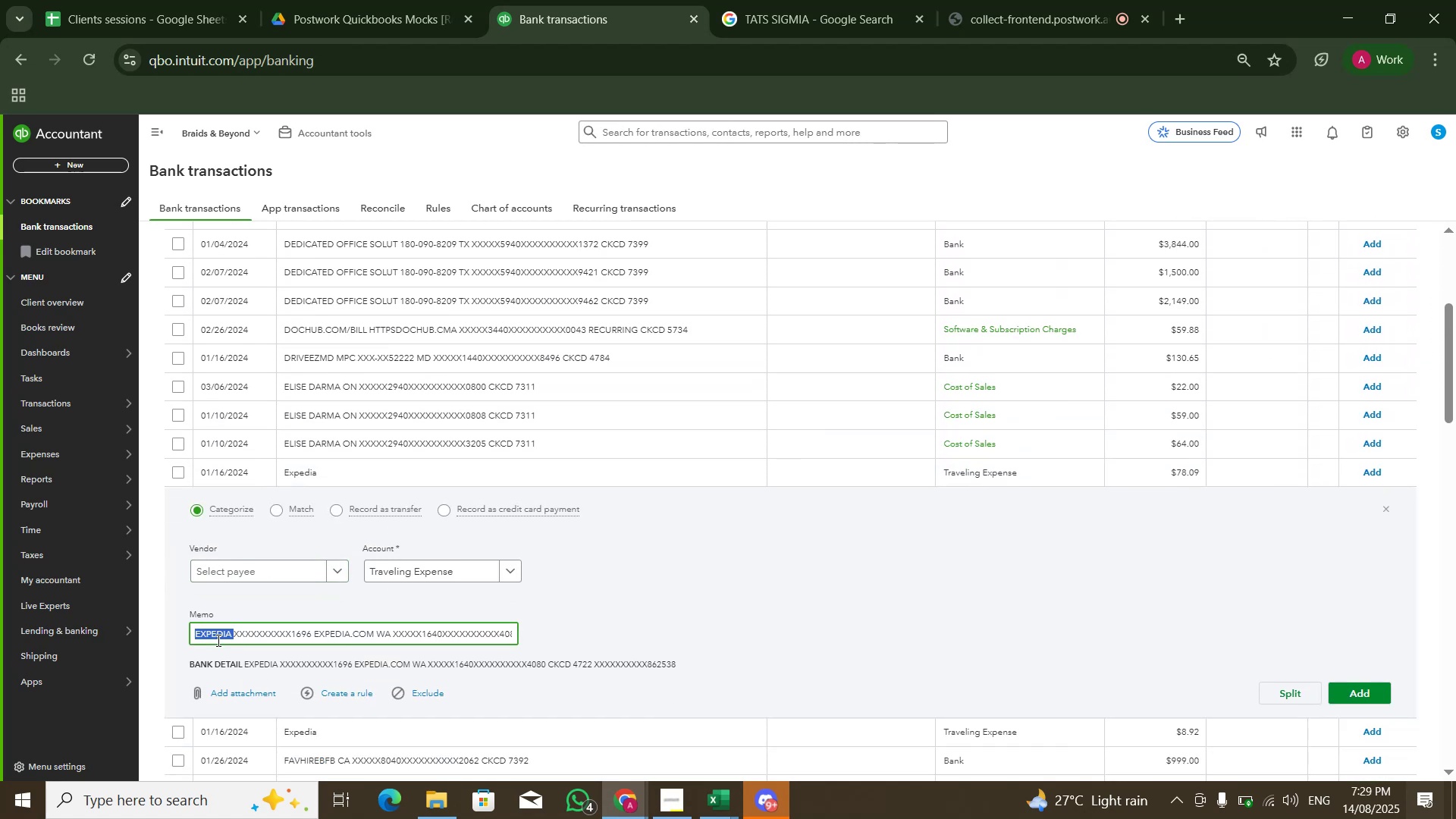 
key(Control+C)
 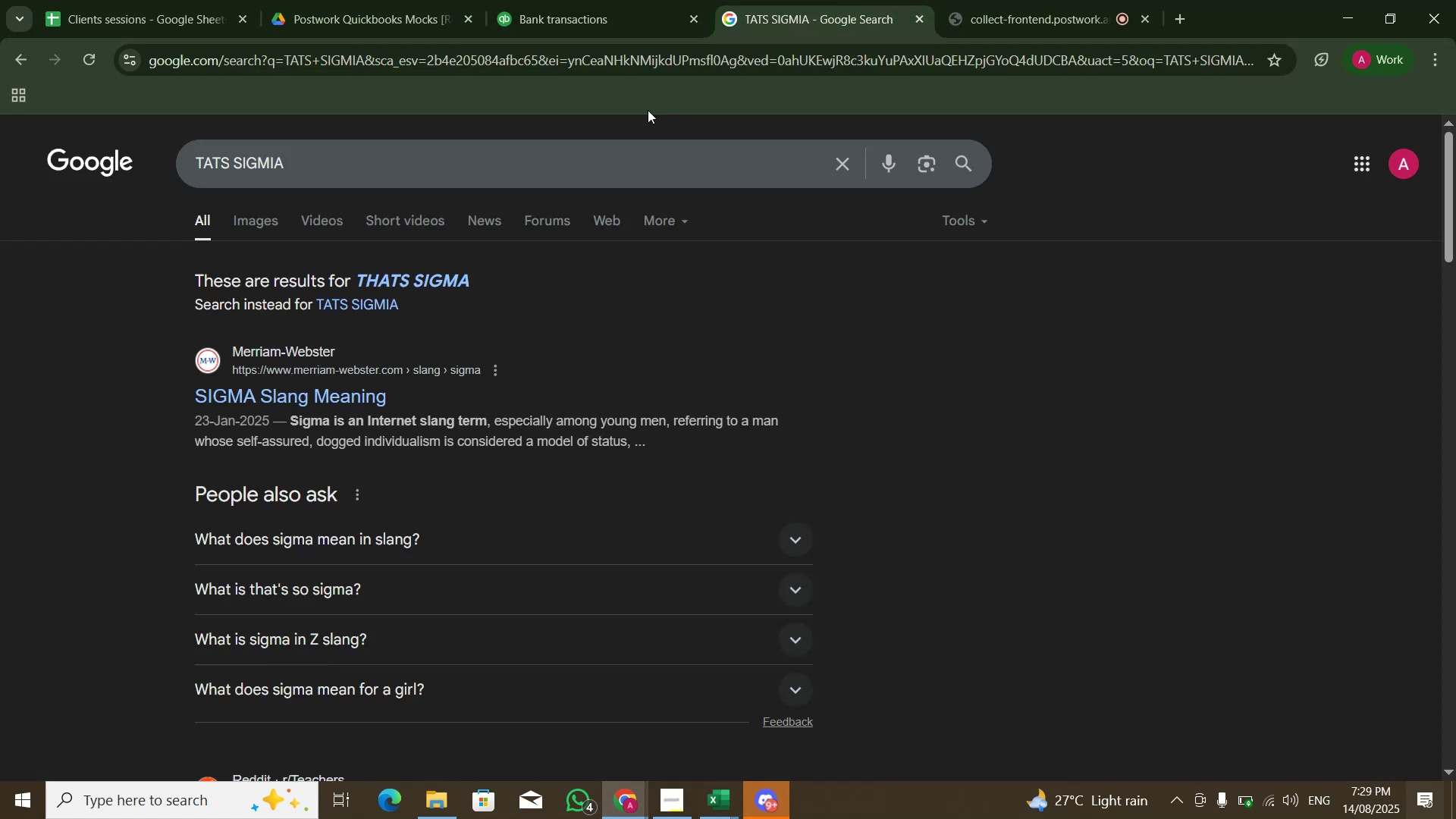 
double_click([579, 158])
 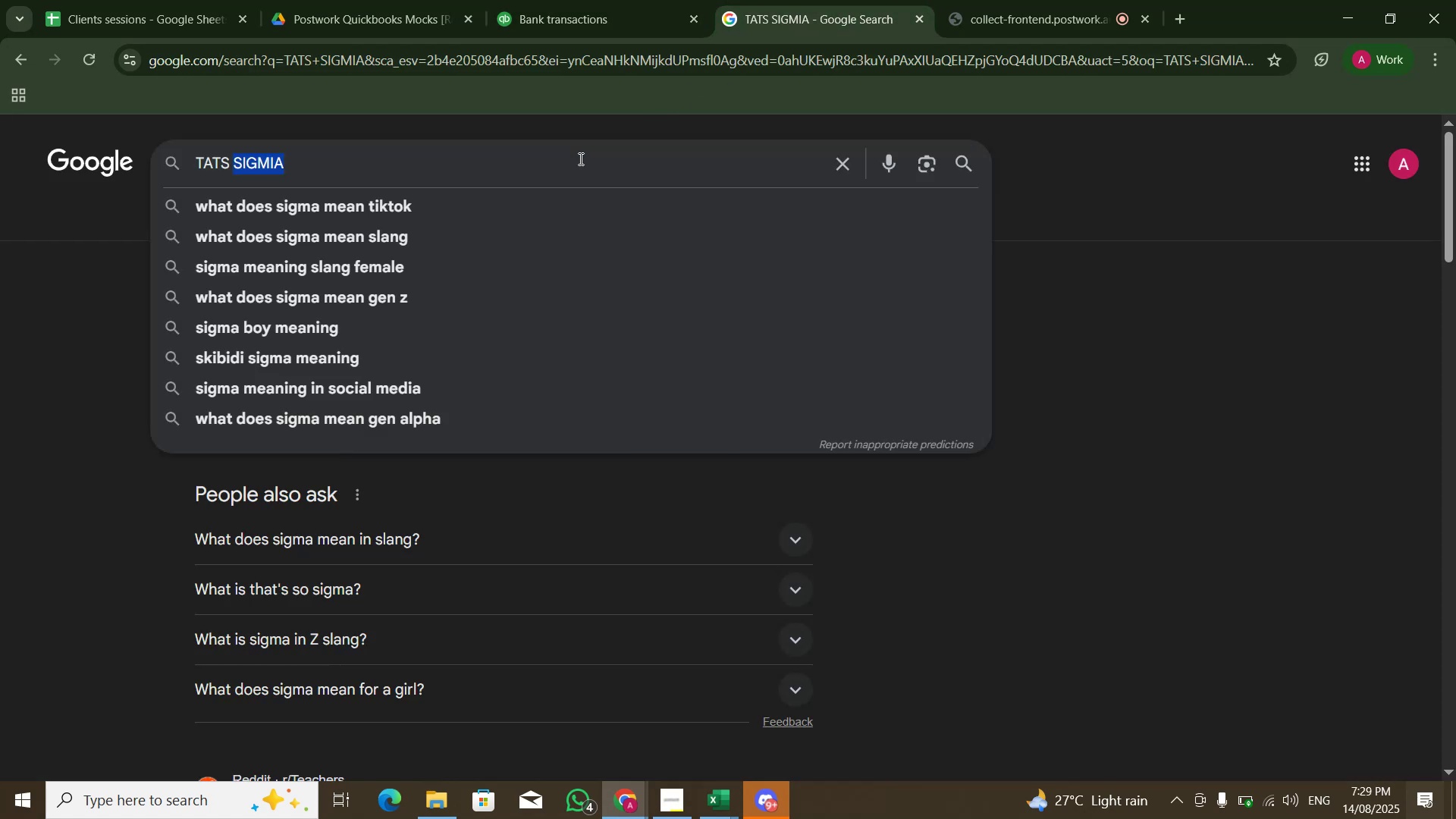 
hold_key(key=ControlLeft, duration=0.36)
 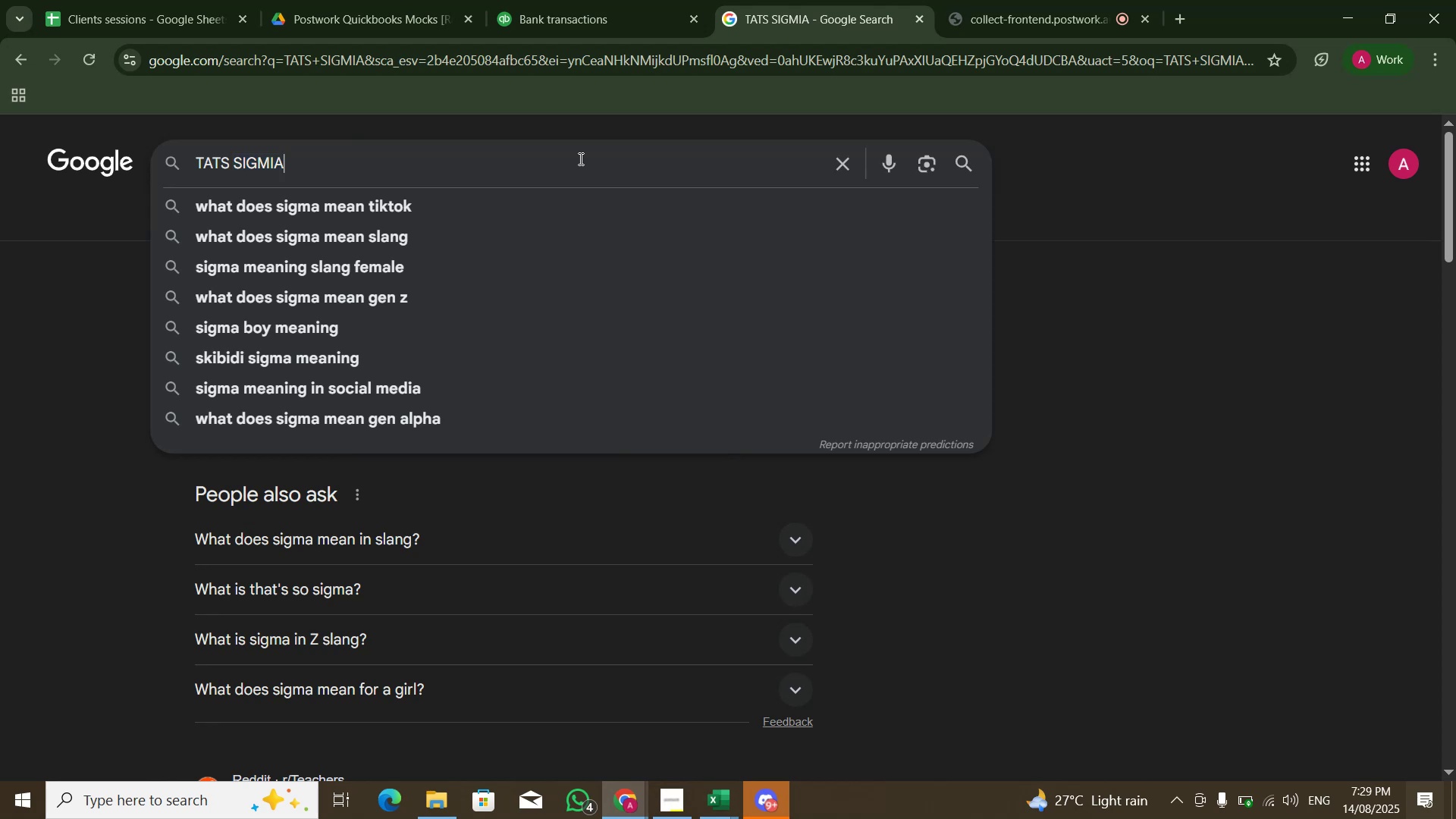 
double_click([579, 158])
 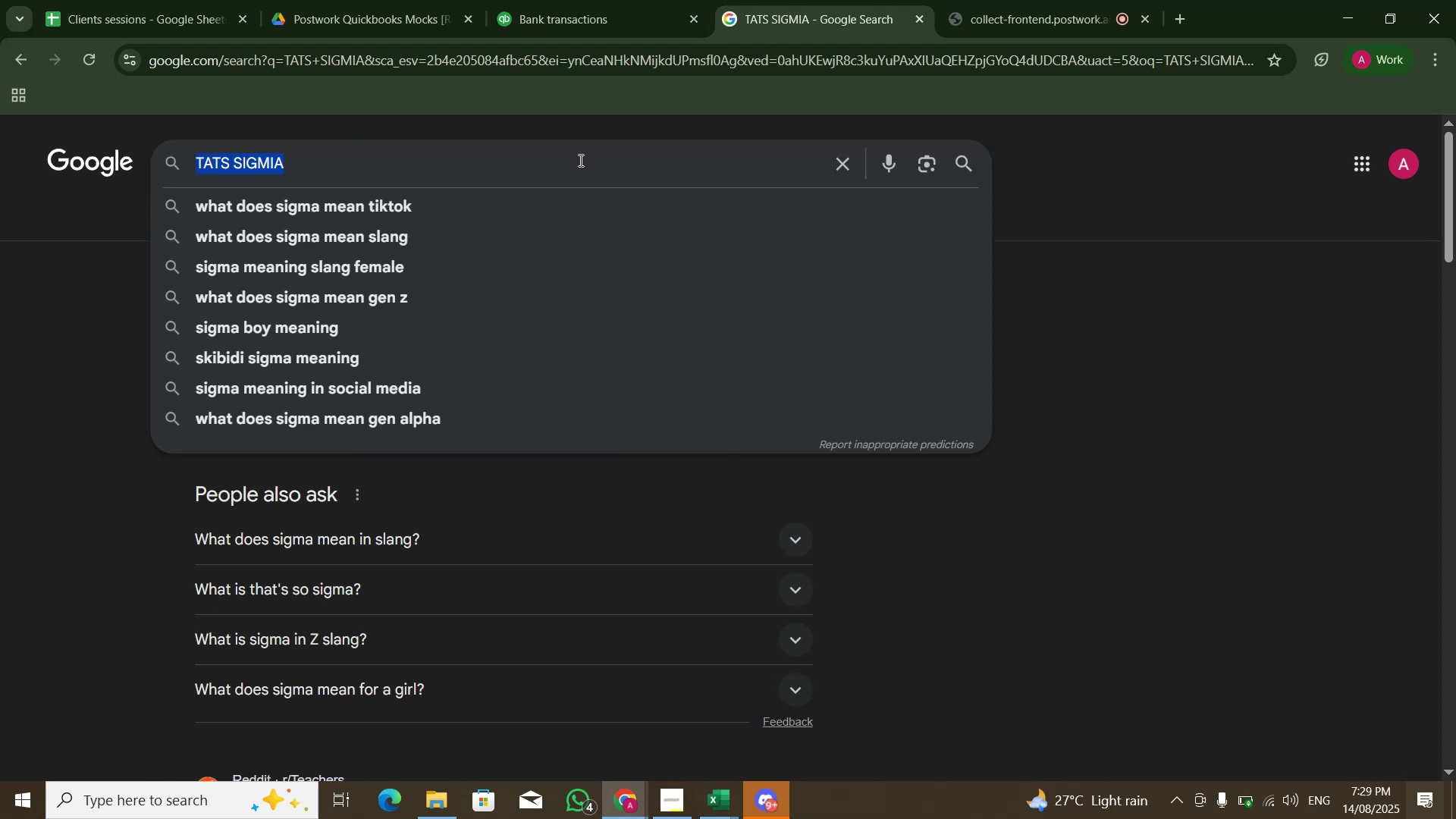 
key(Control+V)
 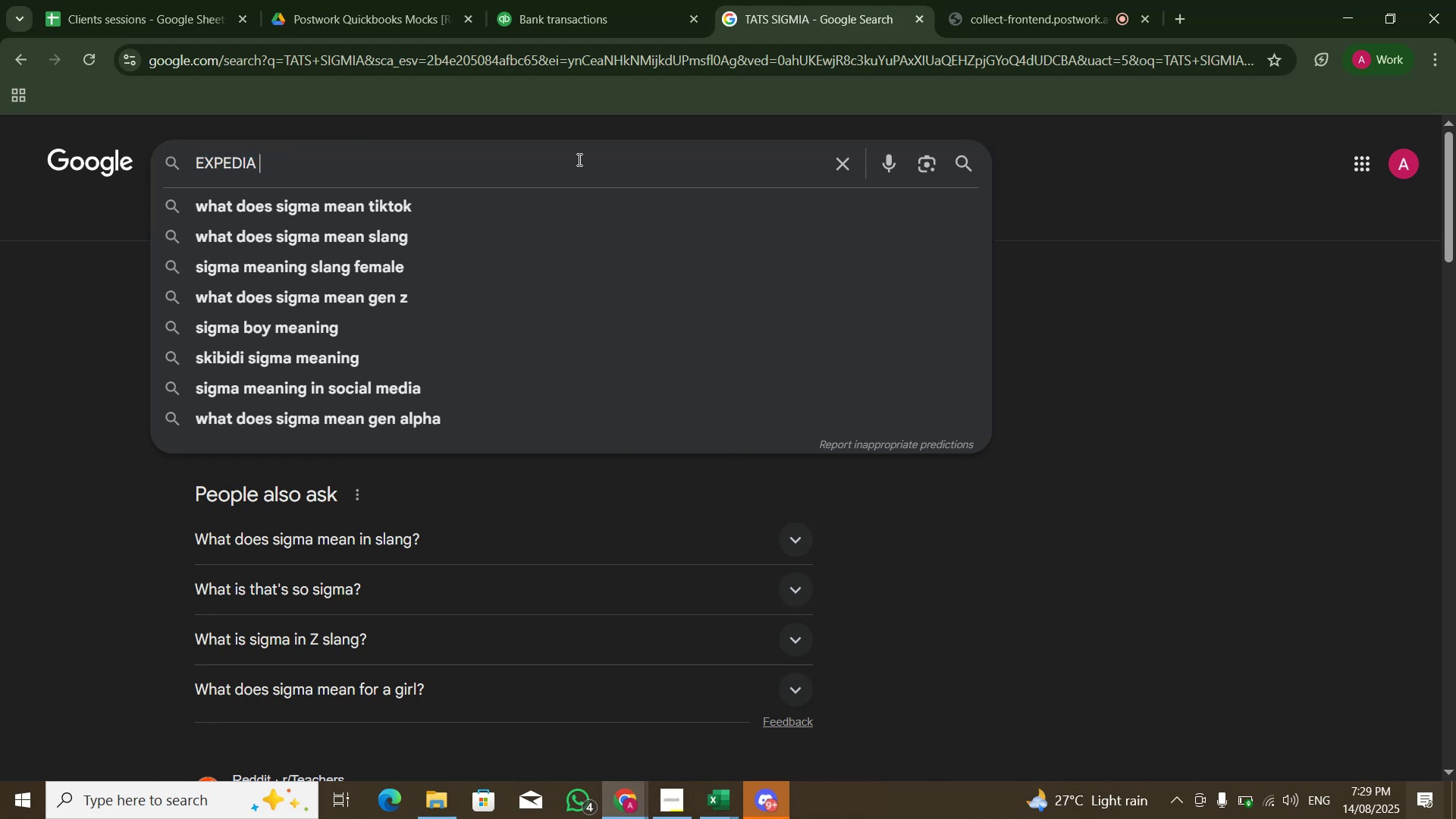 
key(NumpadEnter)
 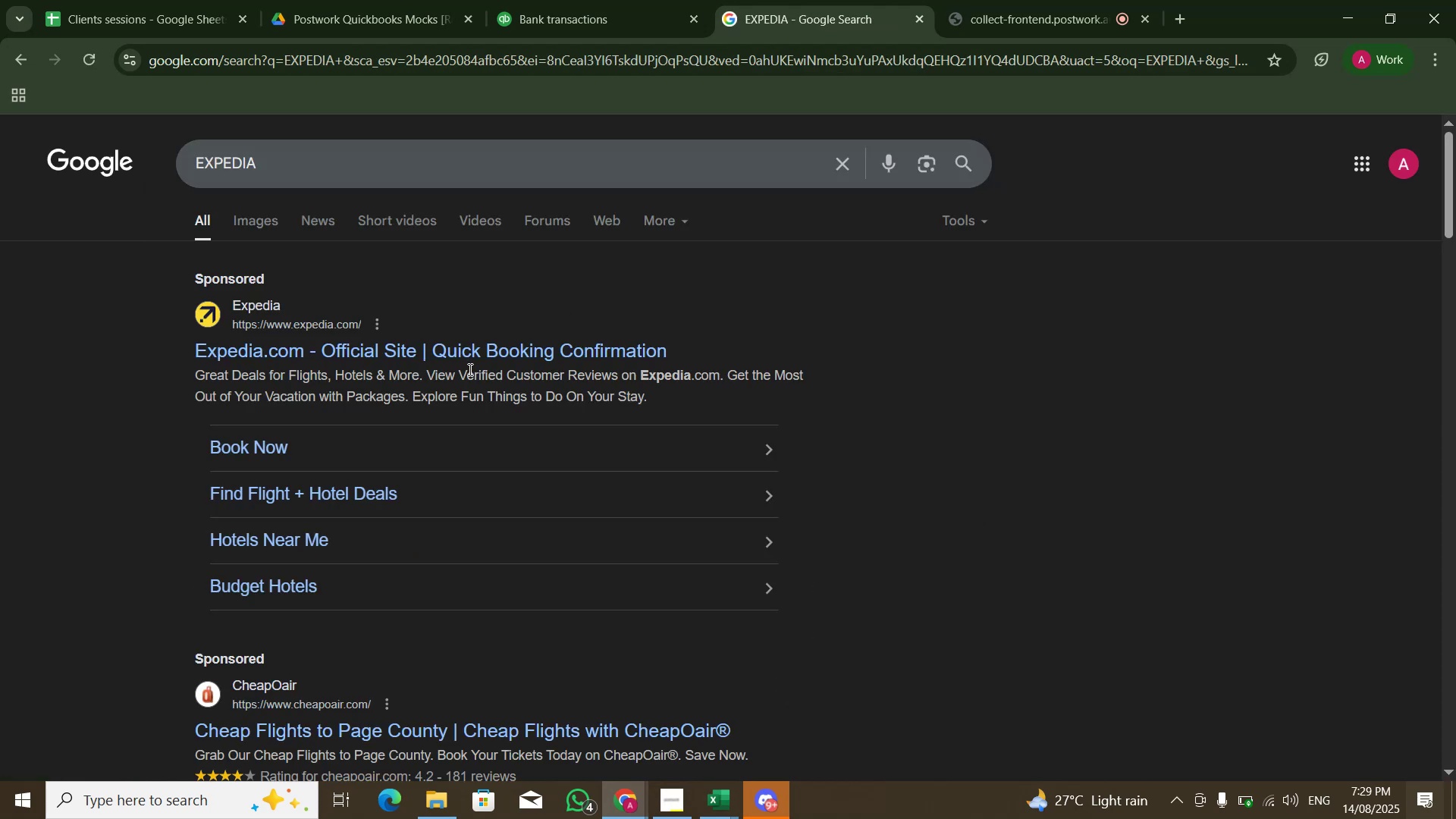 
left_click([618, 0])
 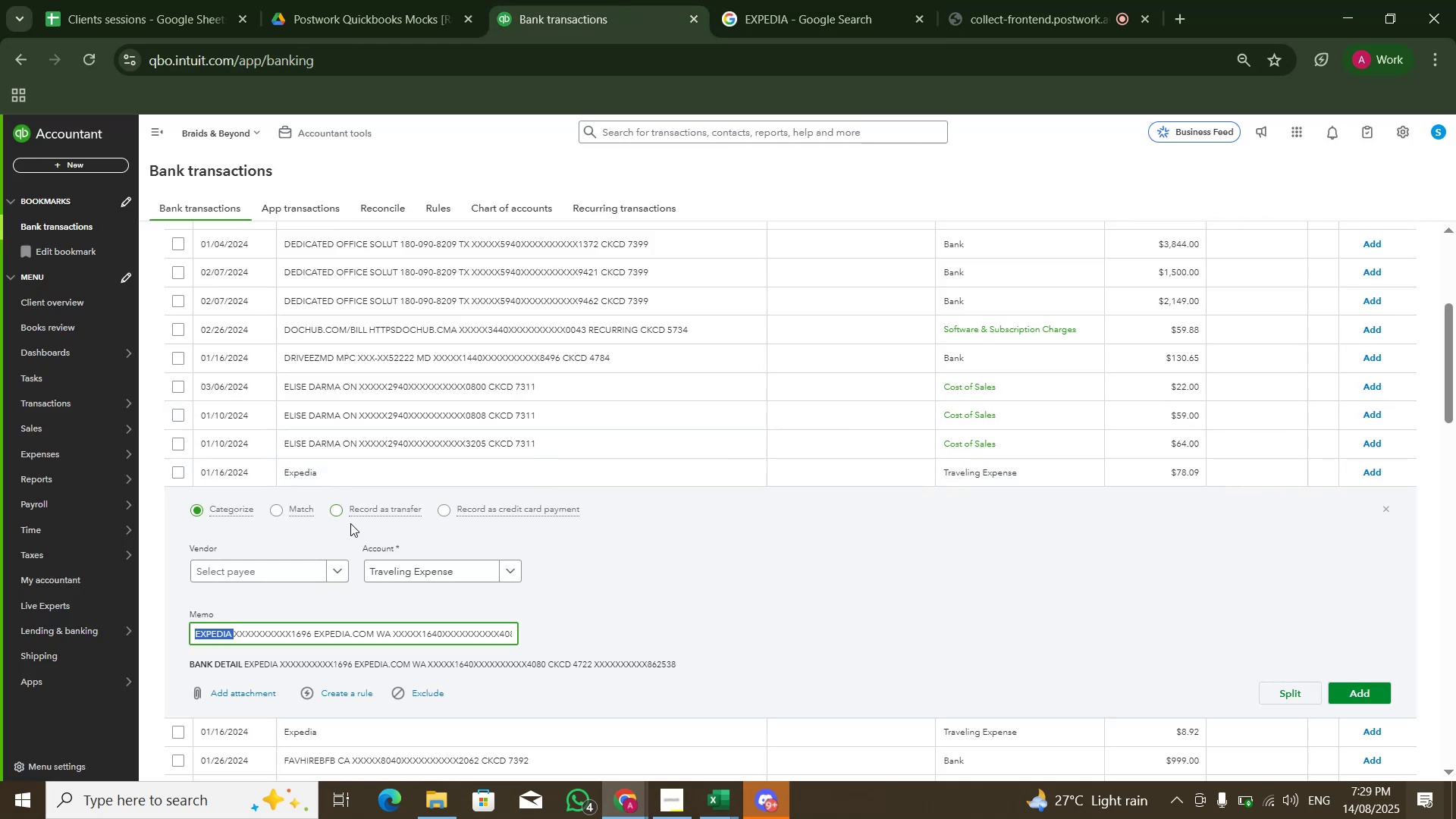 
left_click([381, 562])
 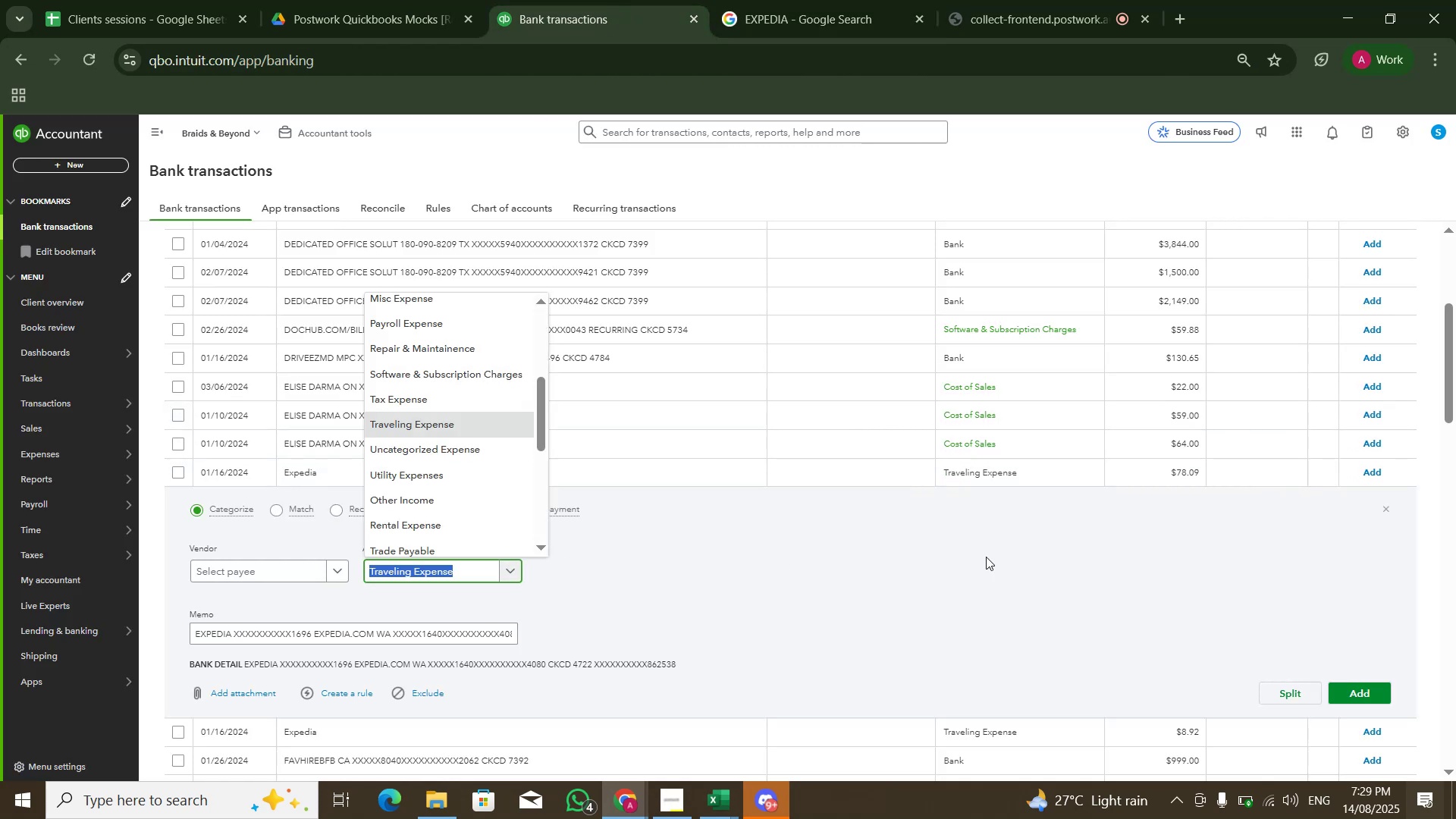 
left_click([1102, 568])
 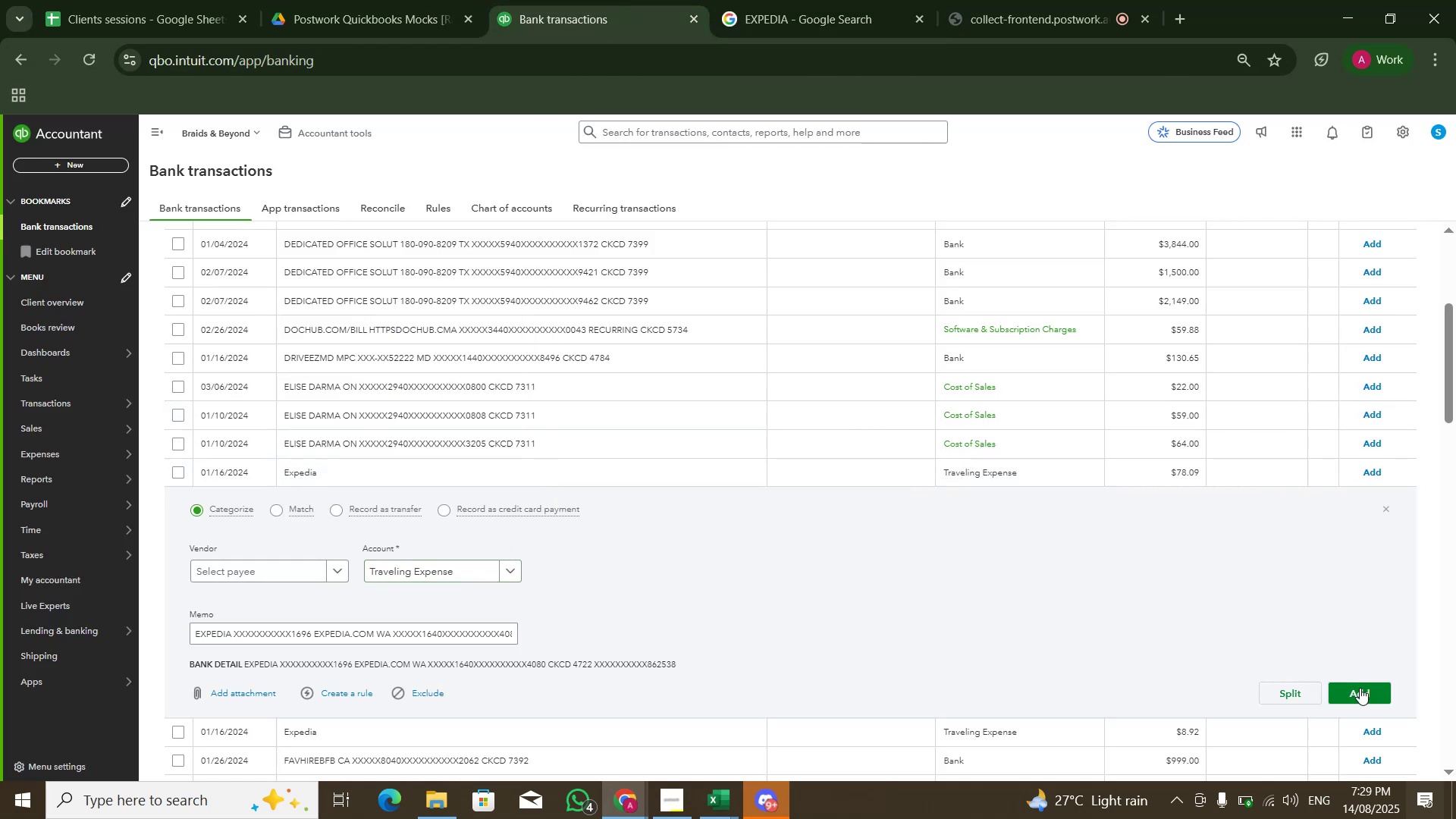 
left_click([1361, 689])
 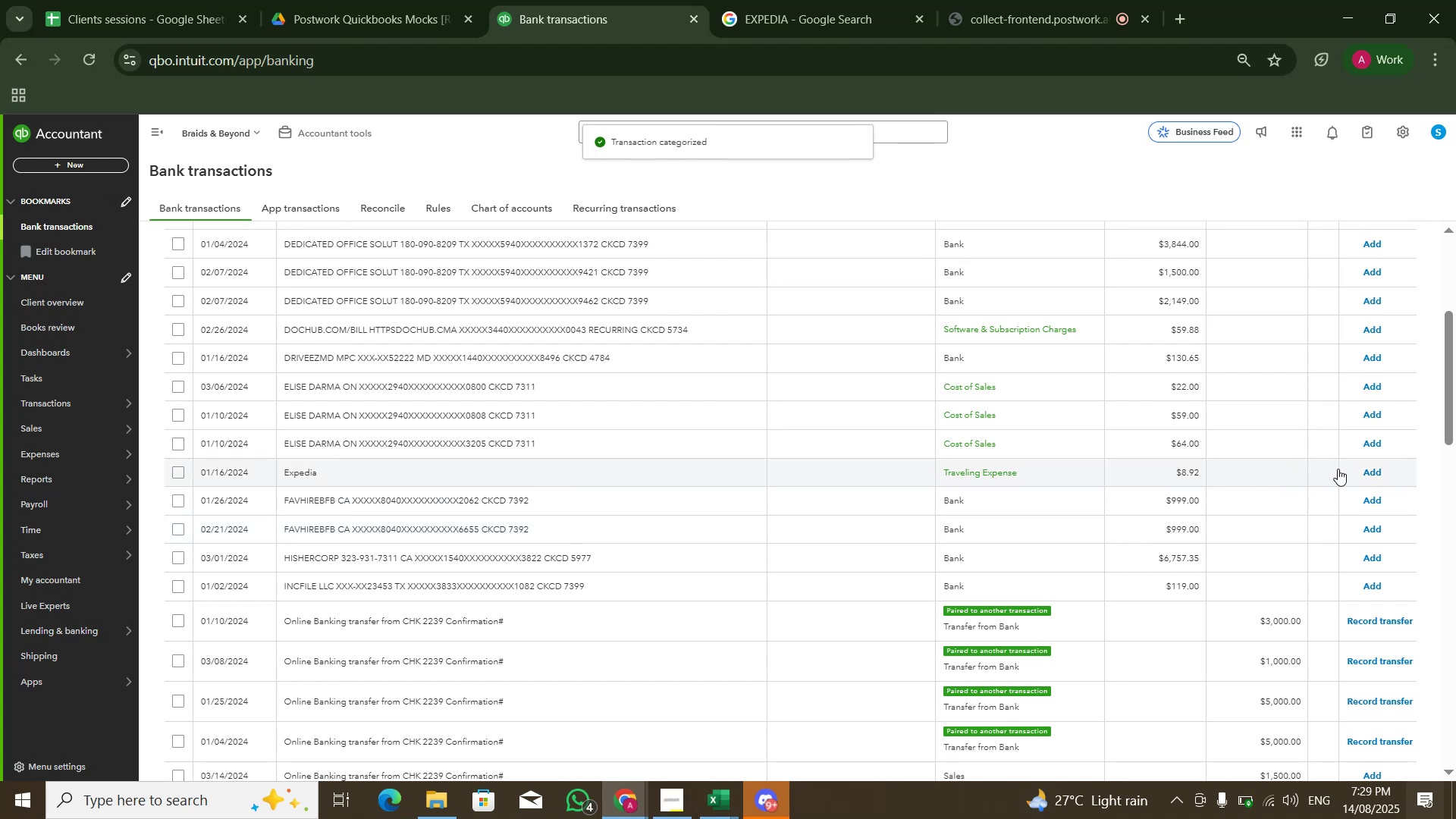 
left_click([1374, 473])
 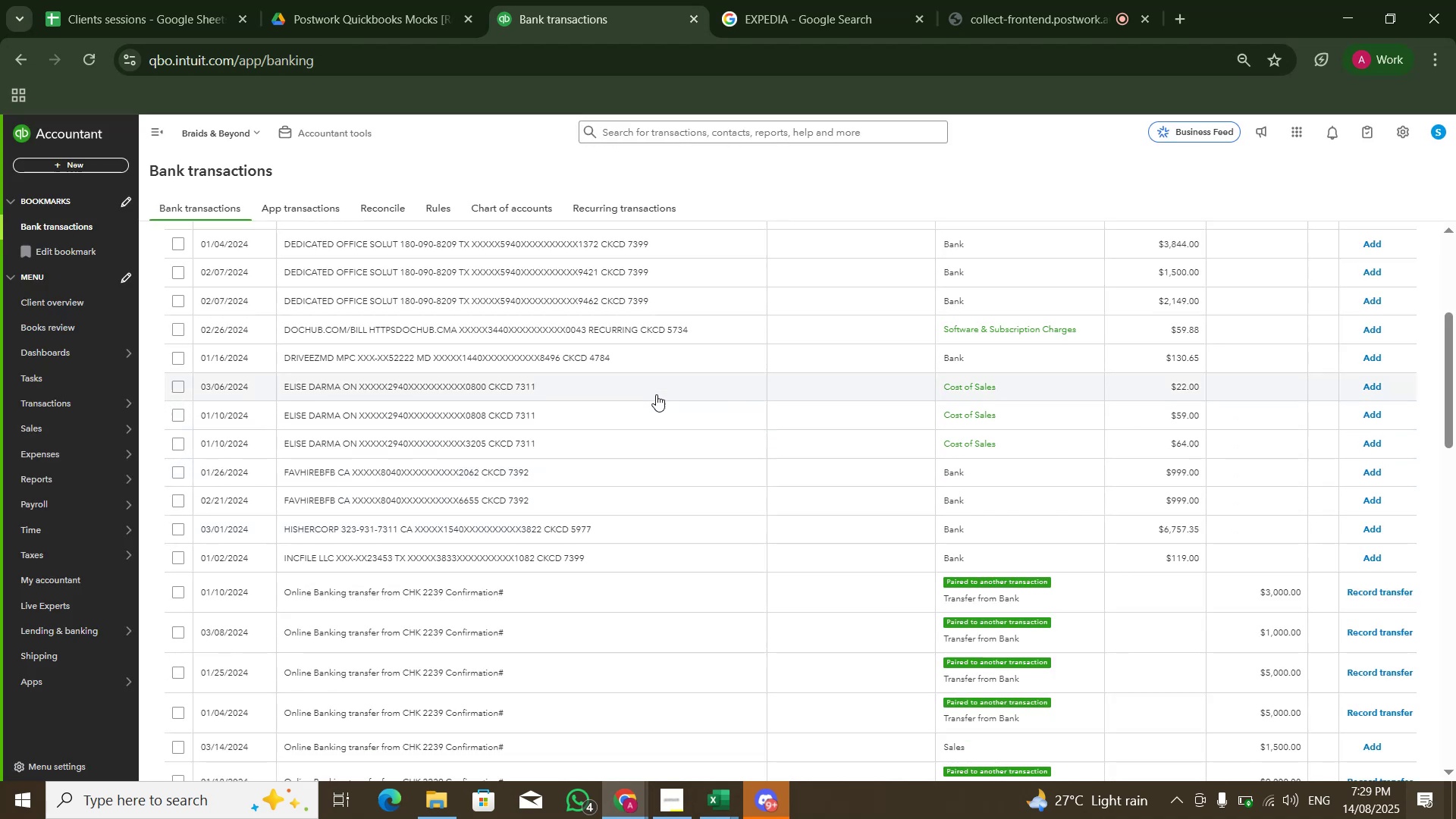 
left_click([656, 391])
 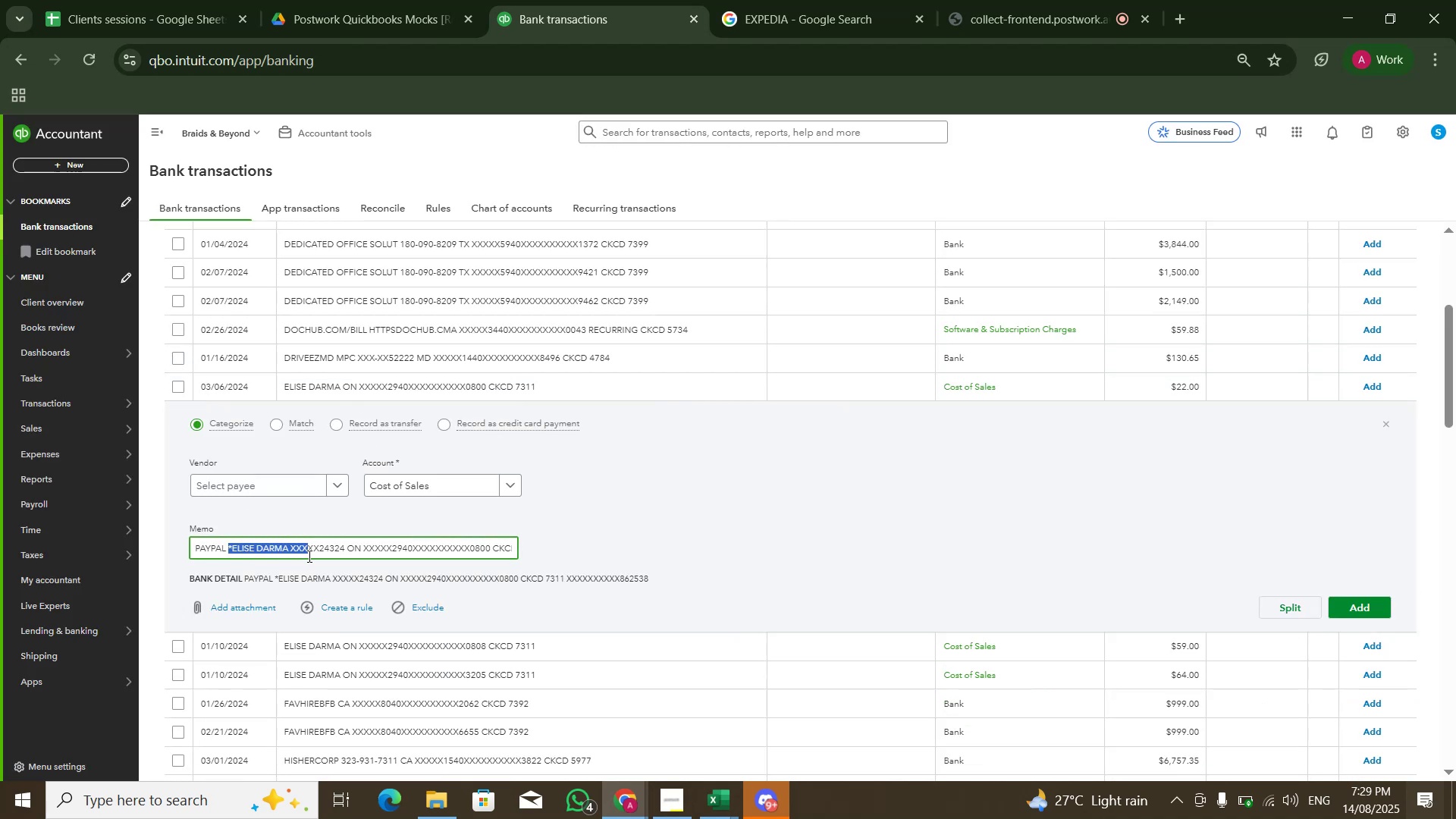 
key(Control+C)
 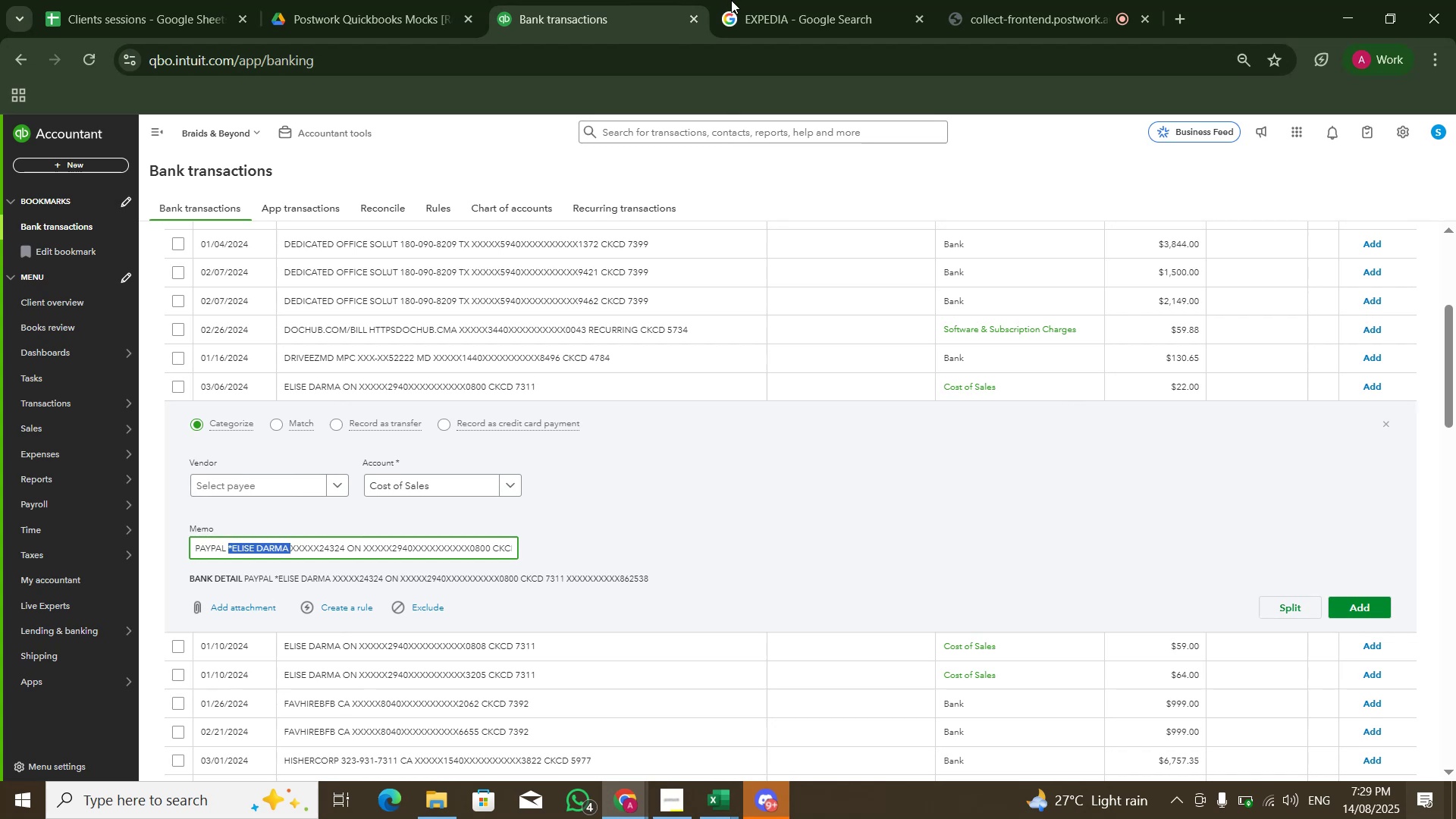 
left_click([733, 0])
 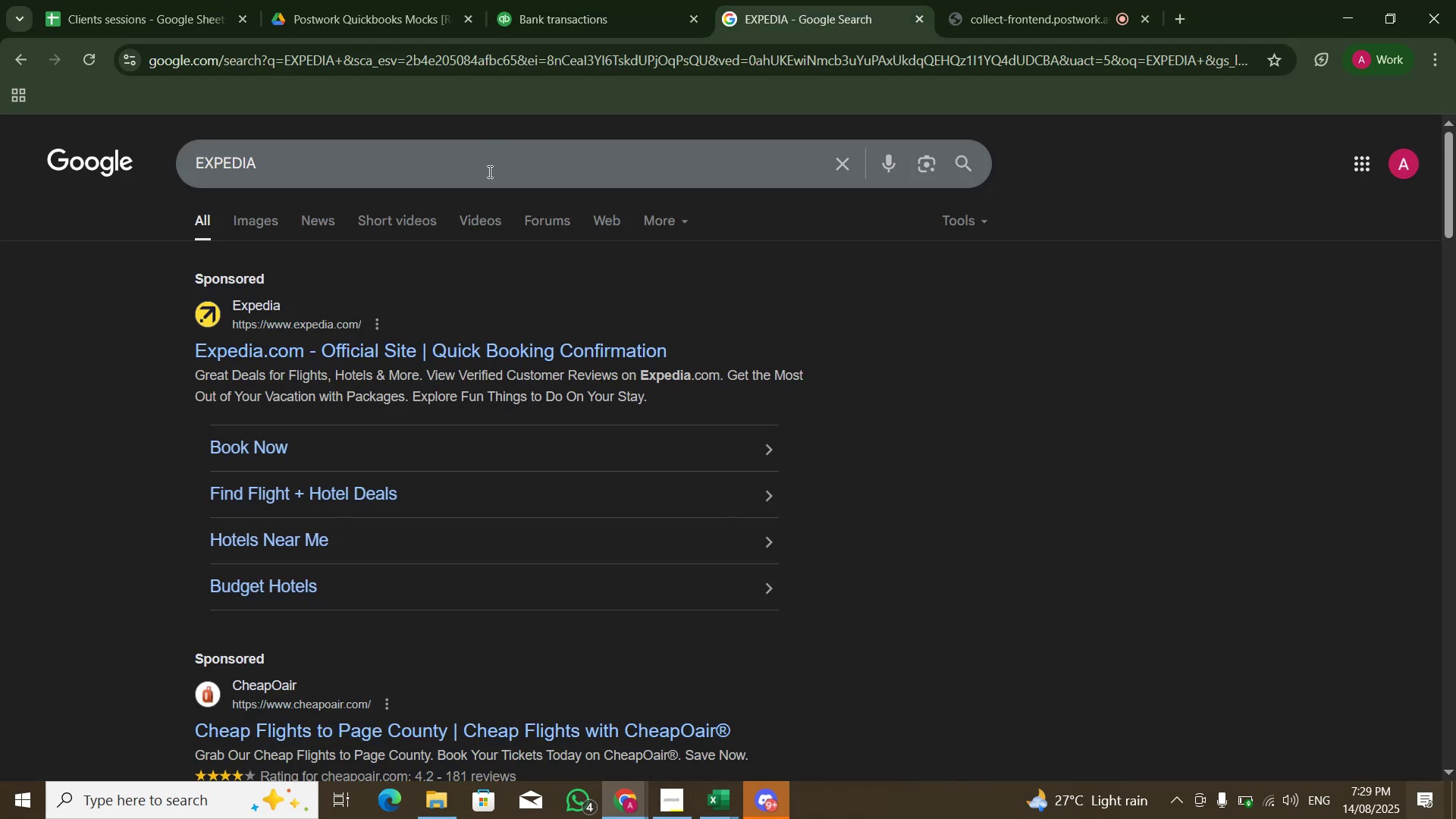 
double_click([488, 171])
 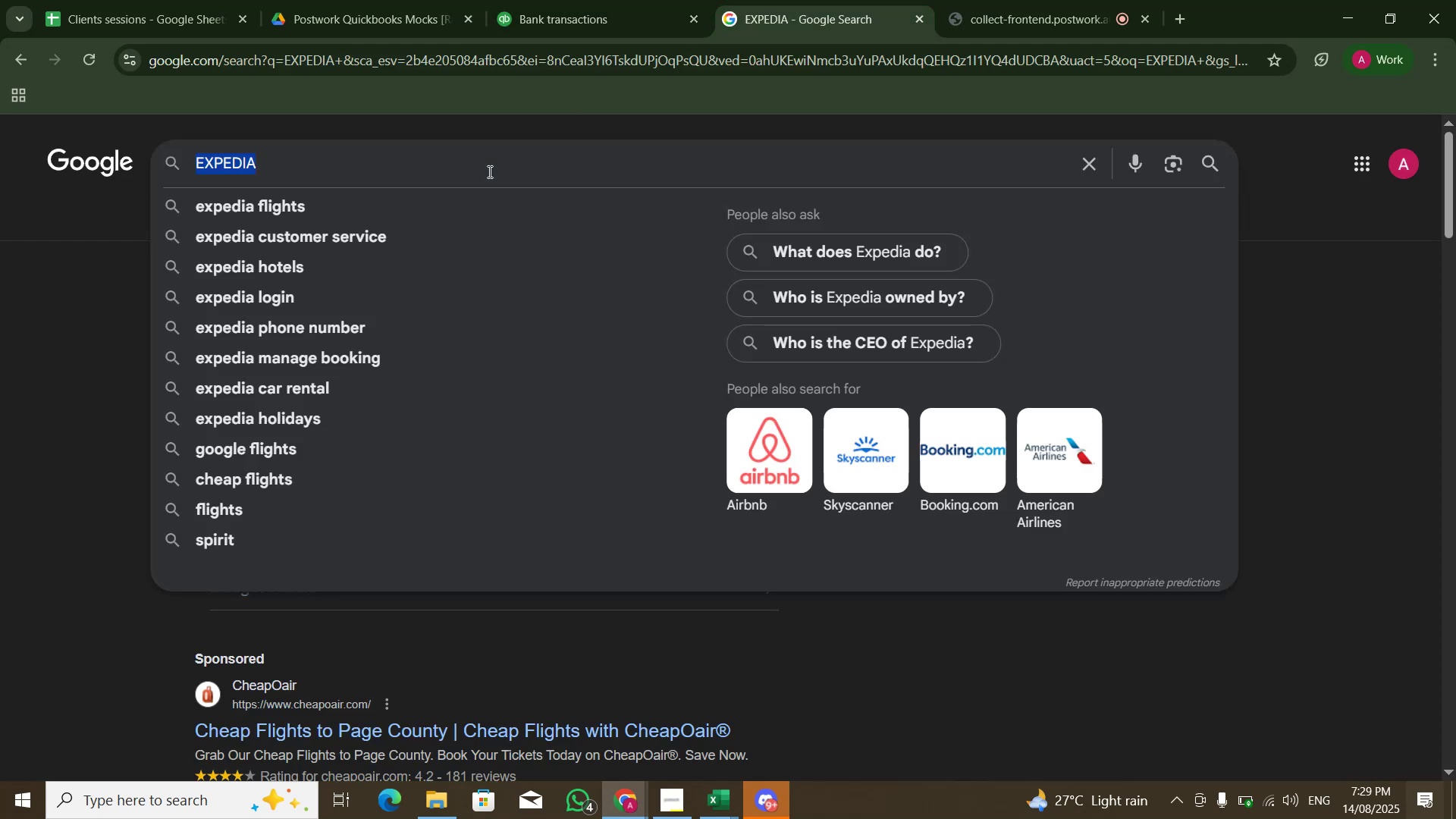 
triple_click([488, 171])
 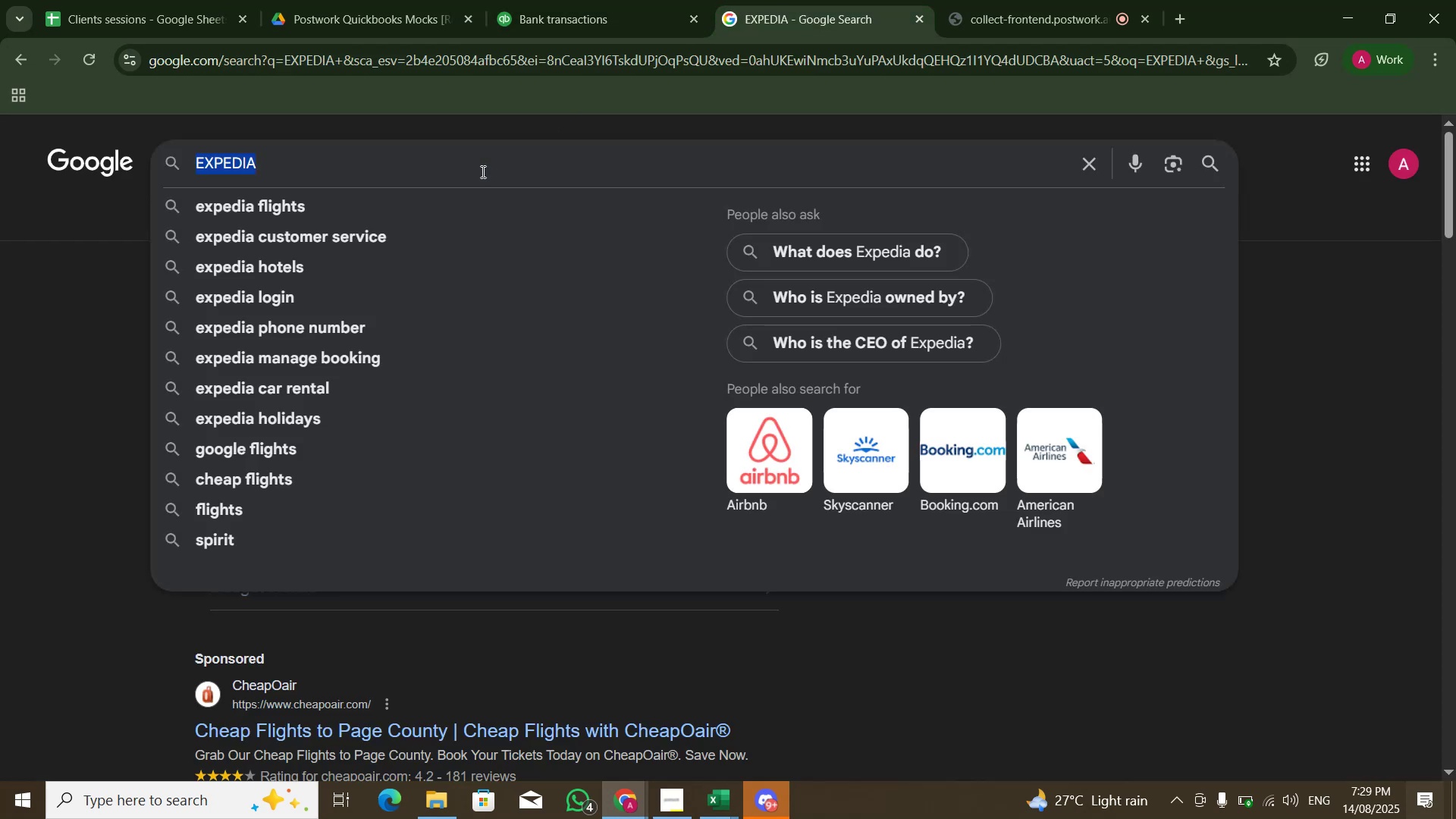 
key(Control+V)
 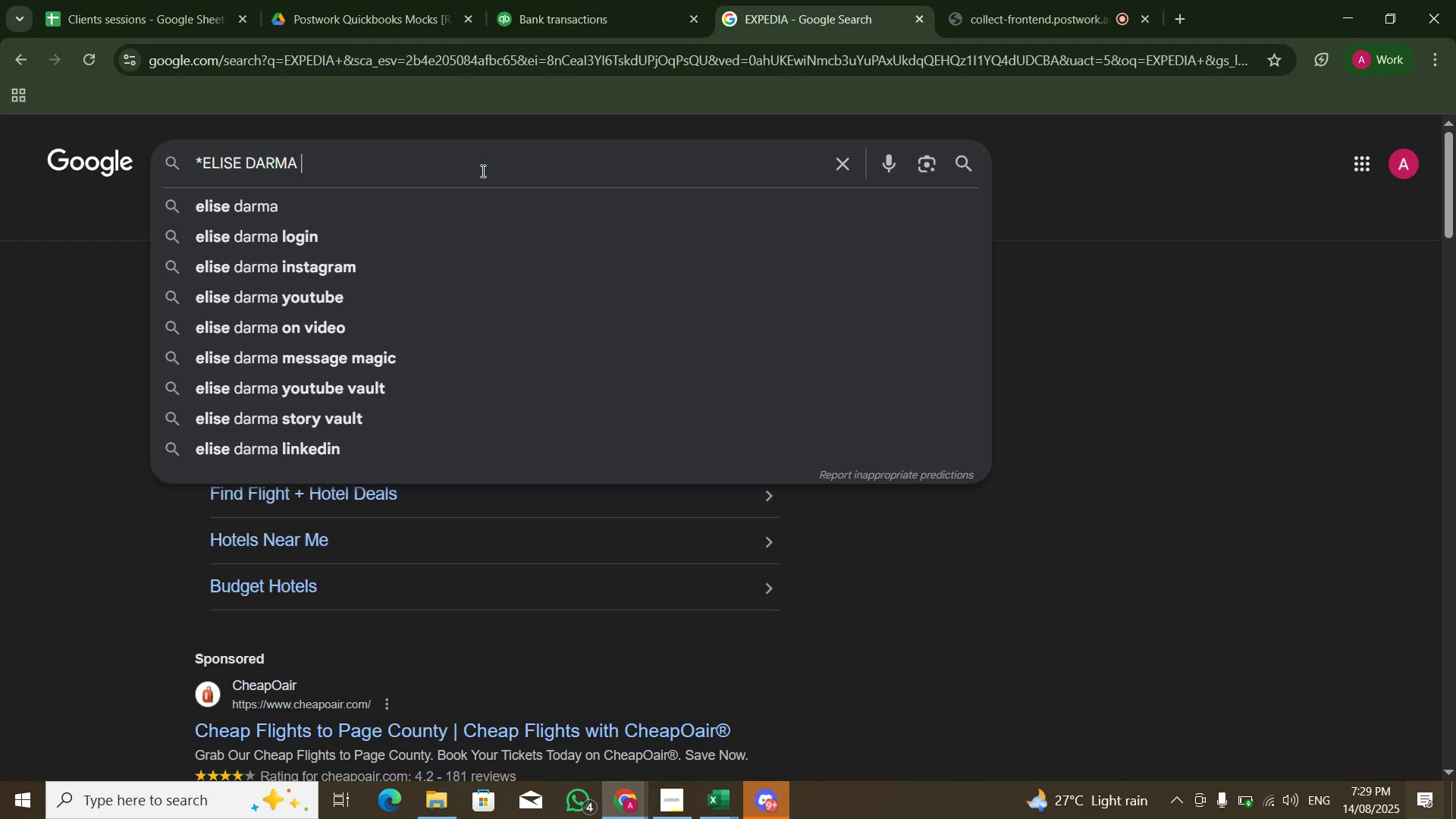 
key(NumpadEnter)
 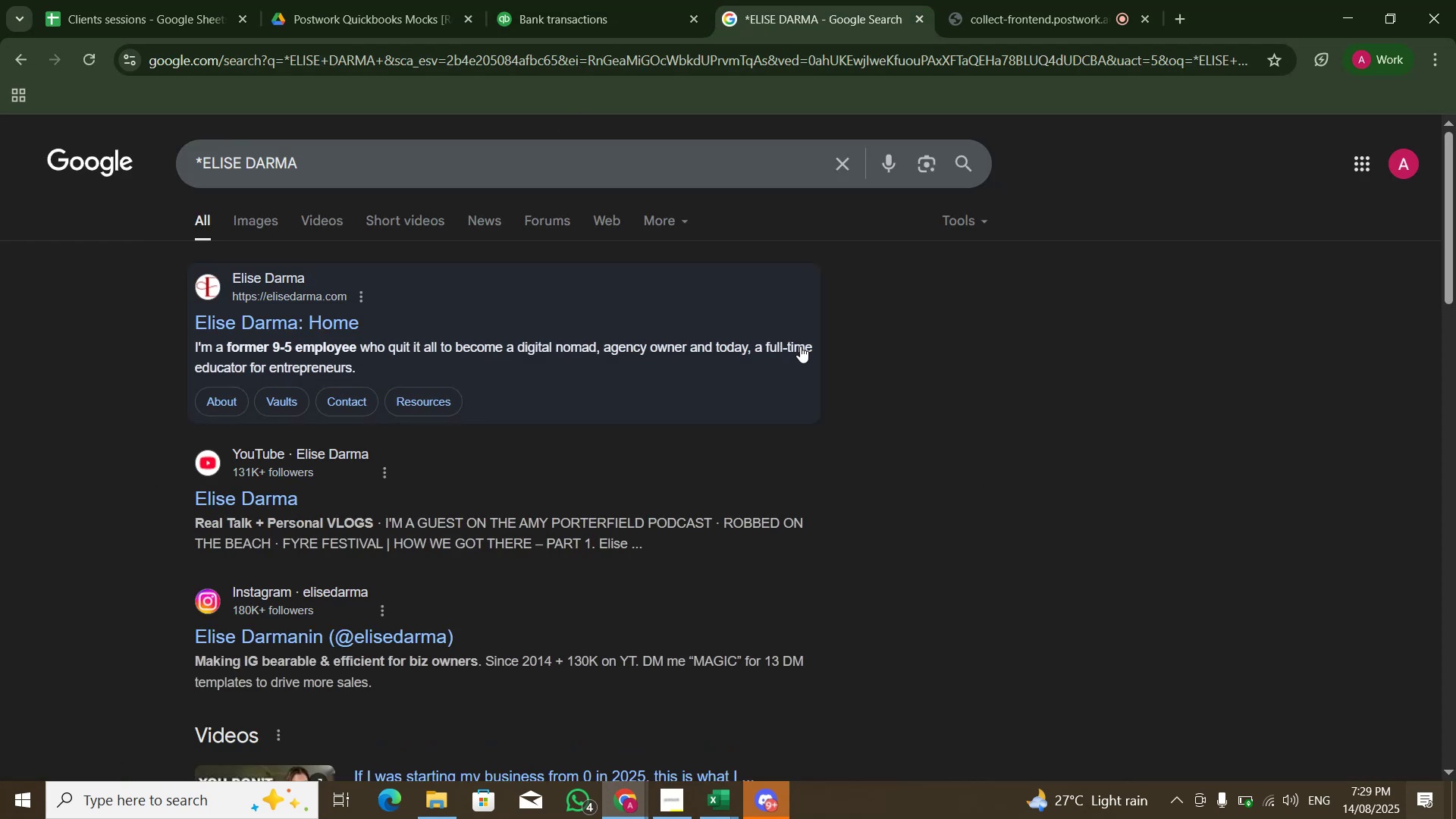 
wait(10.34)
 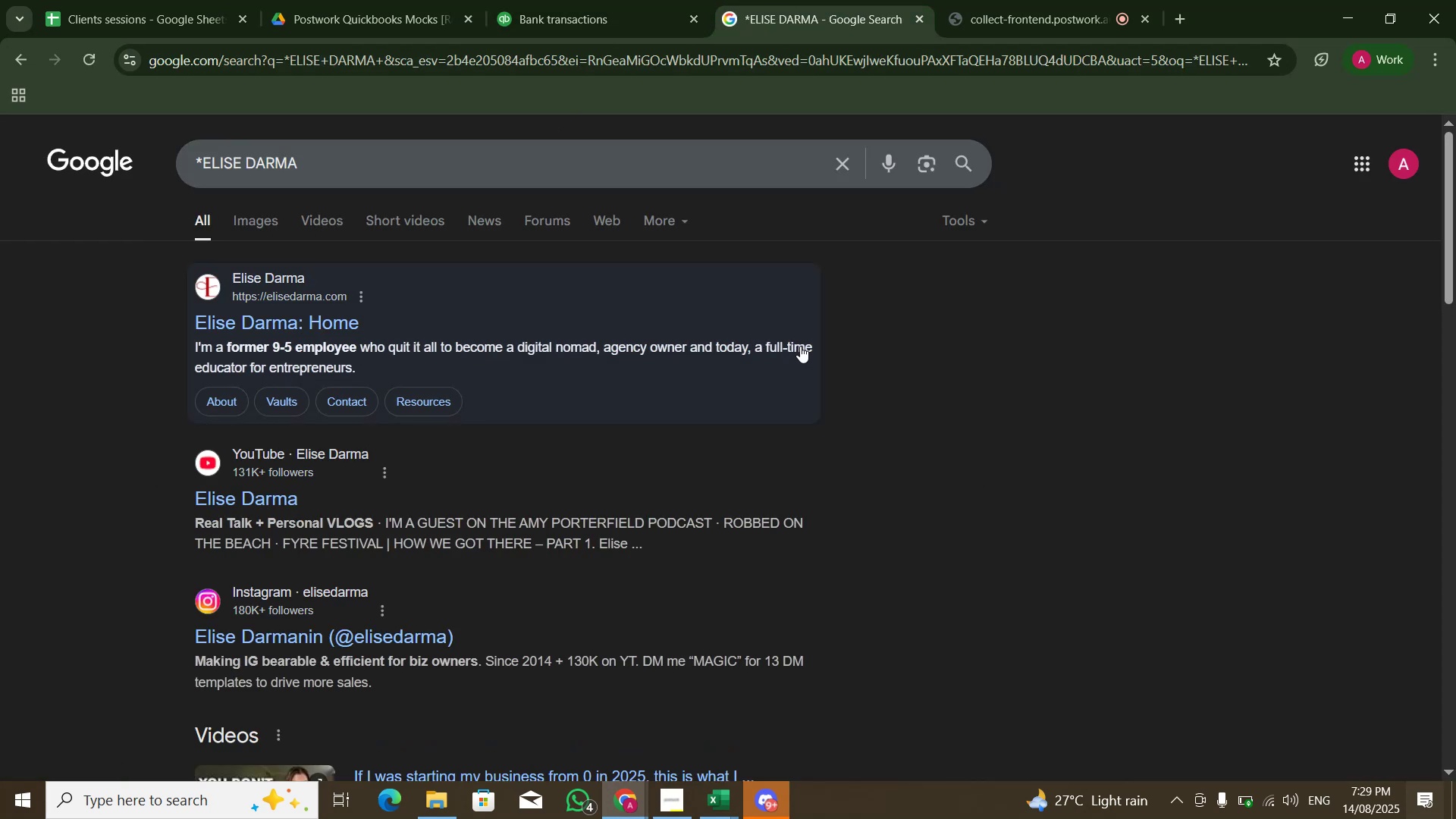 
left_click([604, 0])
 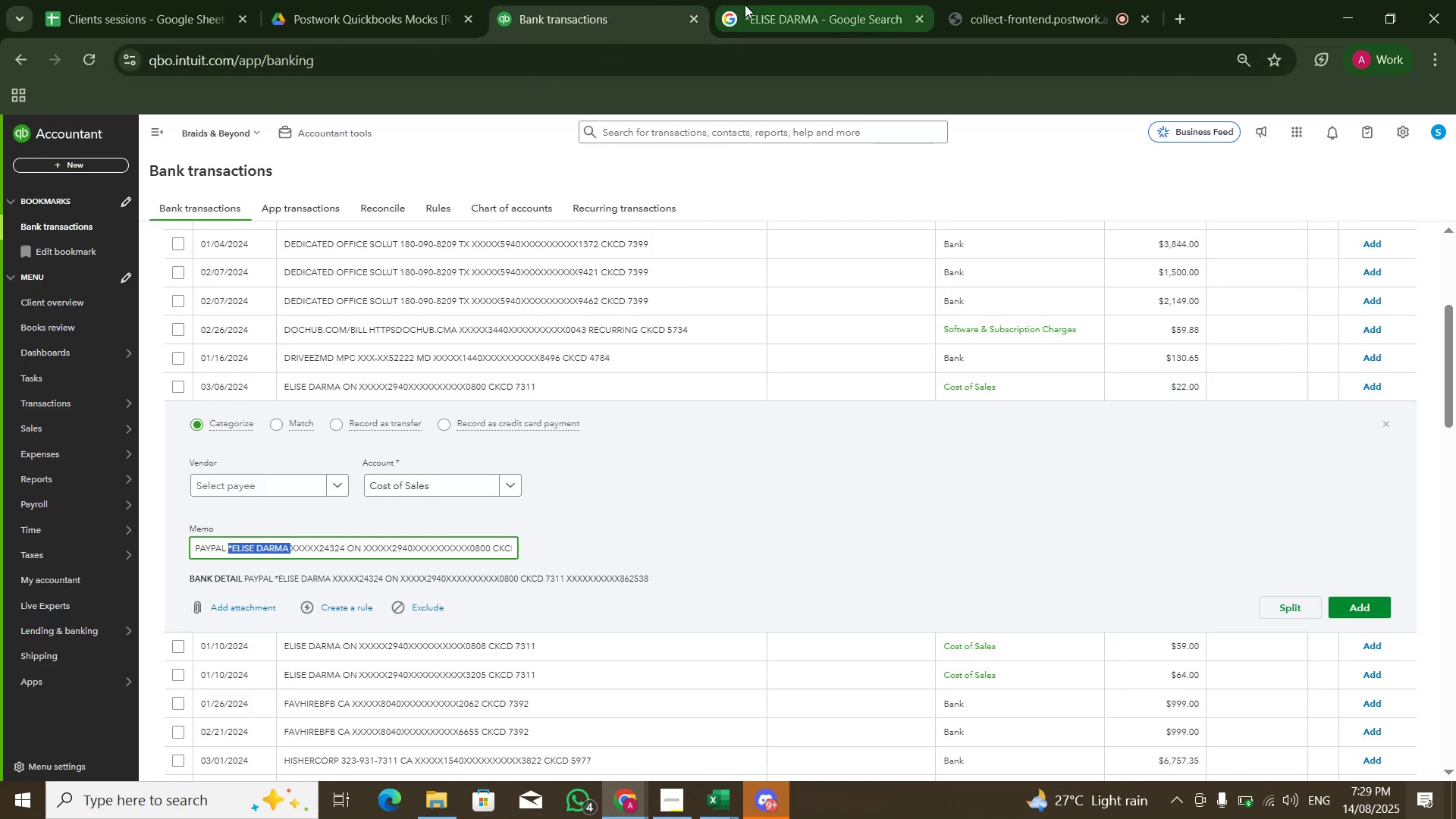 
left_click([800, 0])
 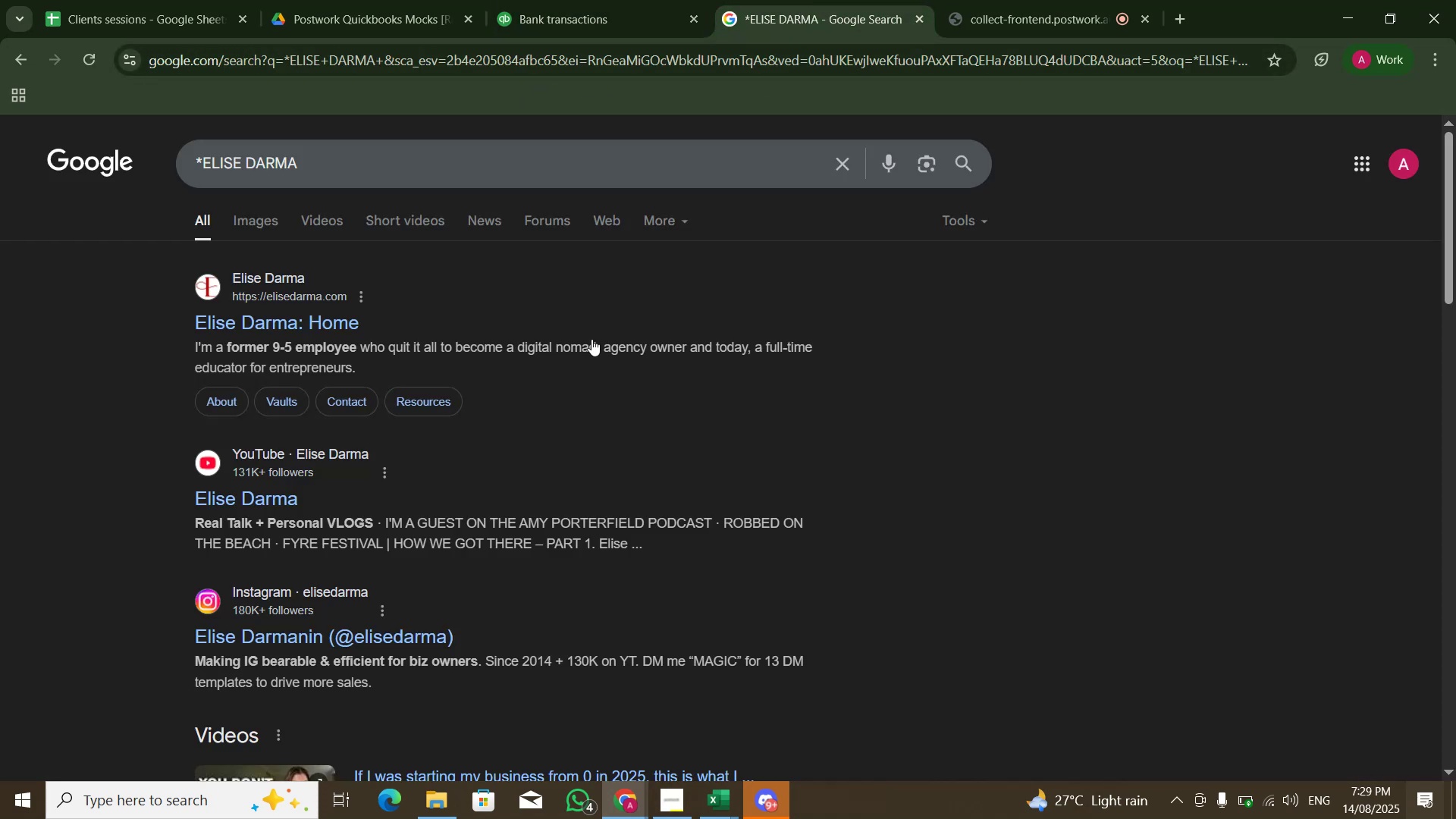 
scroll: coordinate [574, 375], scroll_direction: down, amount: 6.0
 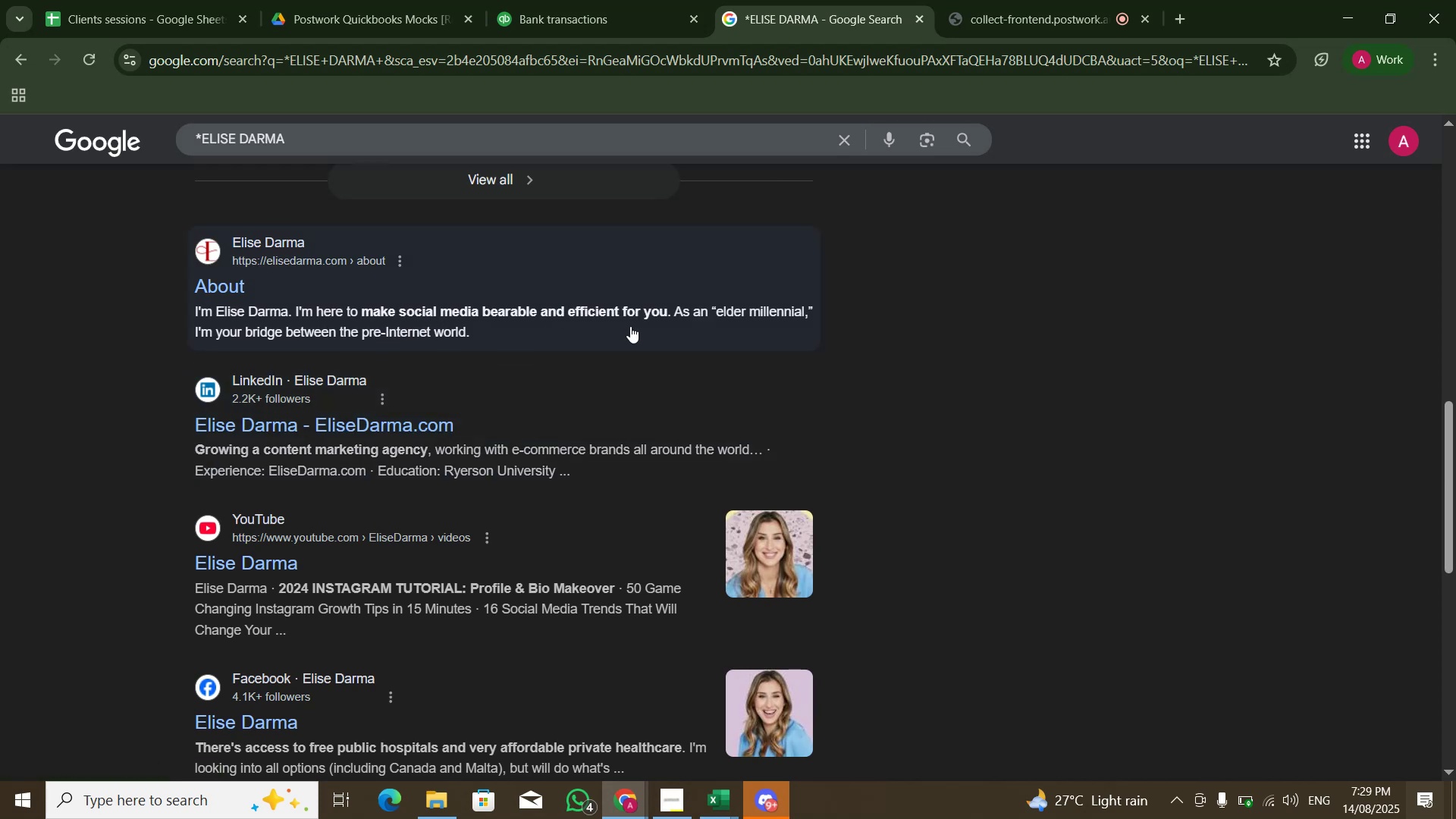 
wait(6.15)
 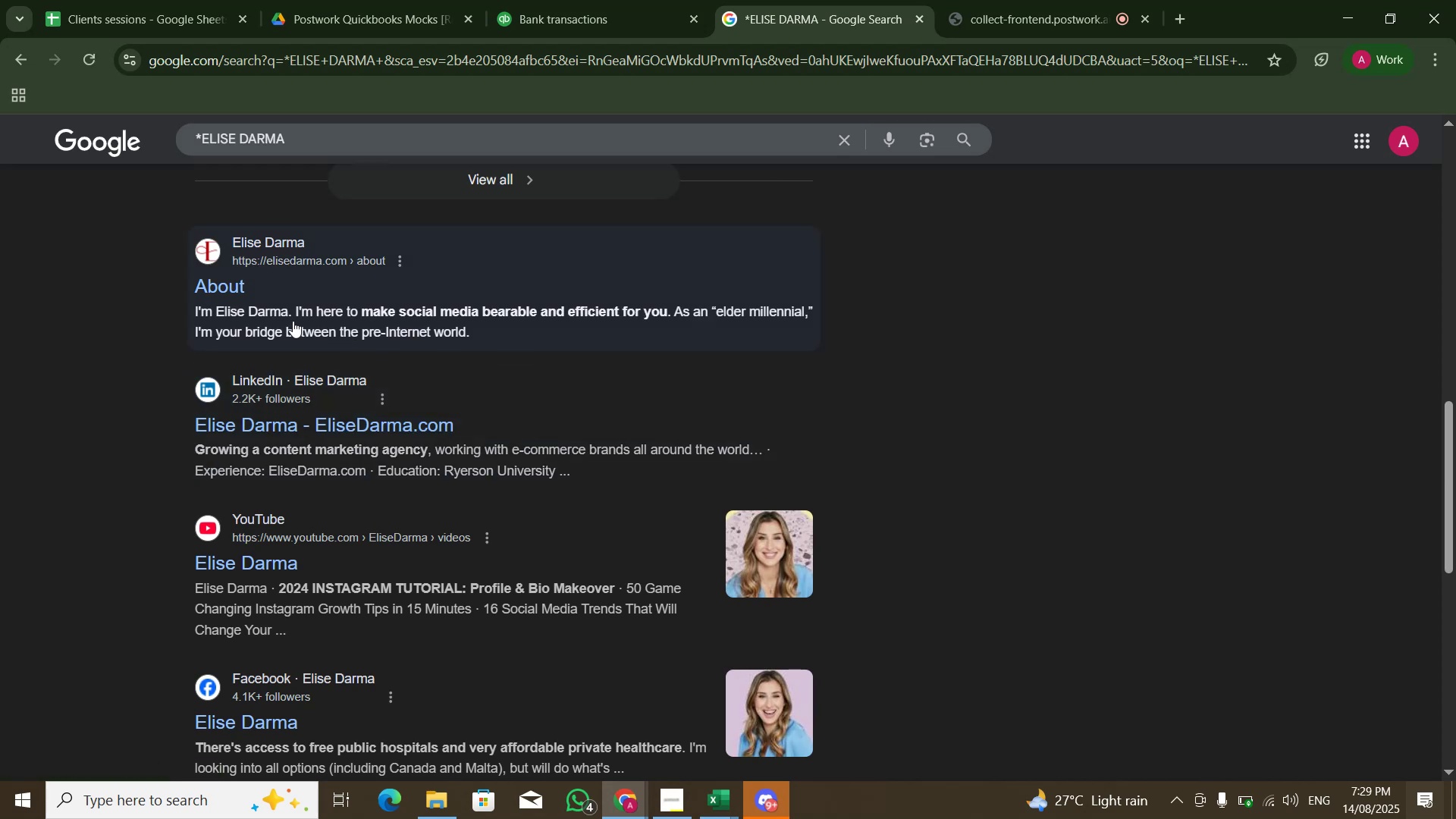 
scroll: coordinate [654, 407], scroll_direction: up, amount: 13.0
 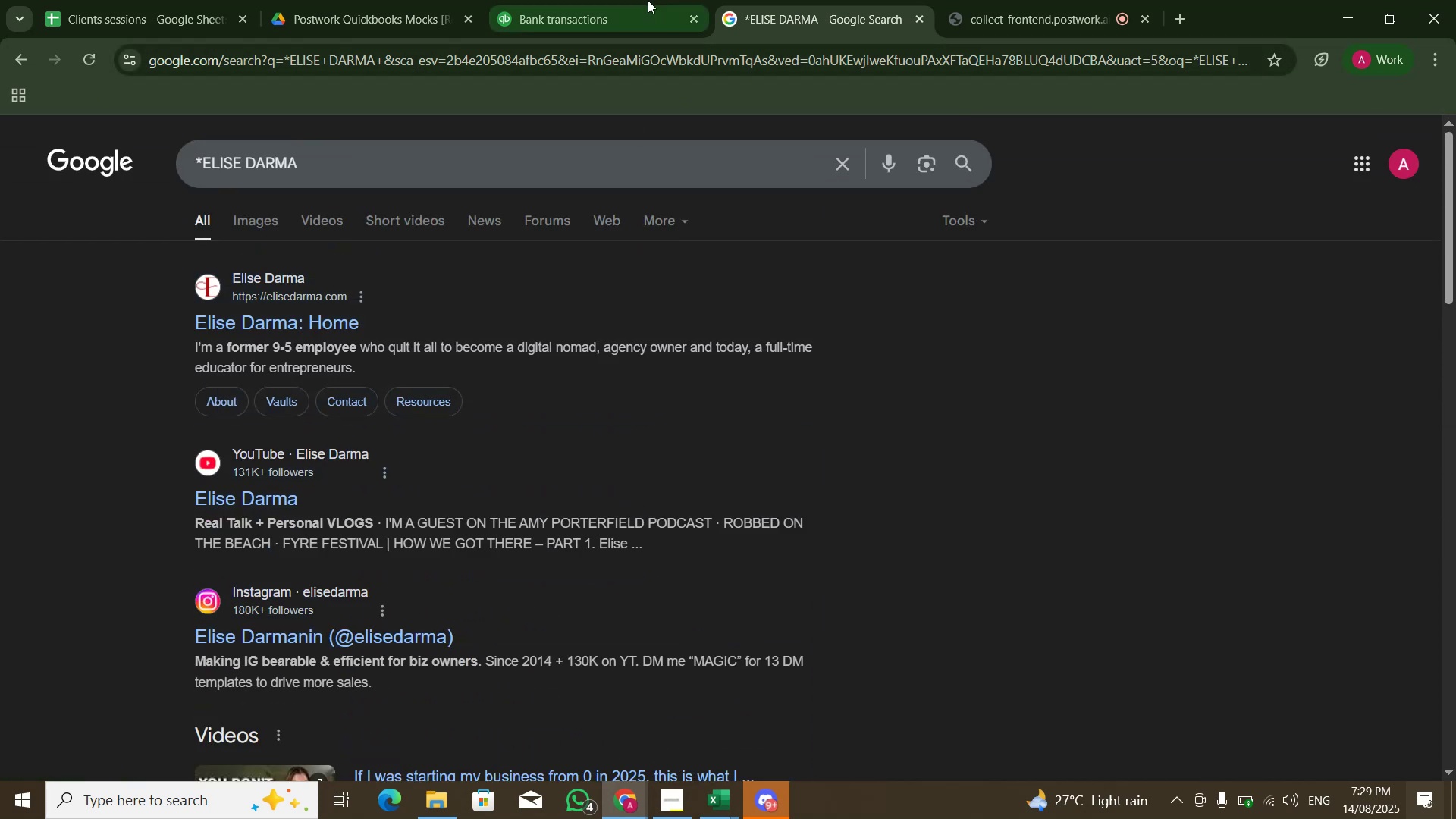 
left_click([648, 0])
 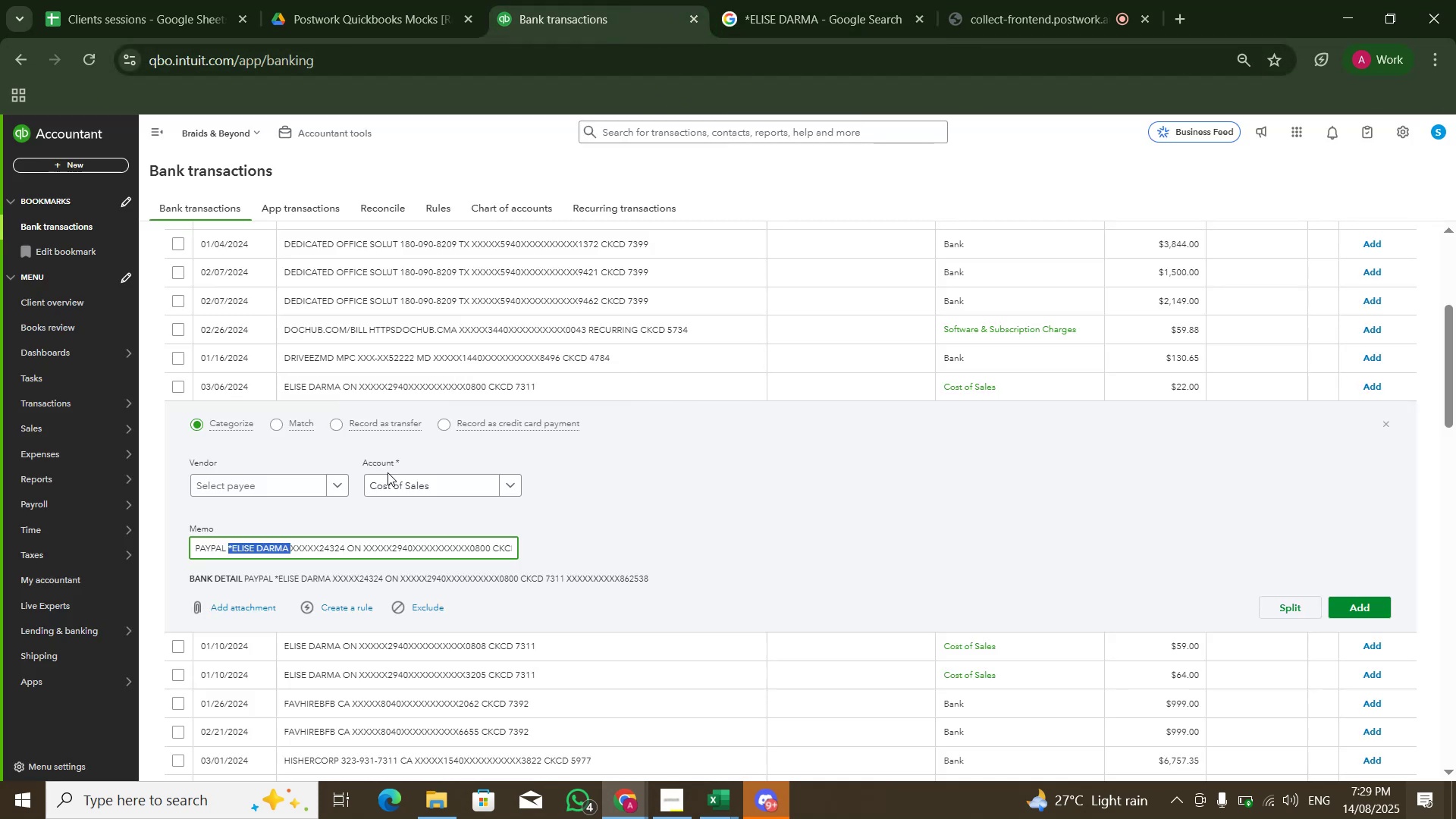 
left_click([424, 491])
 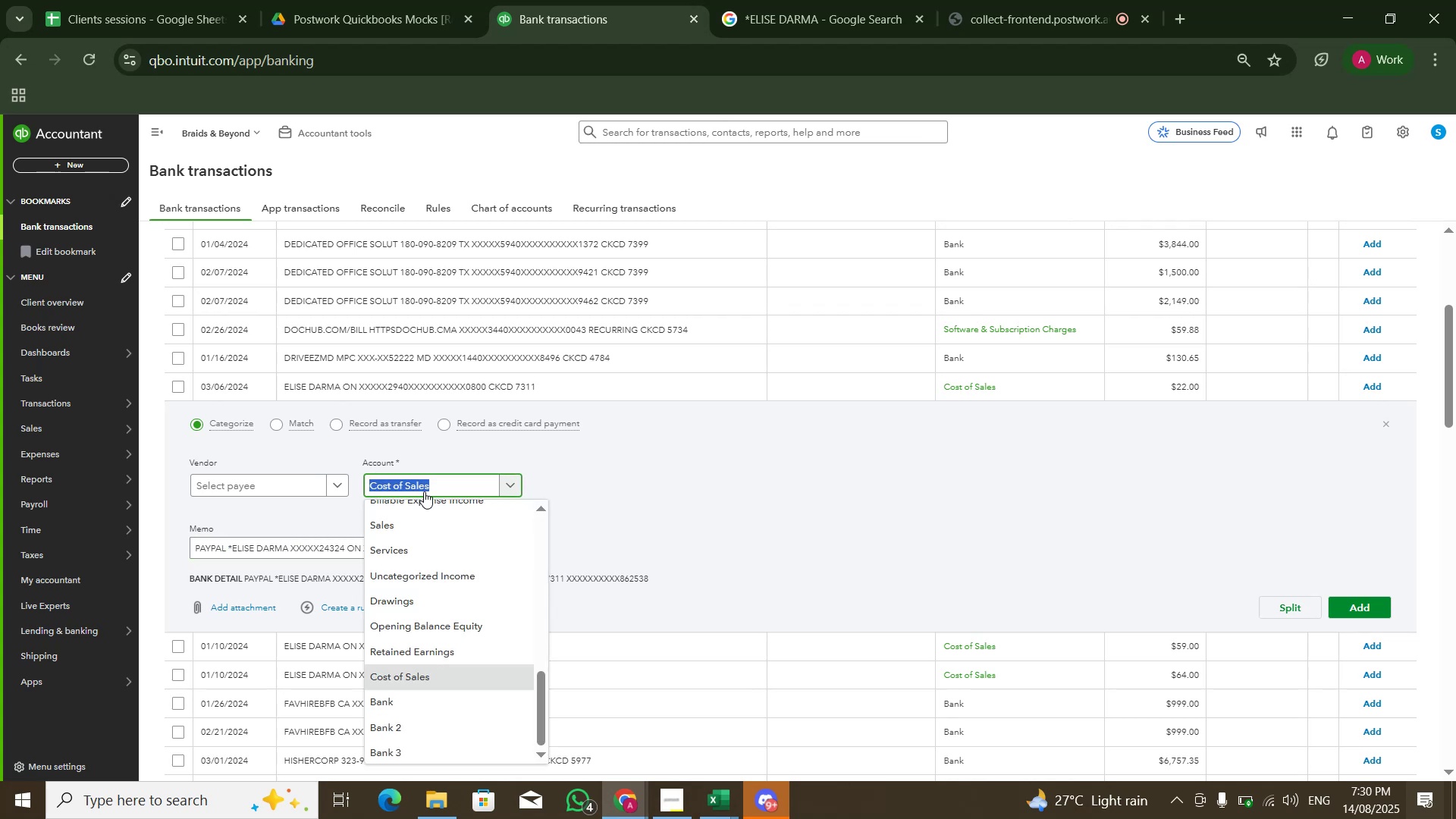 
type(adve)
 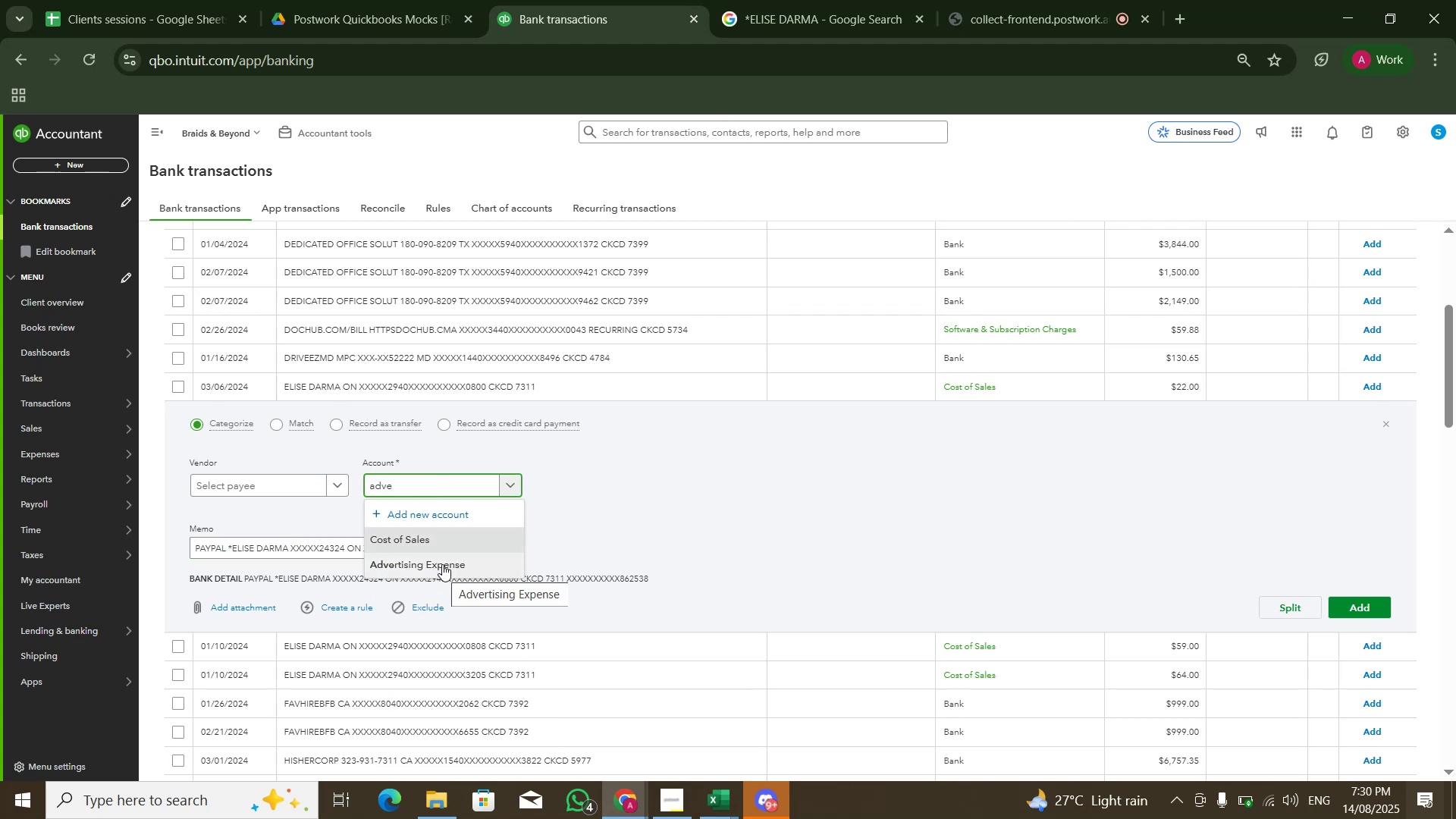 
double_click([874, 538])
 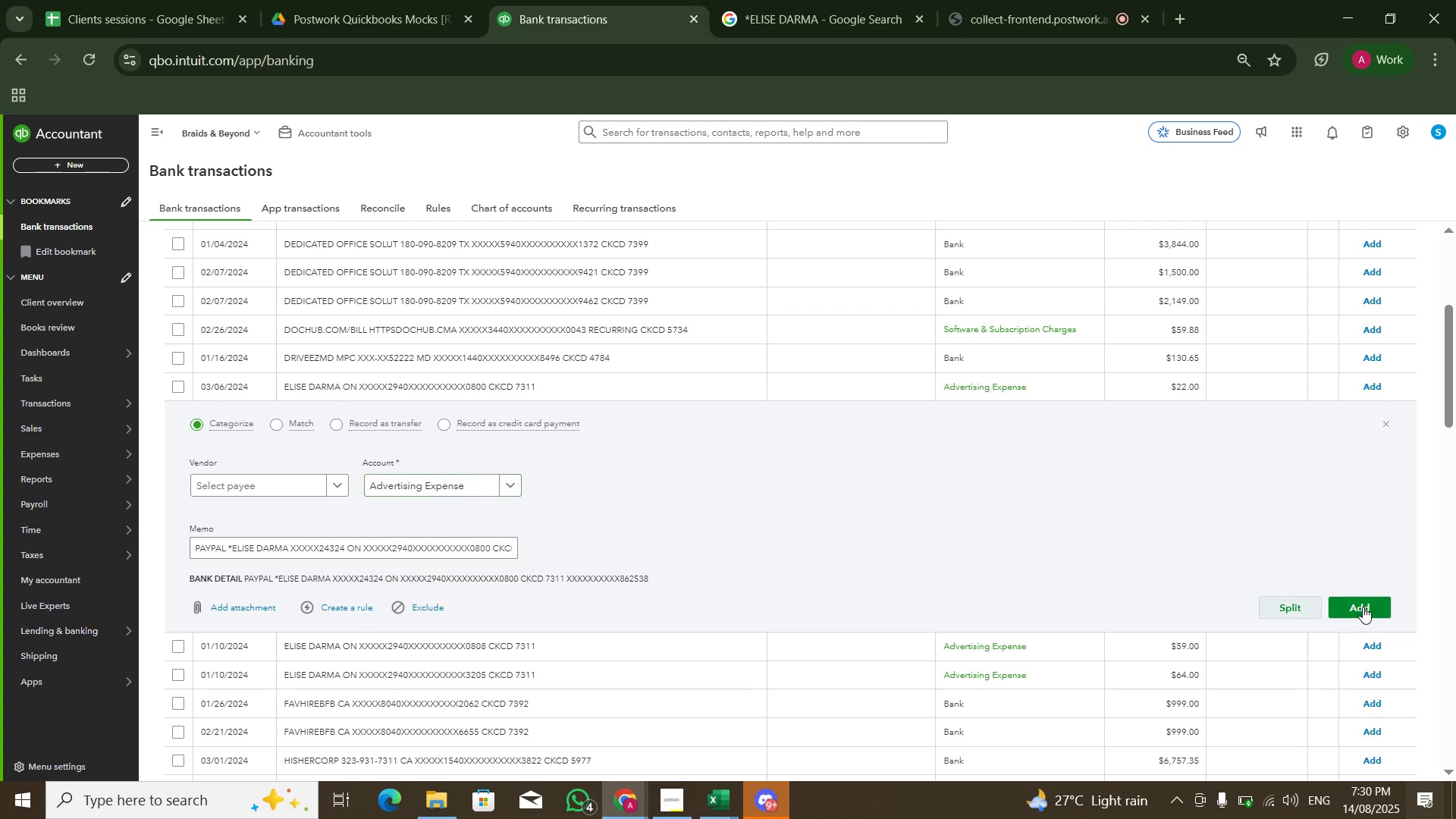 
left_click([1363, 607])
 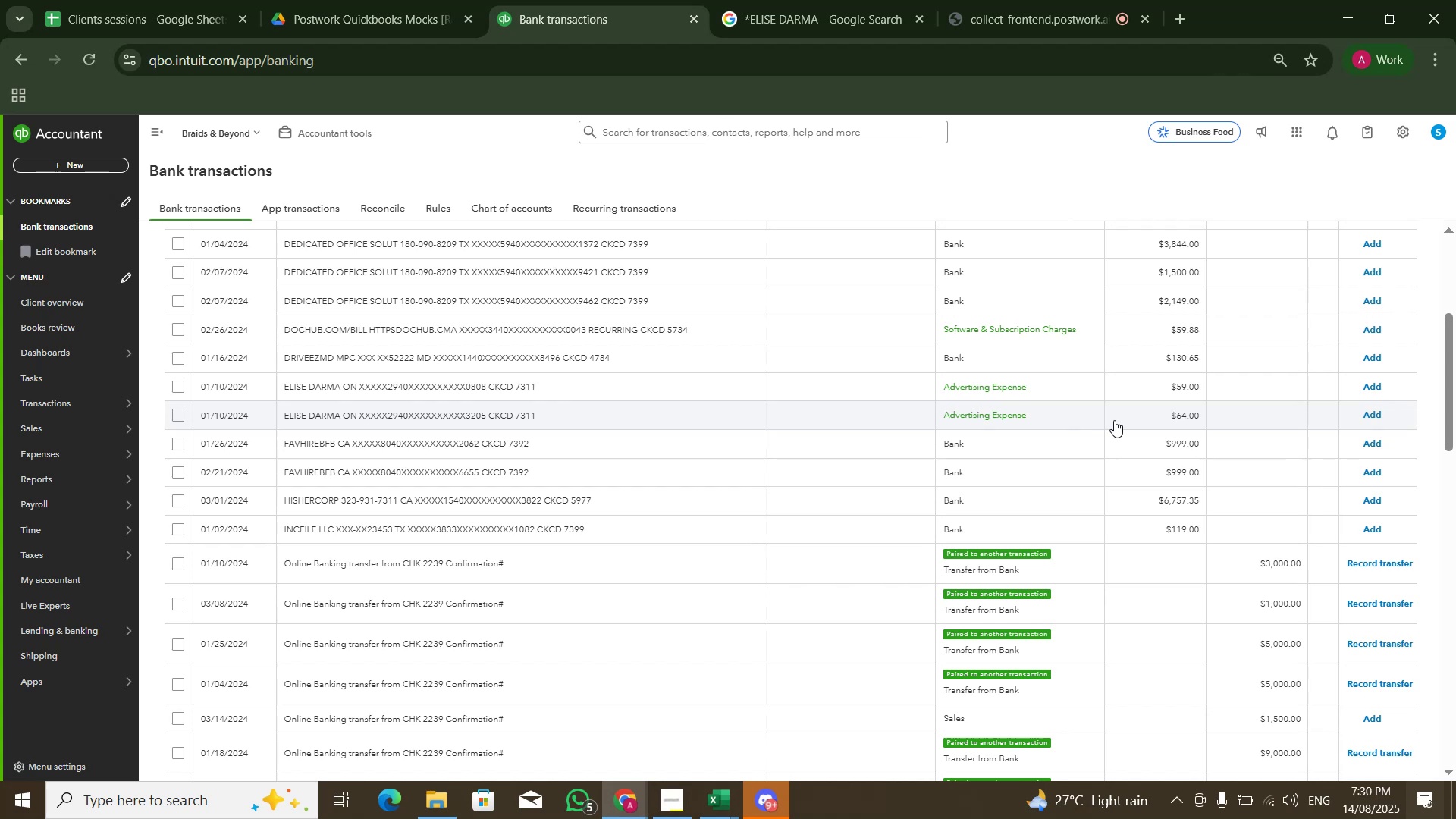 
wait(18.85)
 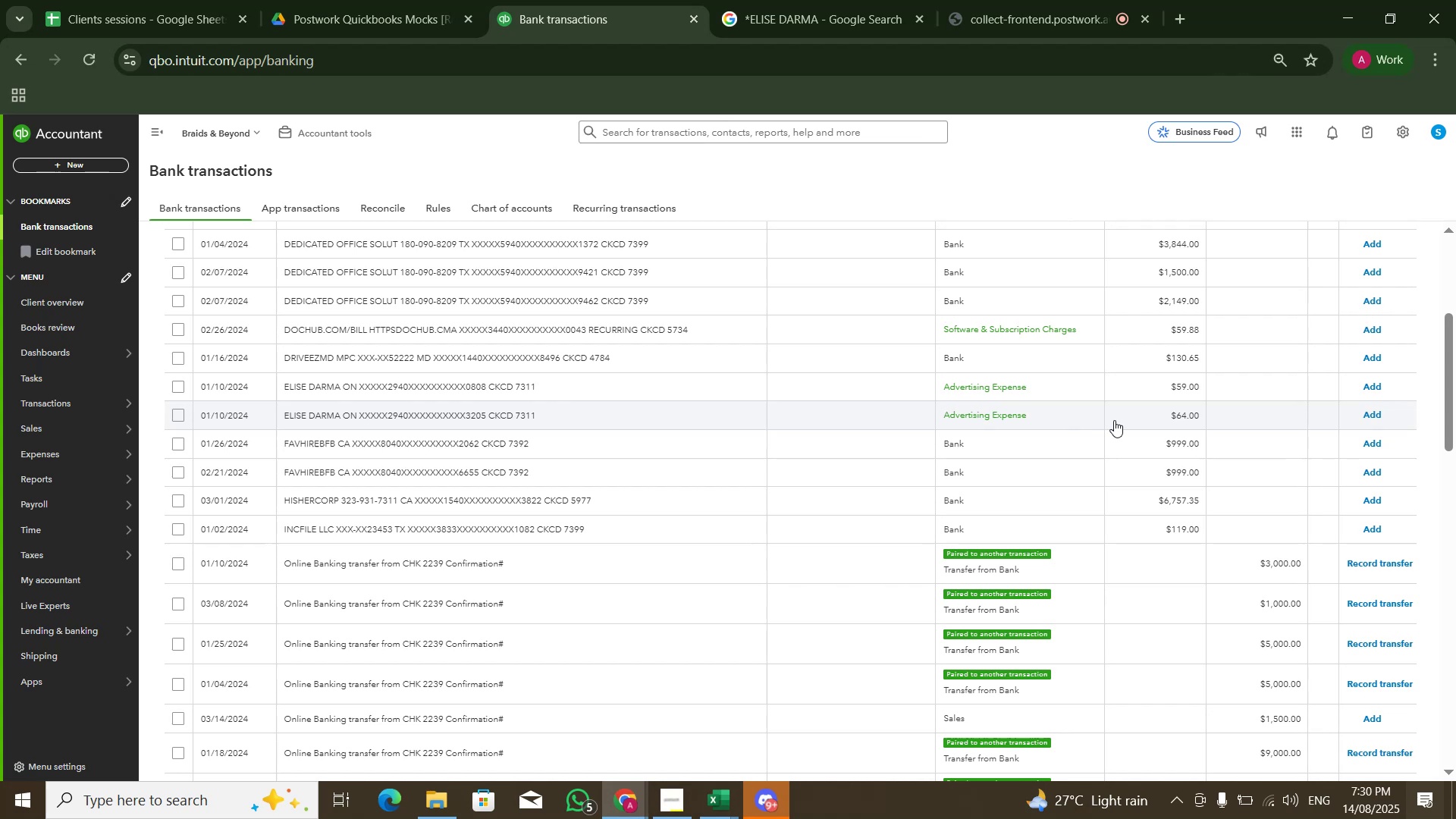 
left_click([1369, 384])
 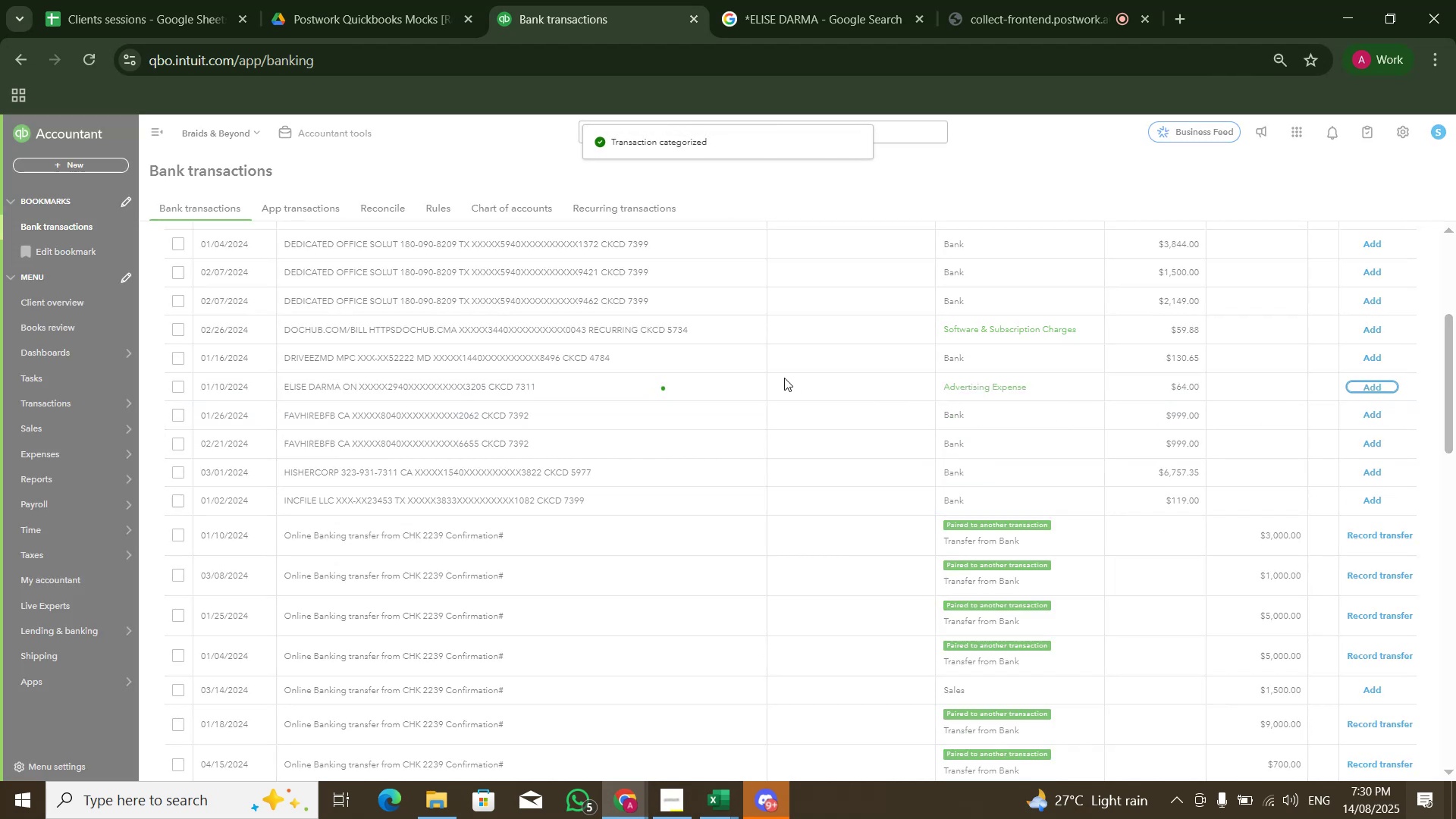 
scroll: coordinate [661, 353], scroll_direction: up, amount: 10.0
 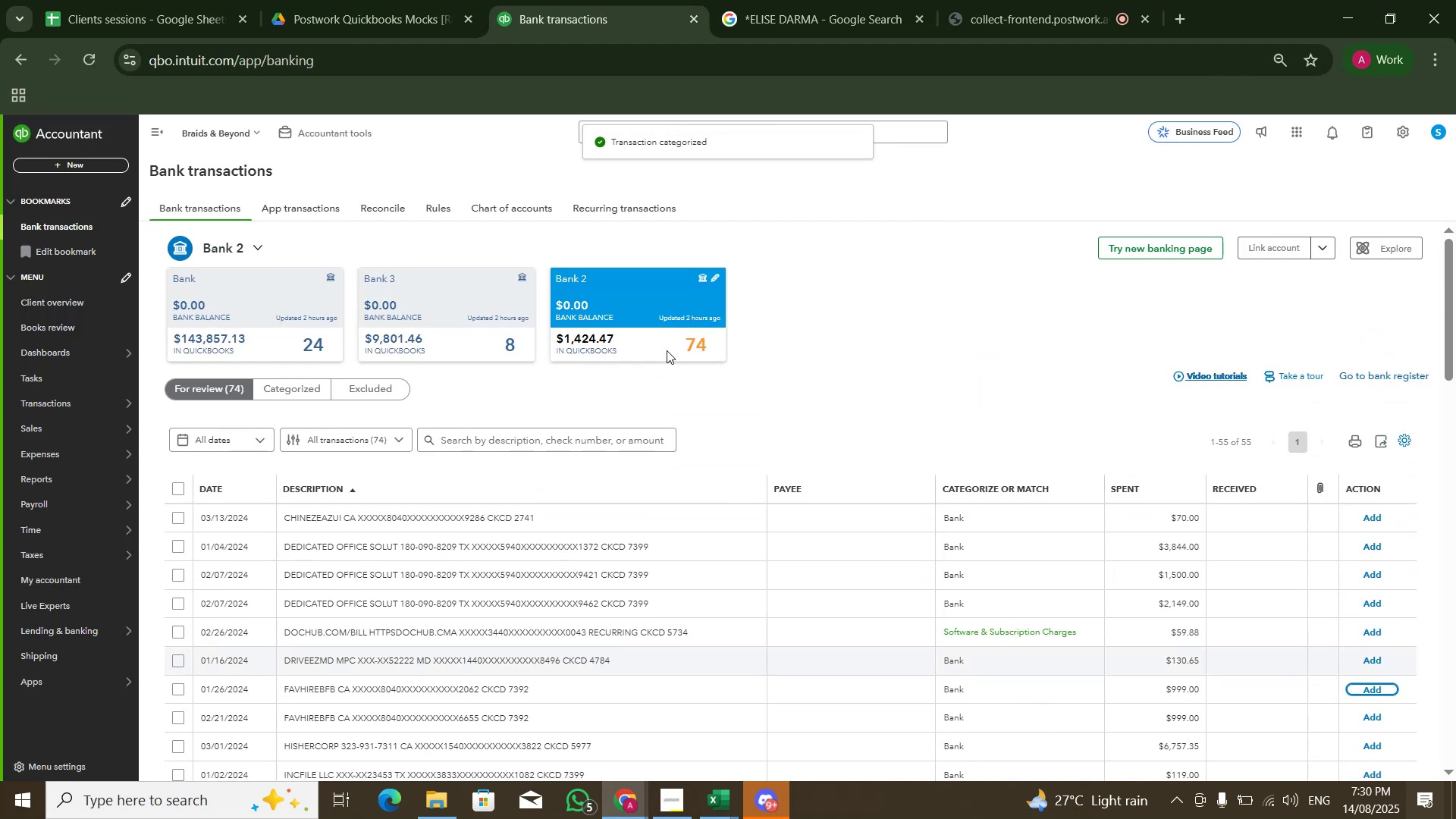 
scroll: coordinate [738, 362], scroll_direction: down, amount: 23.0
 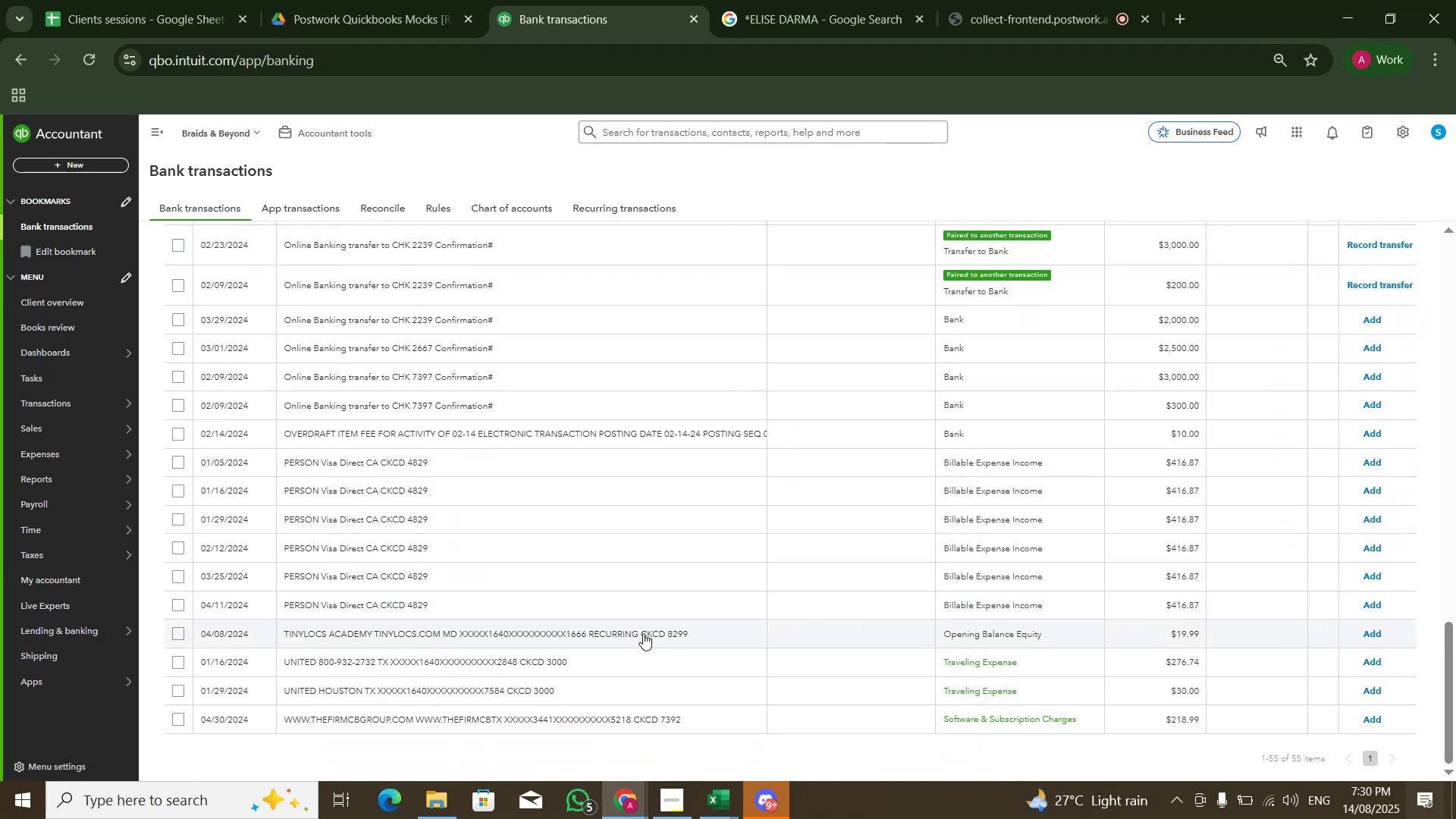 
left_click([643, 633])
 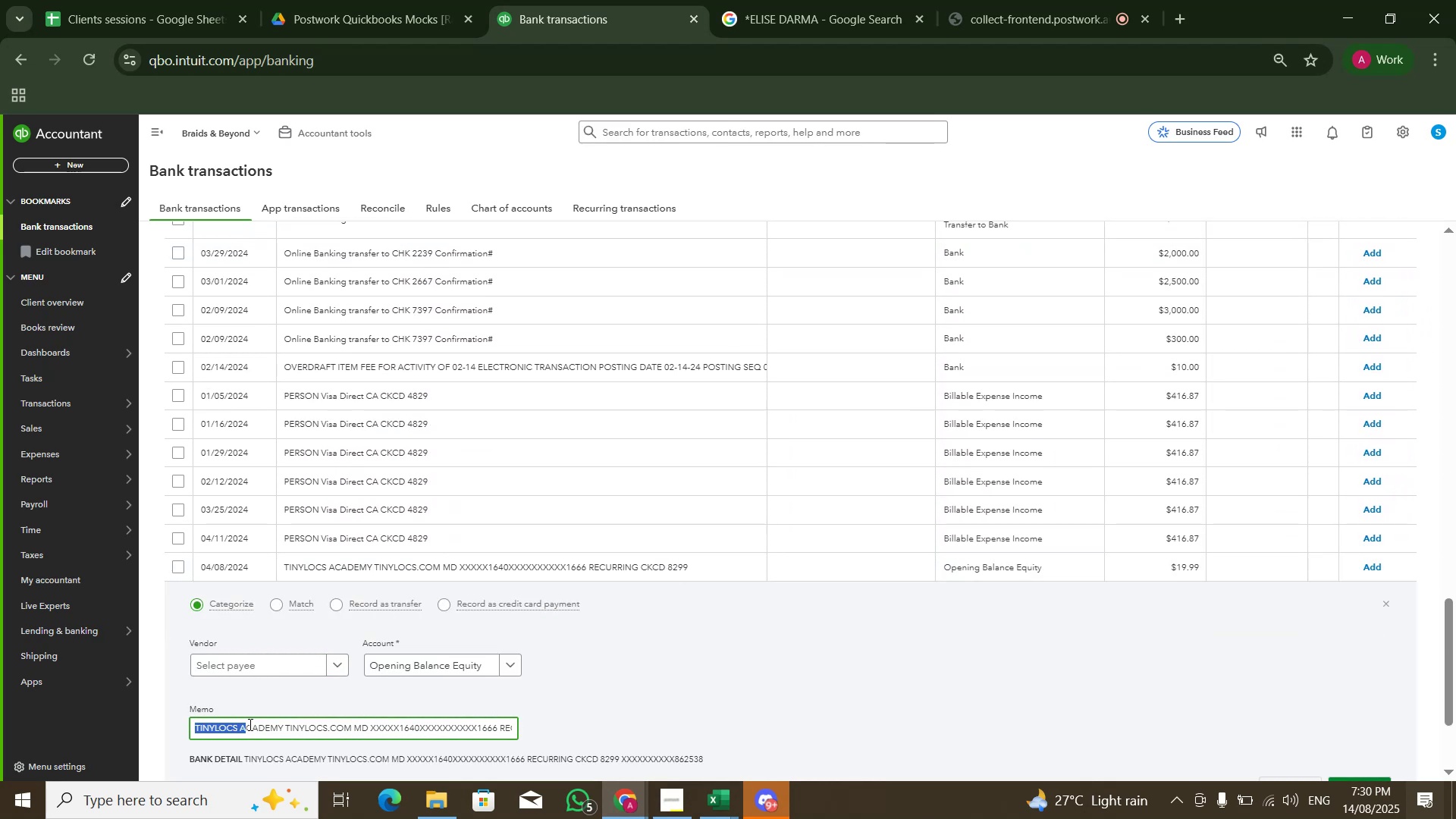 
wait(6.36)
 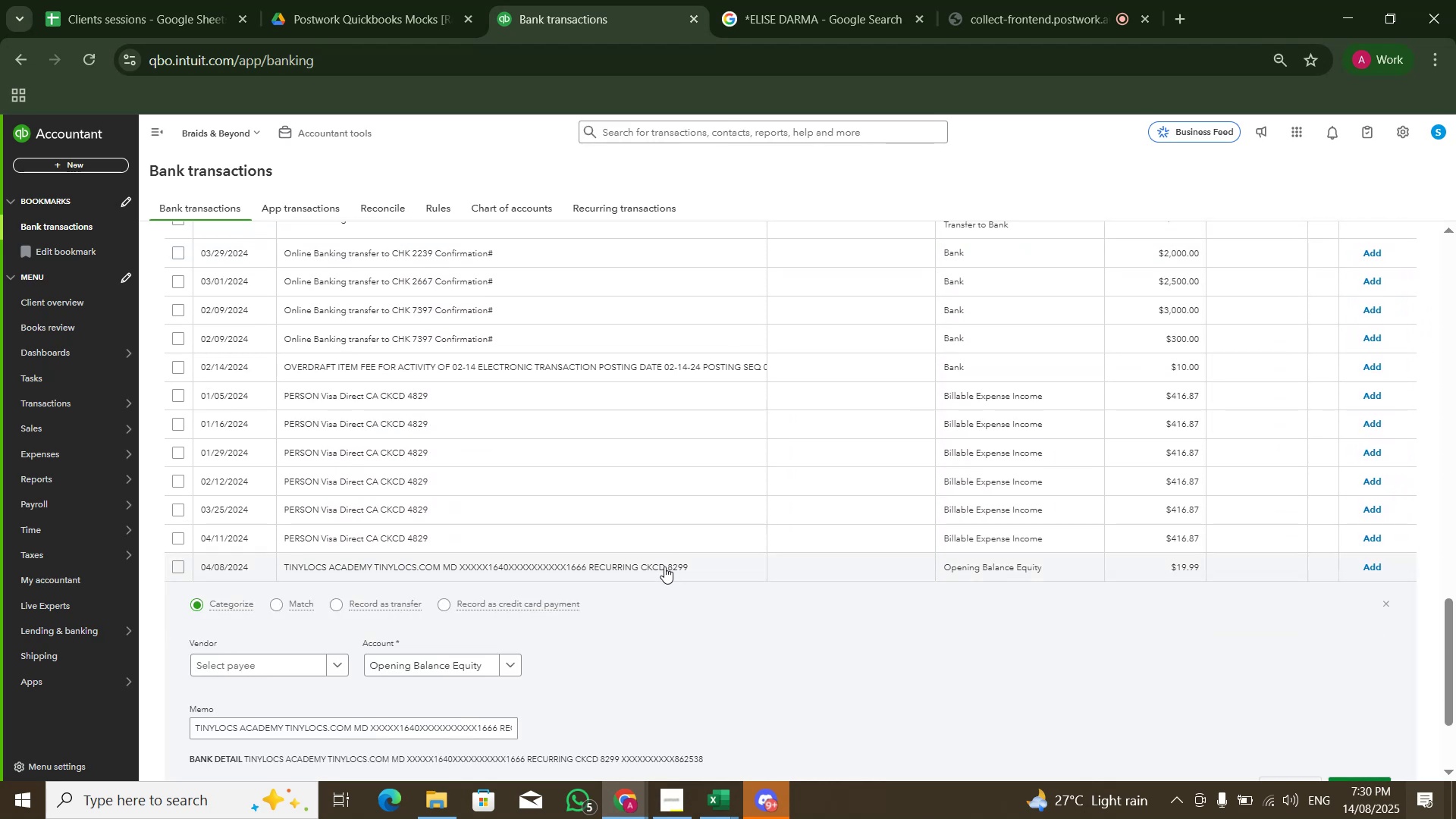 
key(Control+C)
 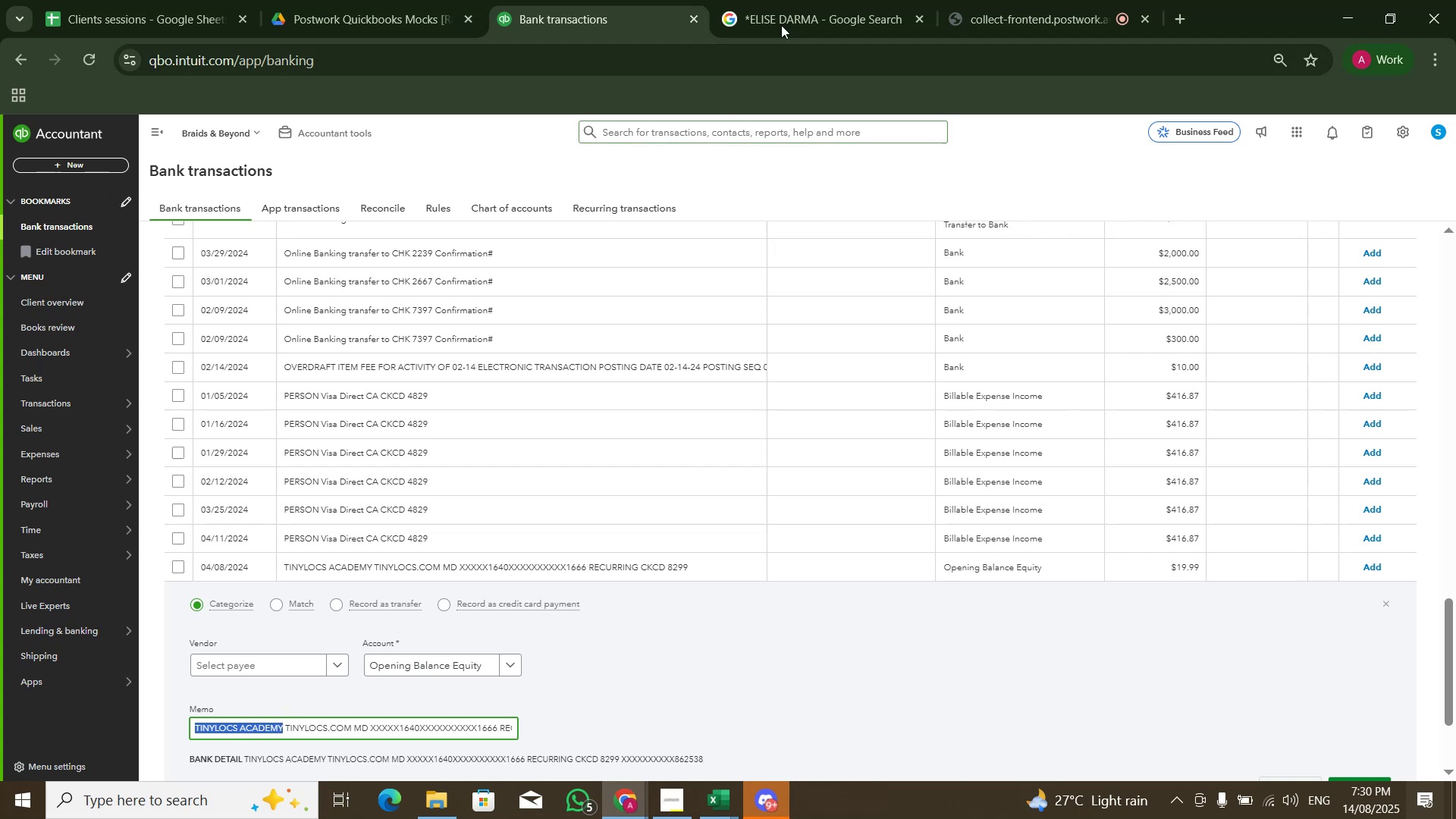 
left_click([783, 22])
 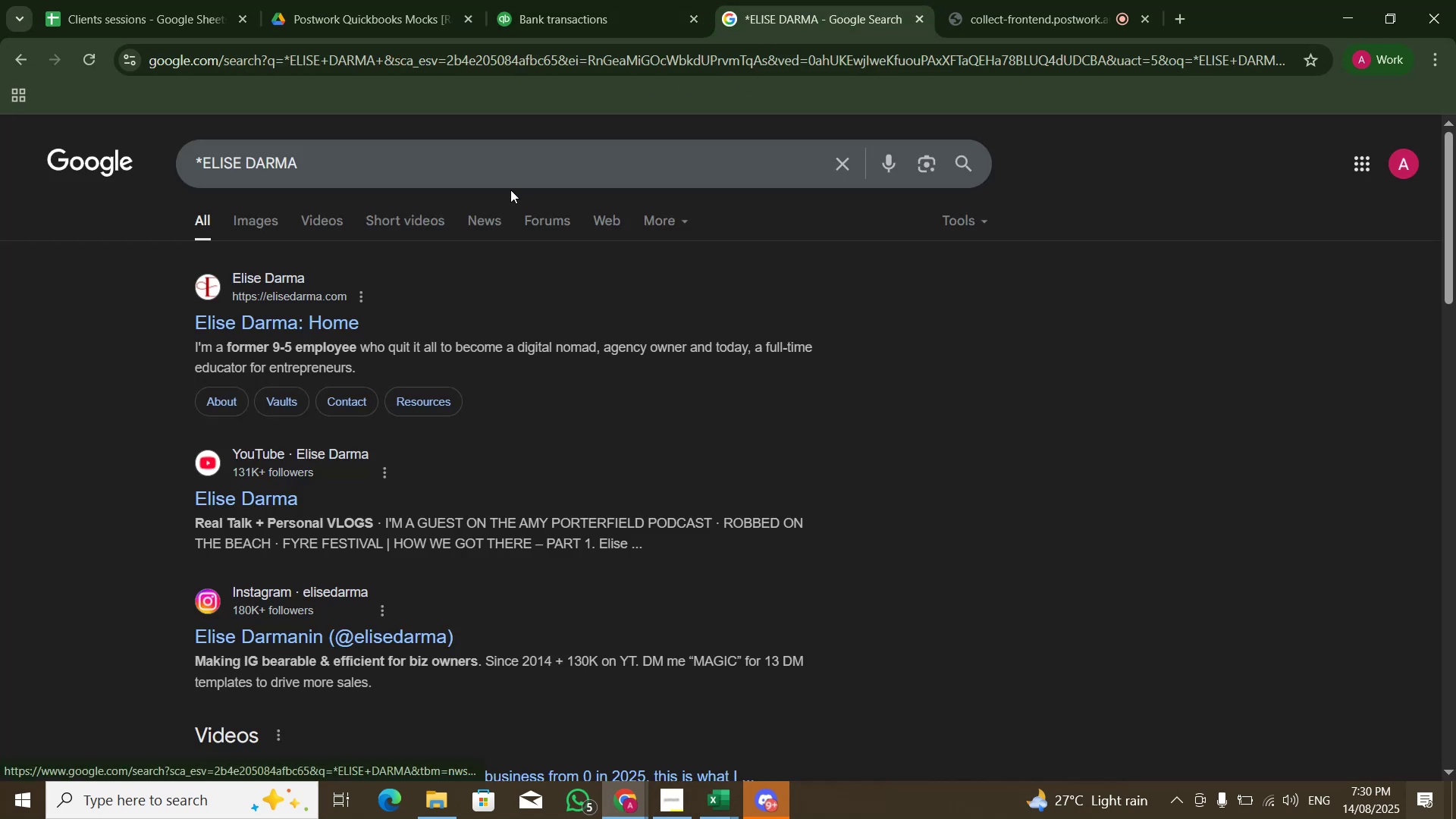 
left_click([513, 185])
 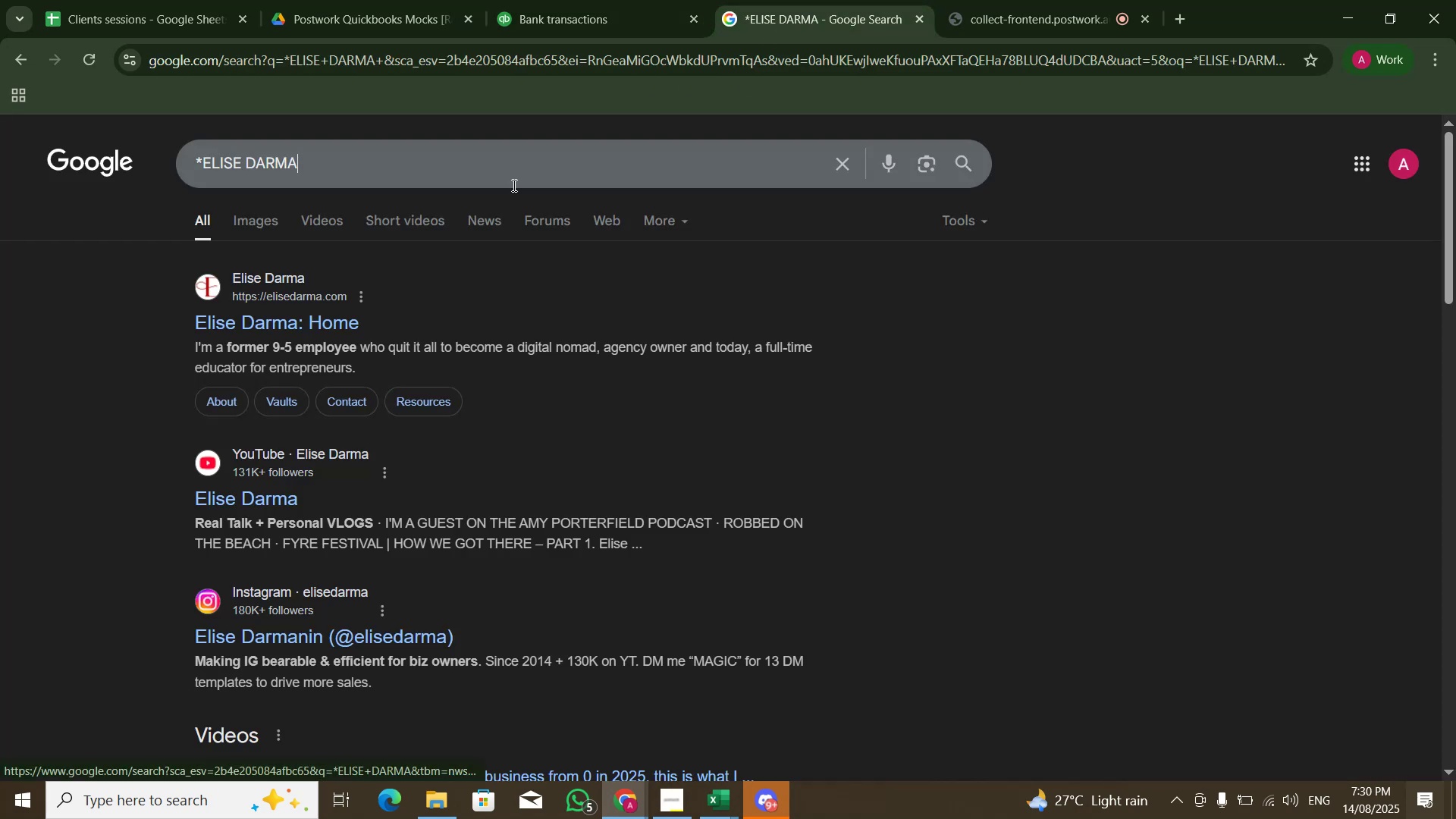 
key(Control+A)
 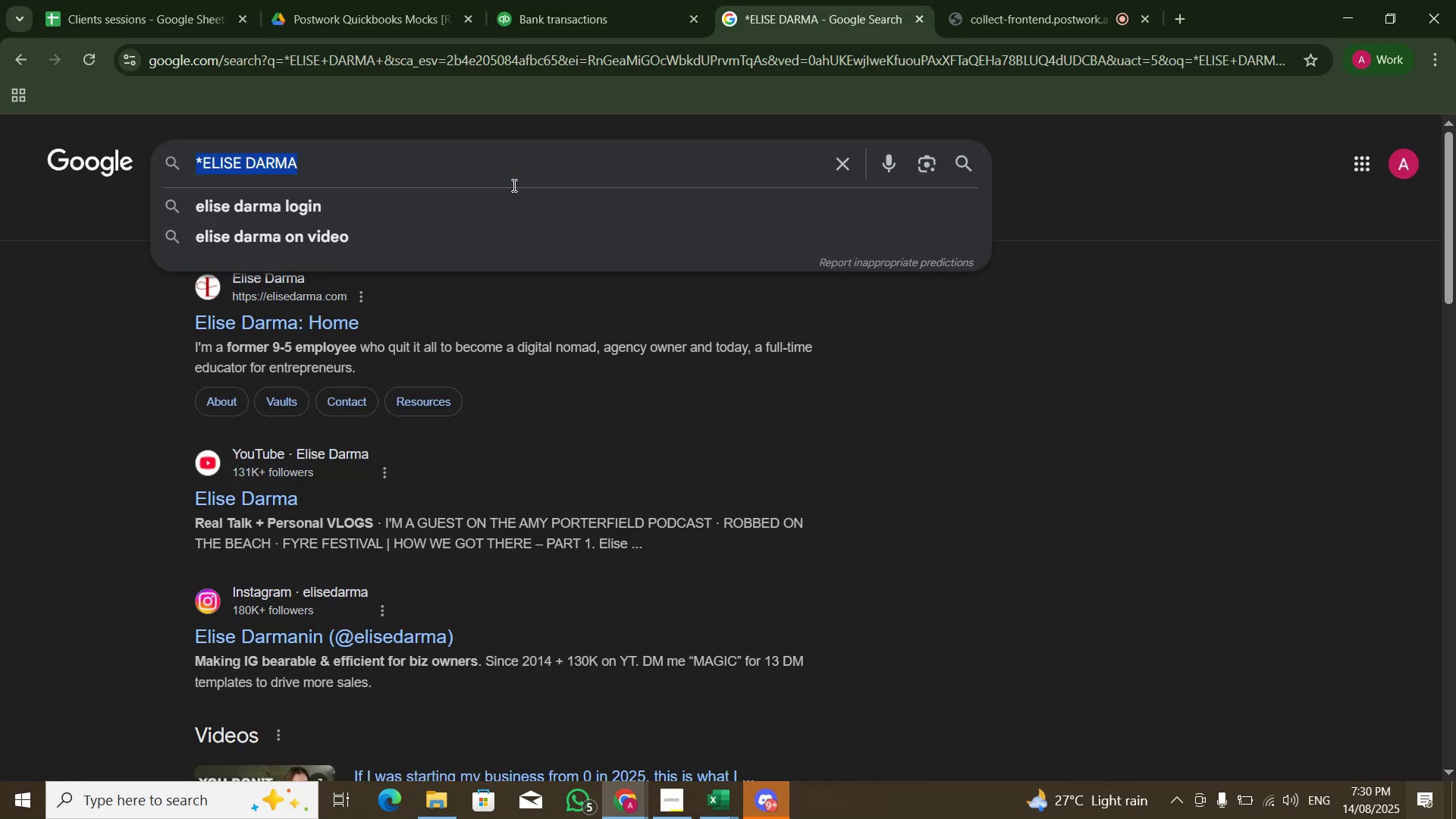 
key(Control+V)
 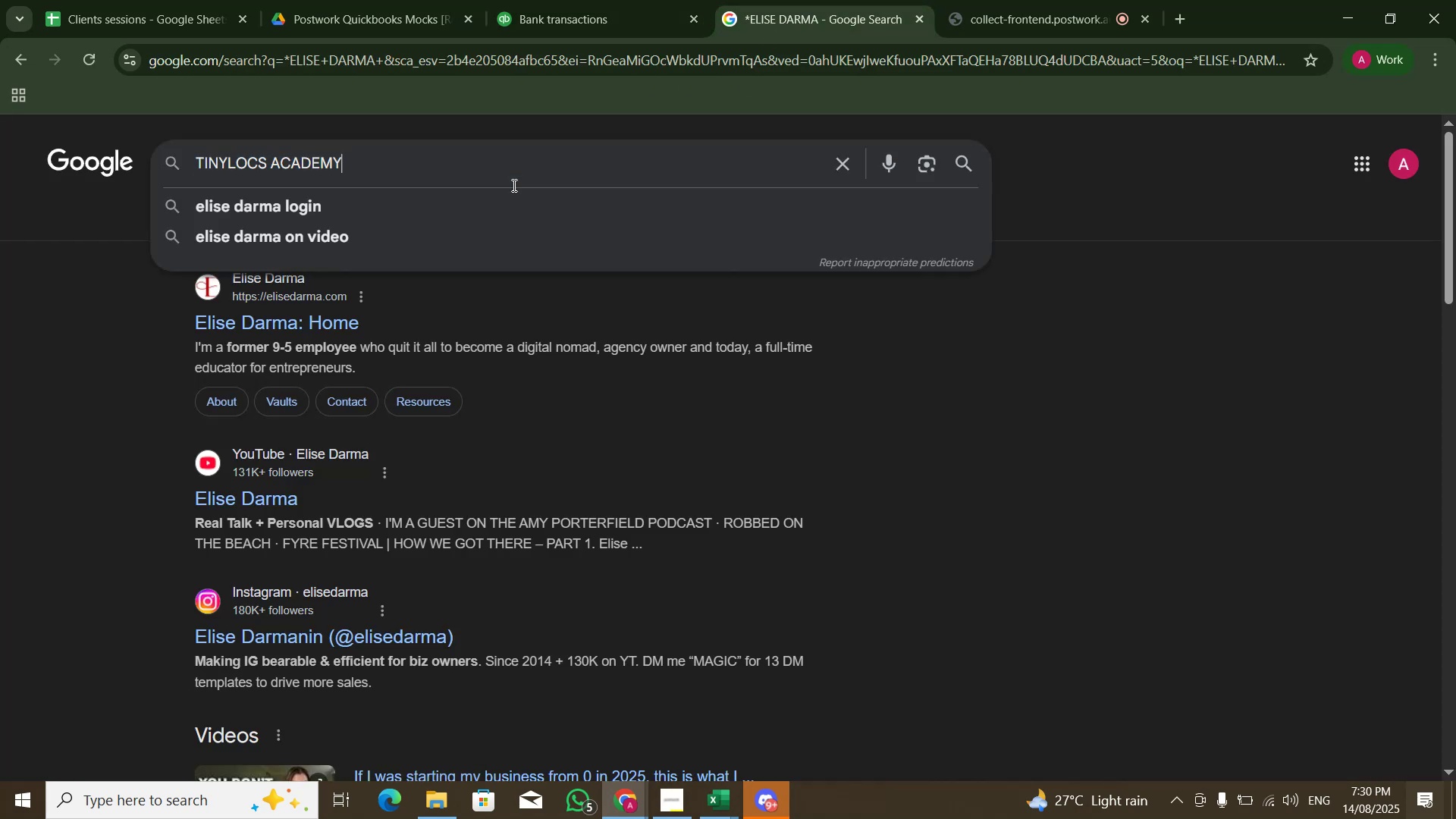 
key(NumpadEnter)
 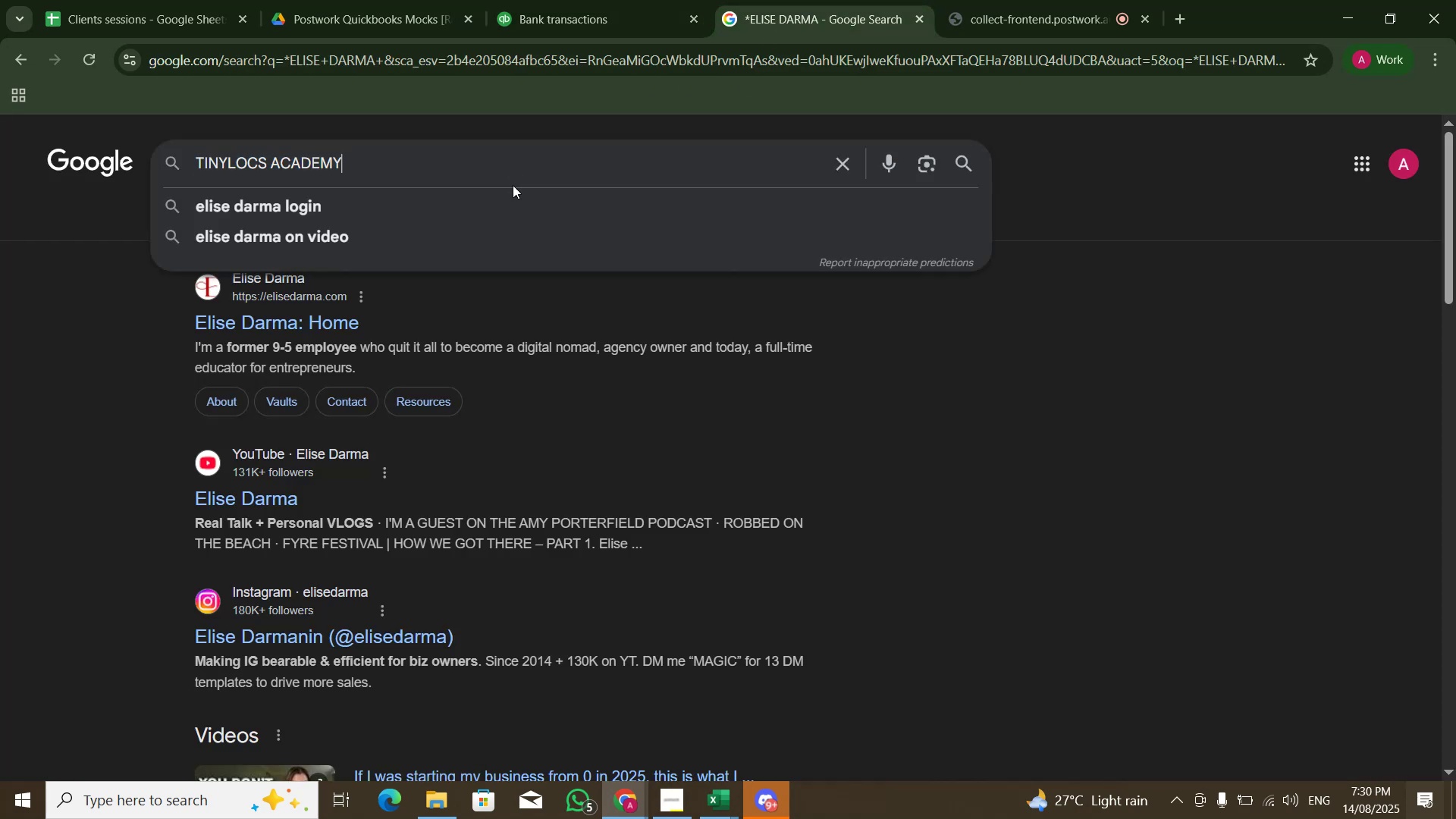 
key(NumpadDecimal)
 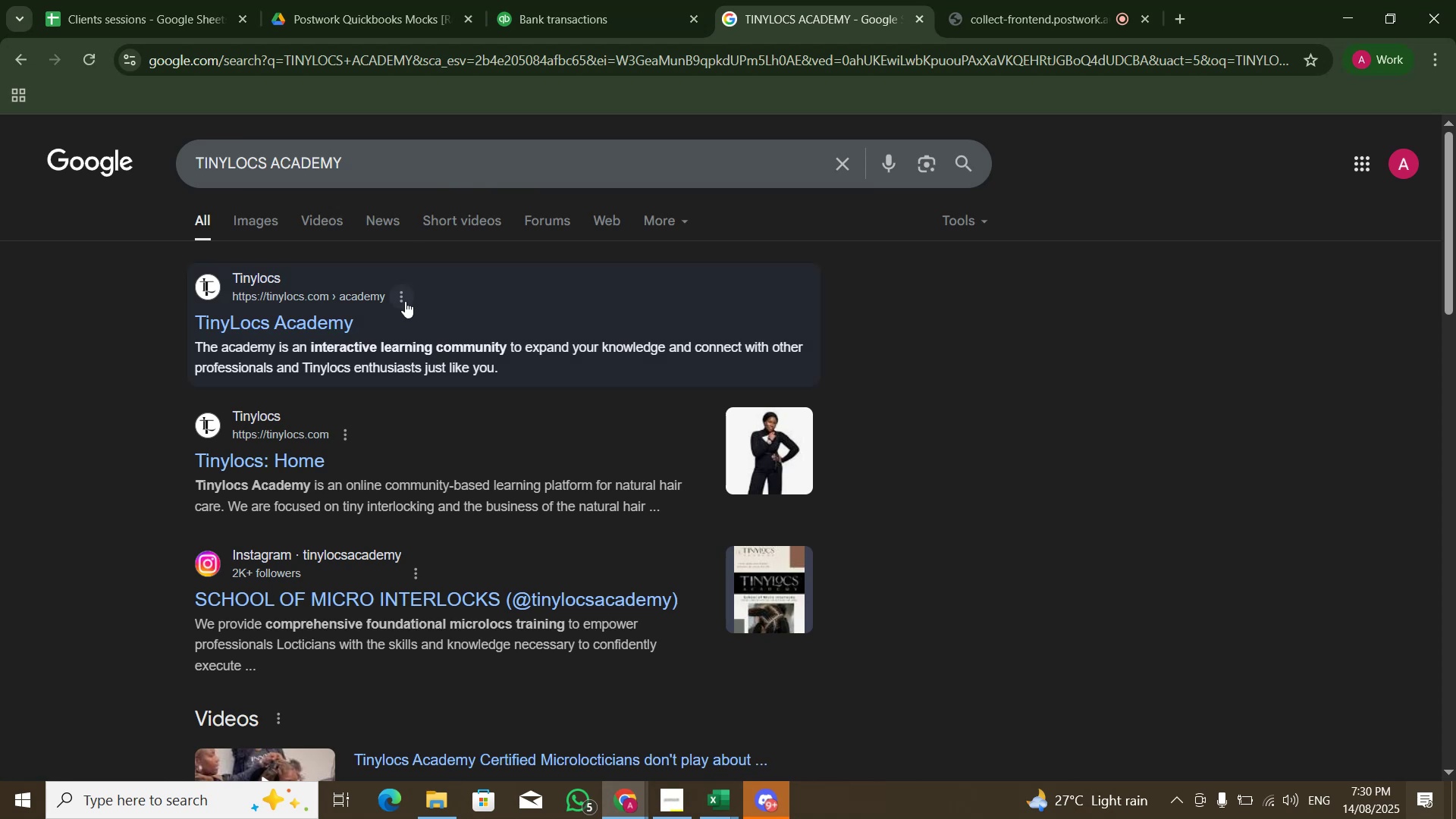 
wait(16.17)
 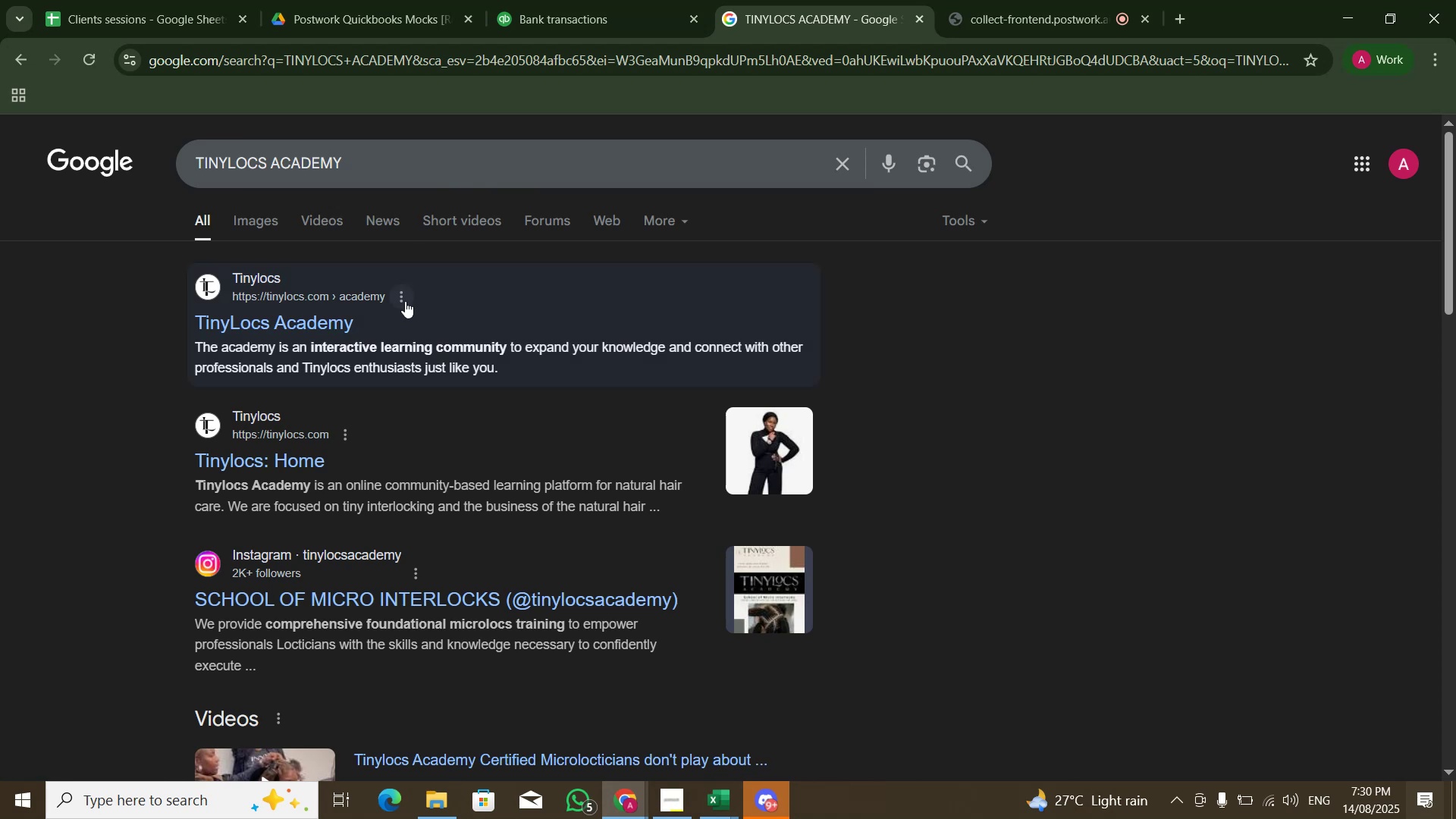 
left_click([557, 0])
 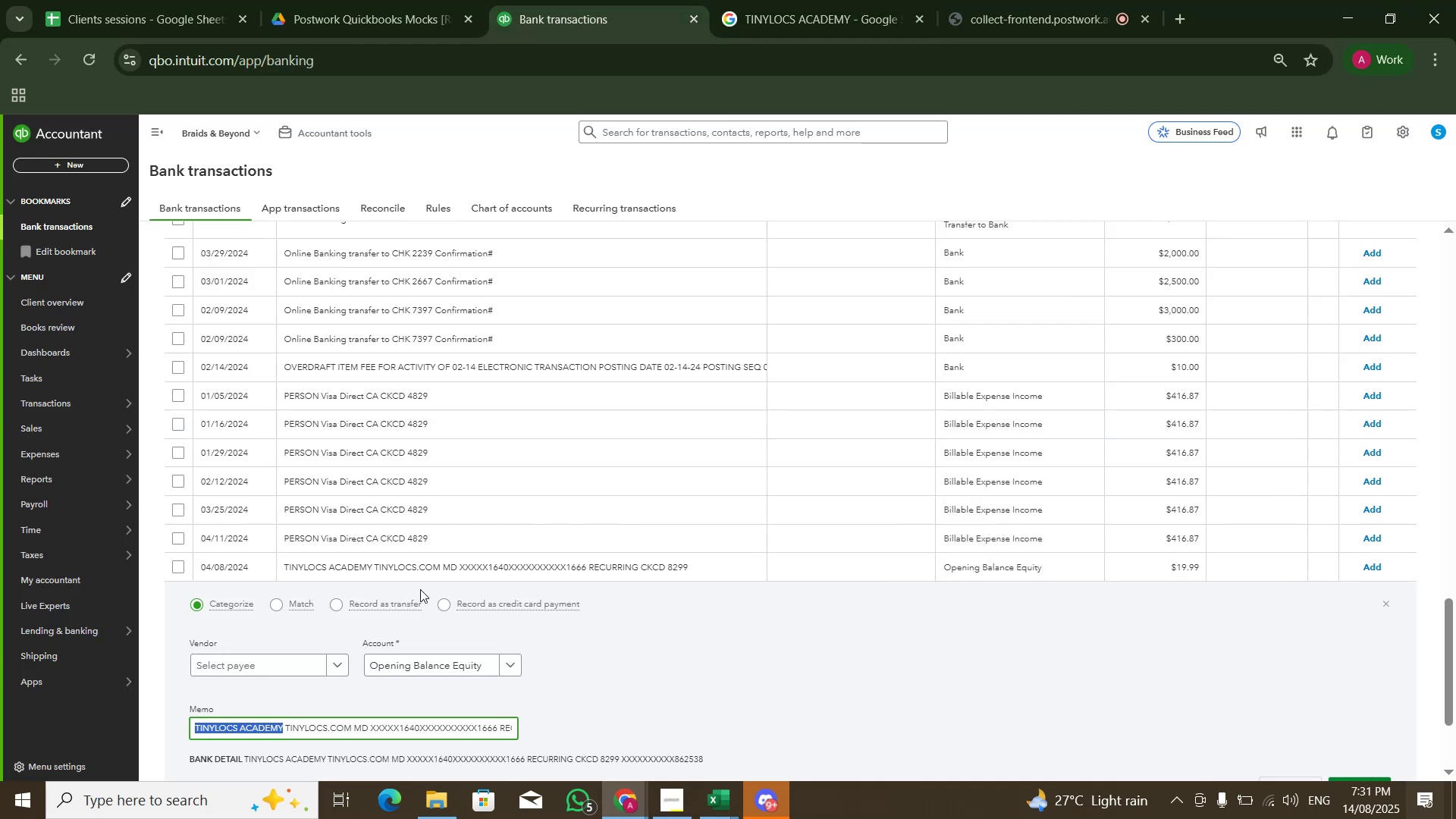 
scroll: coordinate [428, 573], scroll_direction: down, amount: 3.0
 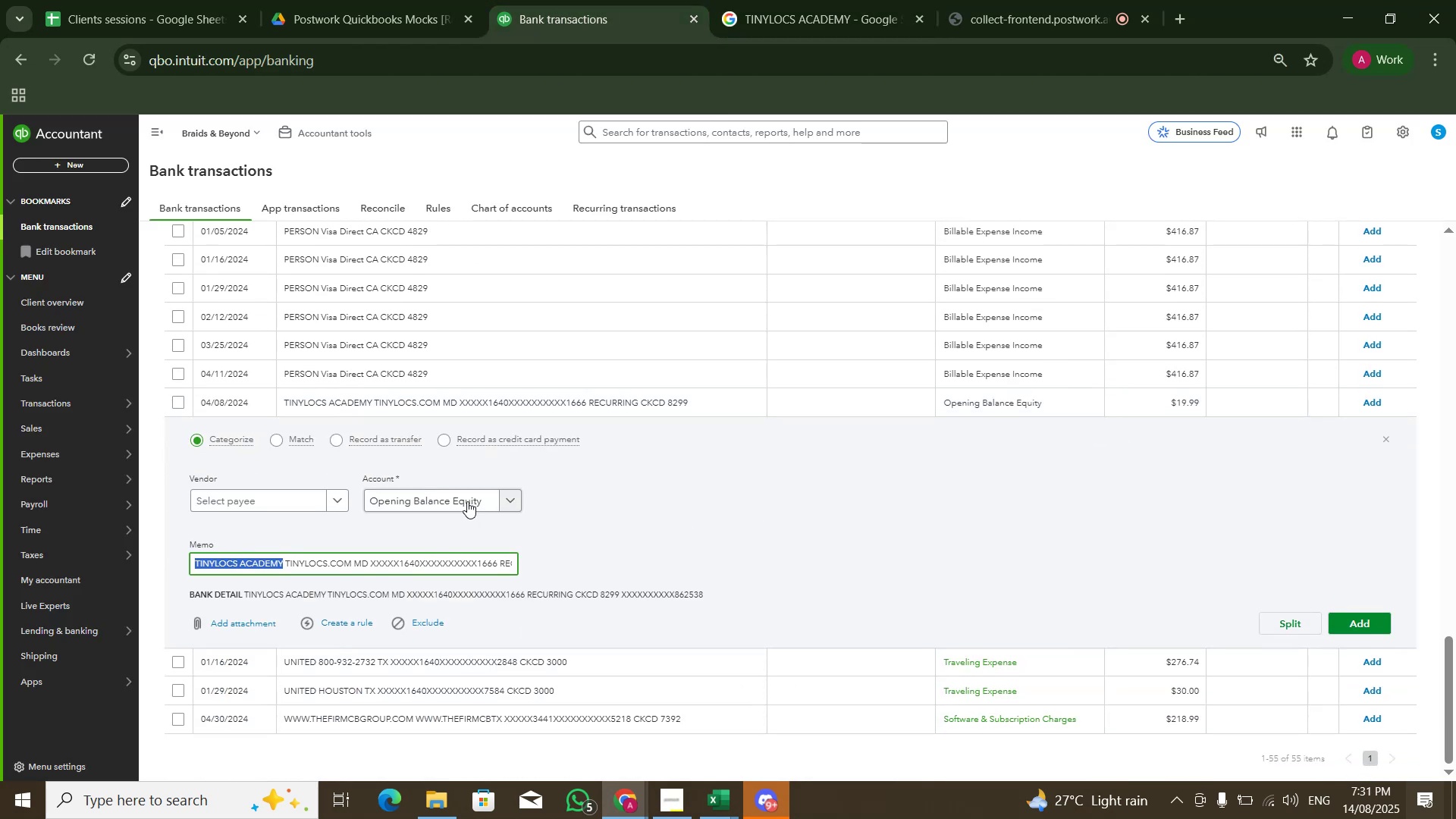 
left_click([467, 501])
 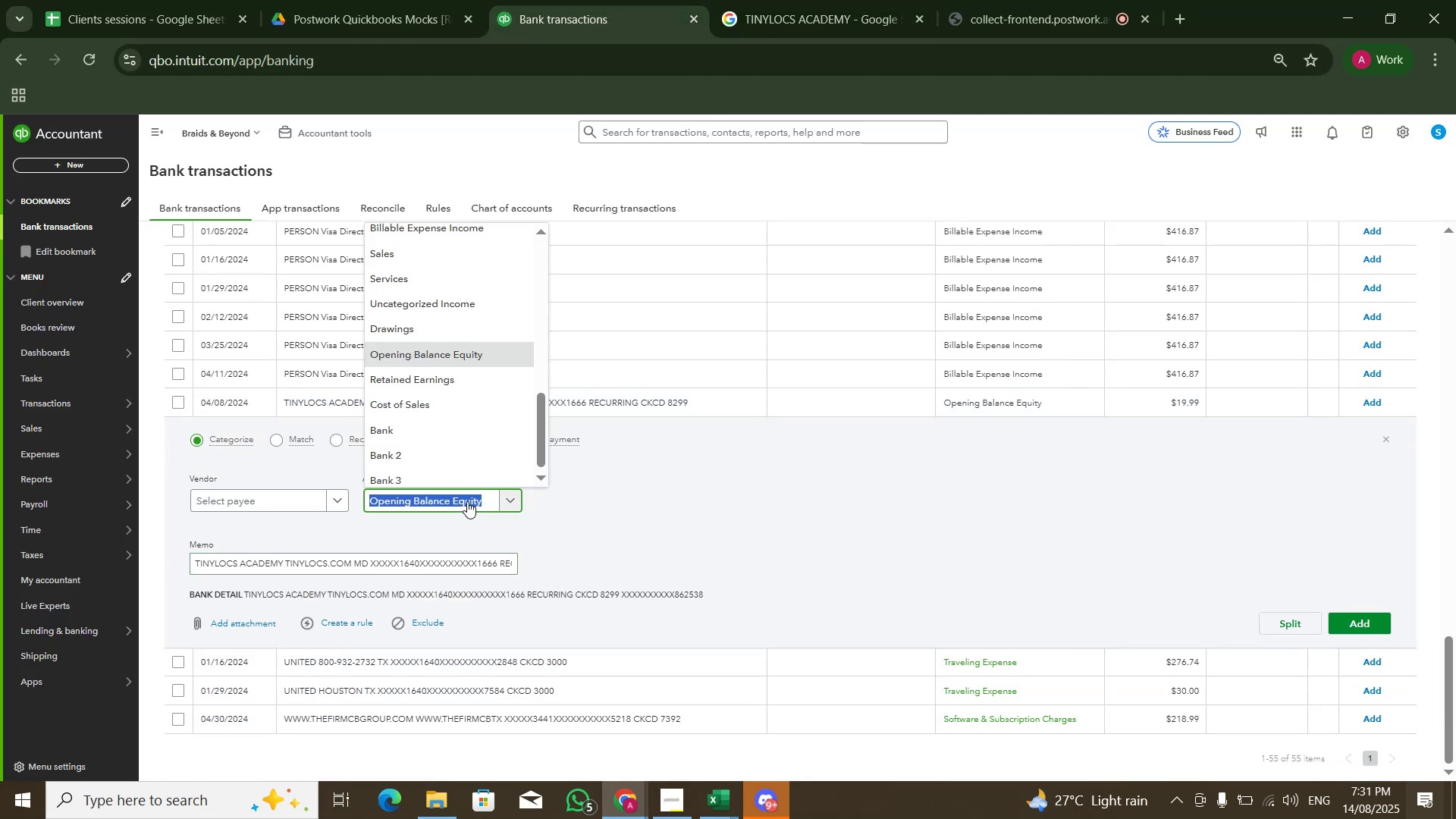 
type(soft)
 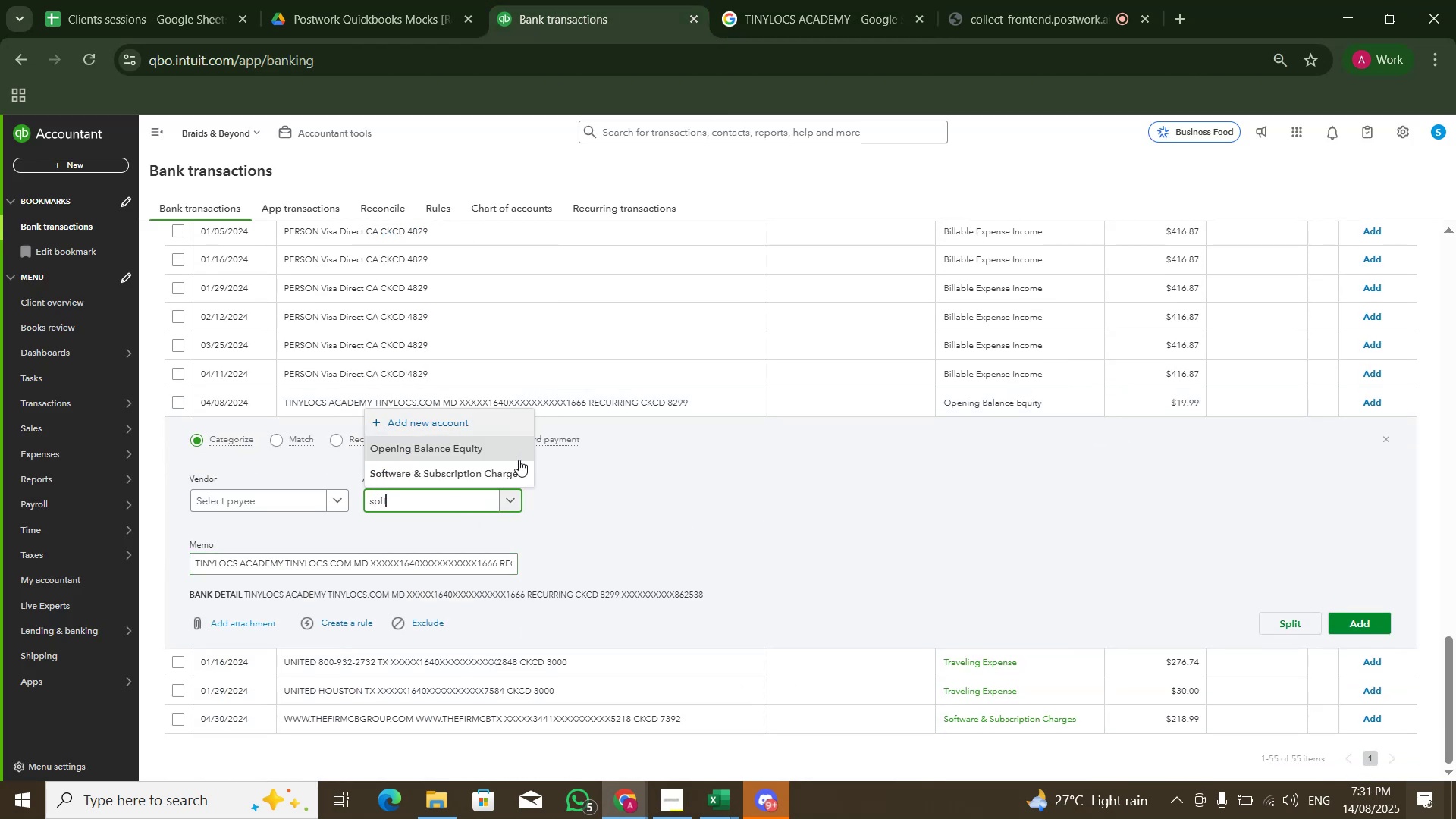 
left_click([511, 471])
 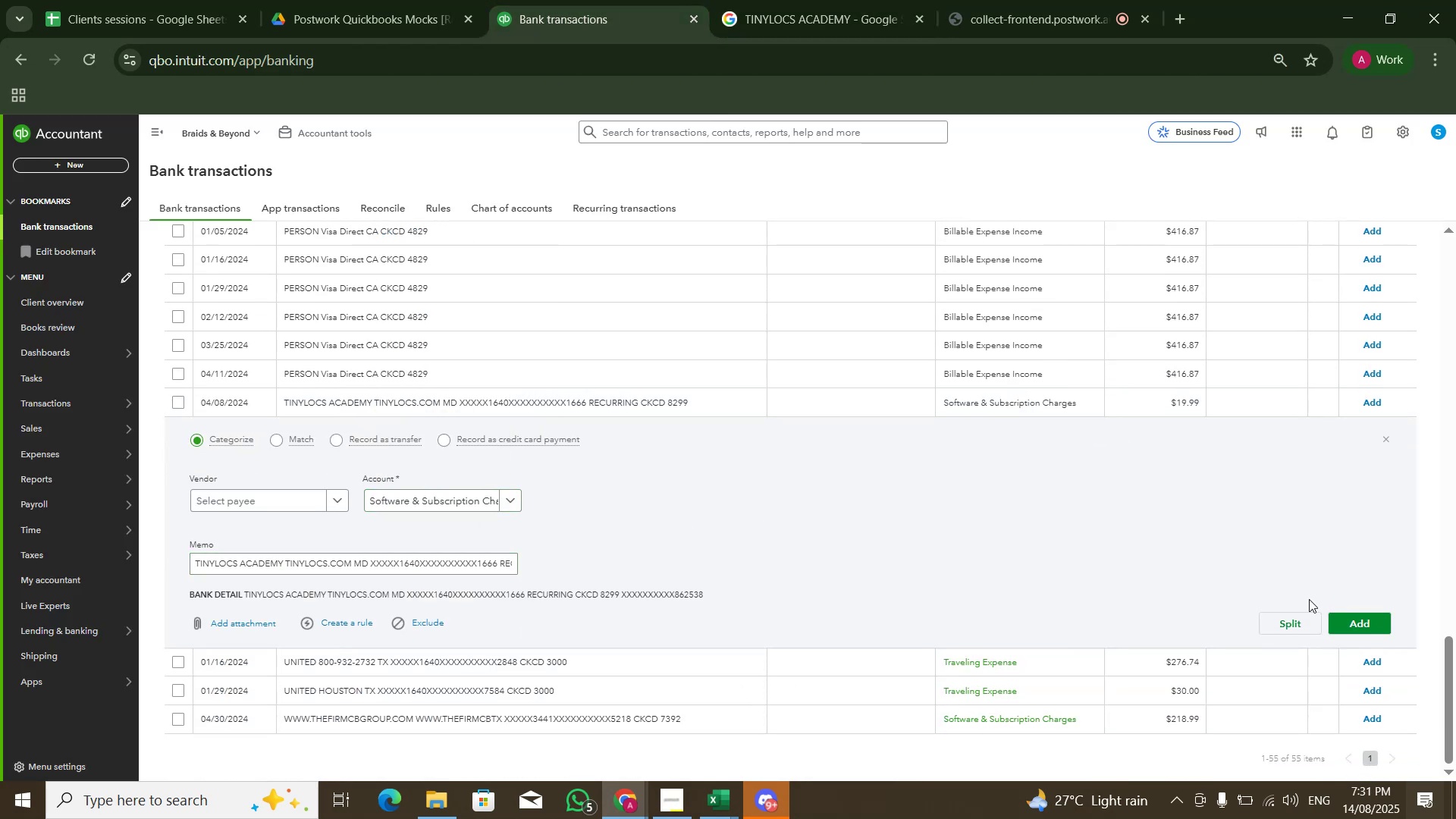 
left_click([1354, 613])
 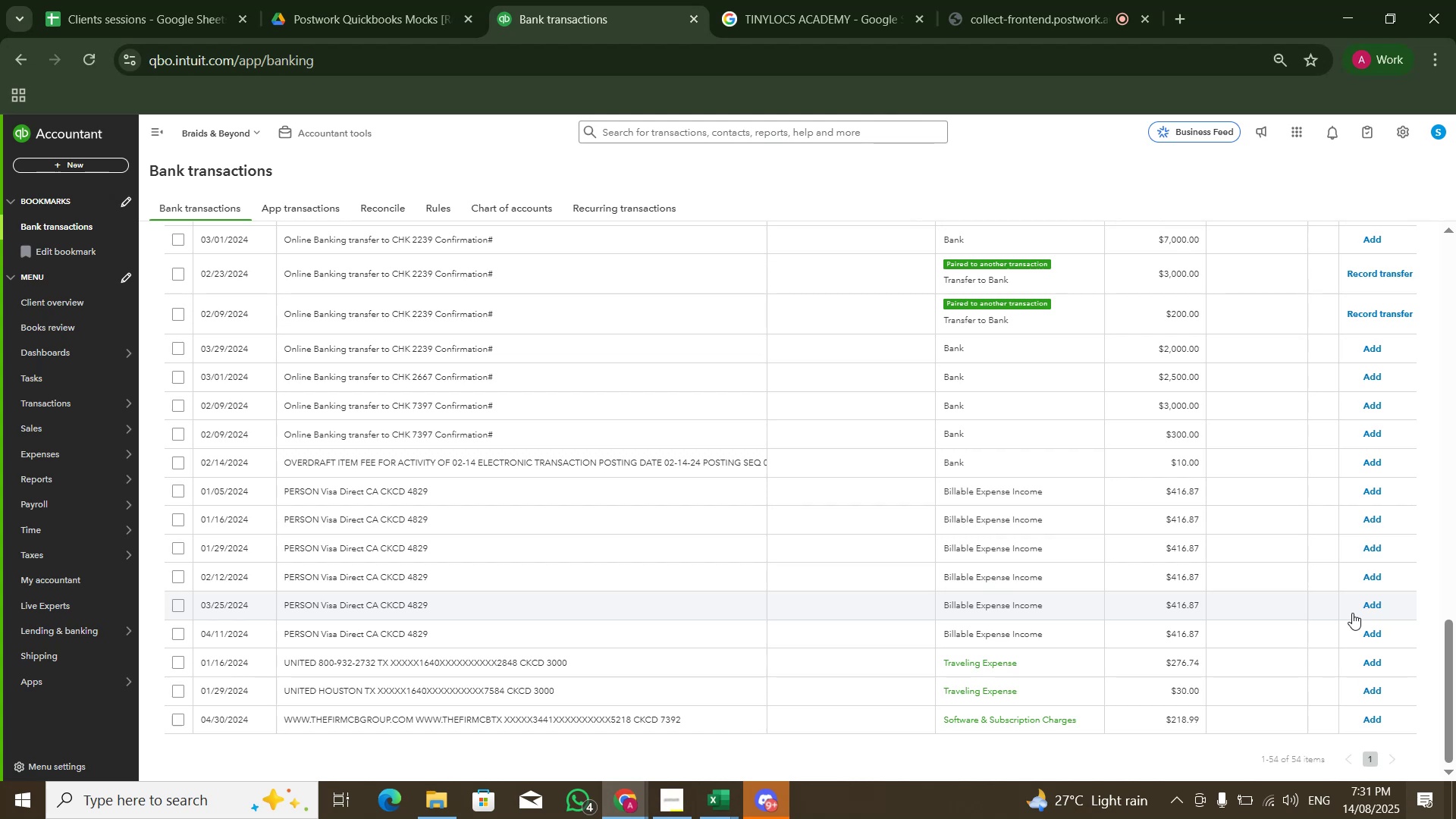 
wait(18.18)
 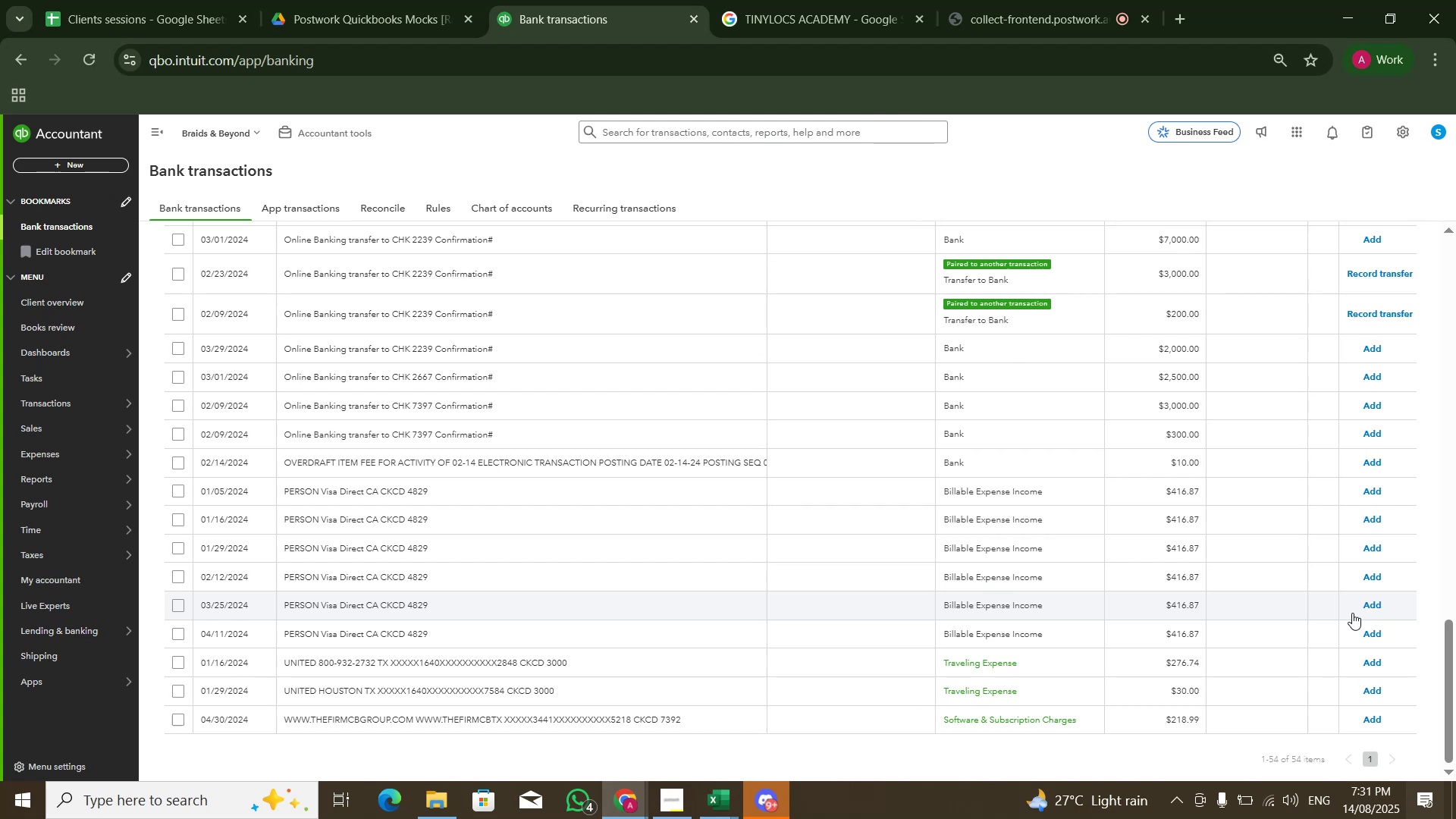 
scroll: coordinate [947, 446], scroll_direction: up, amount: 19.0
 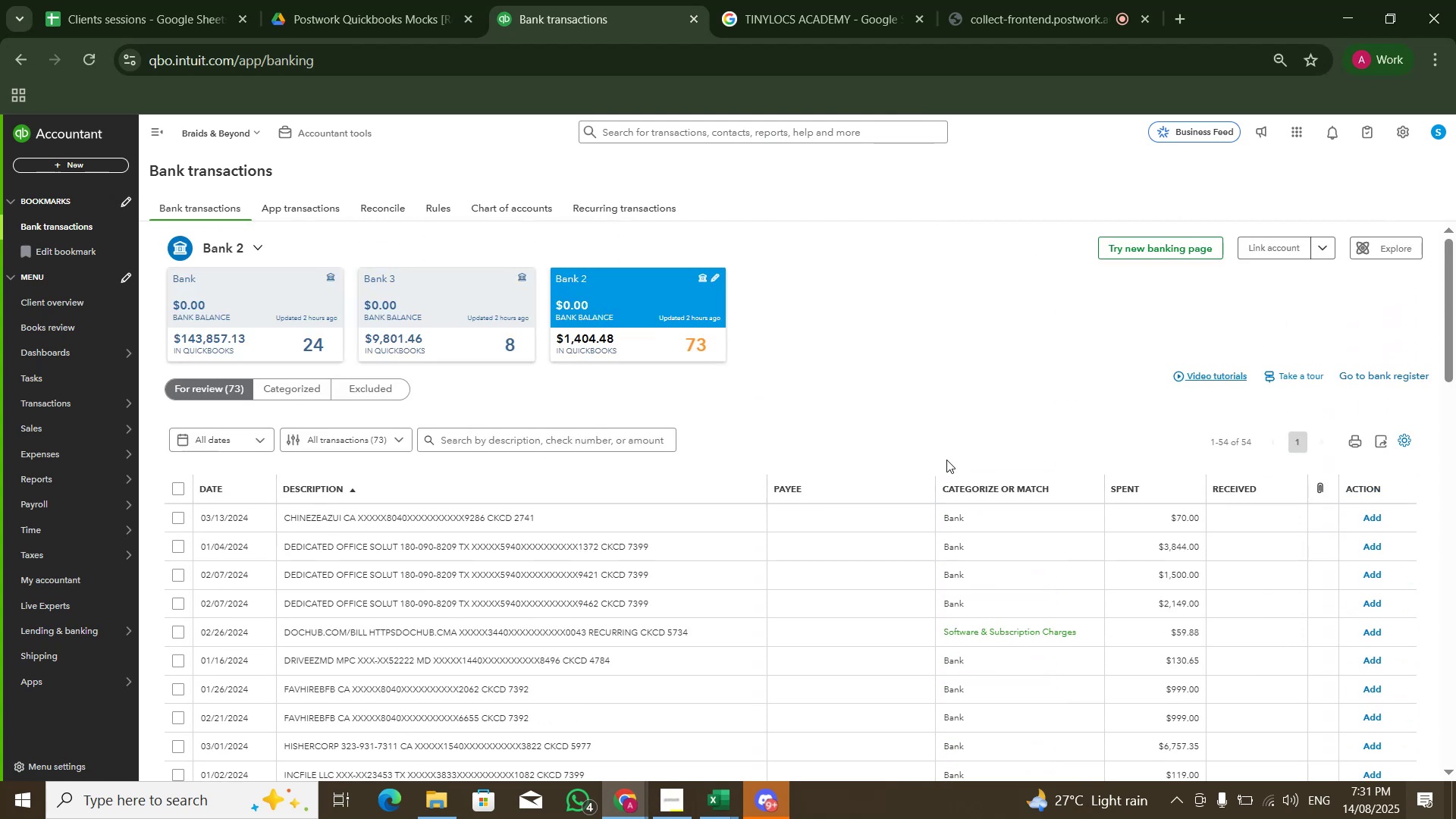 
scroll: coordinate [833, 554], scroll_direction: down, amount: 2.0
 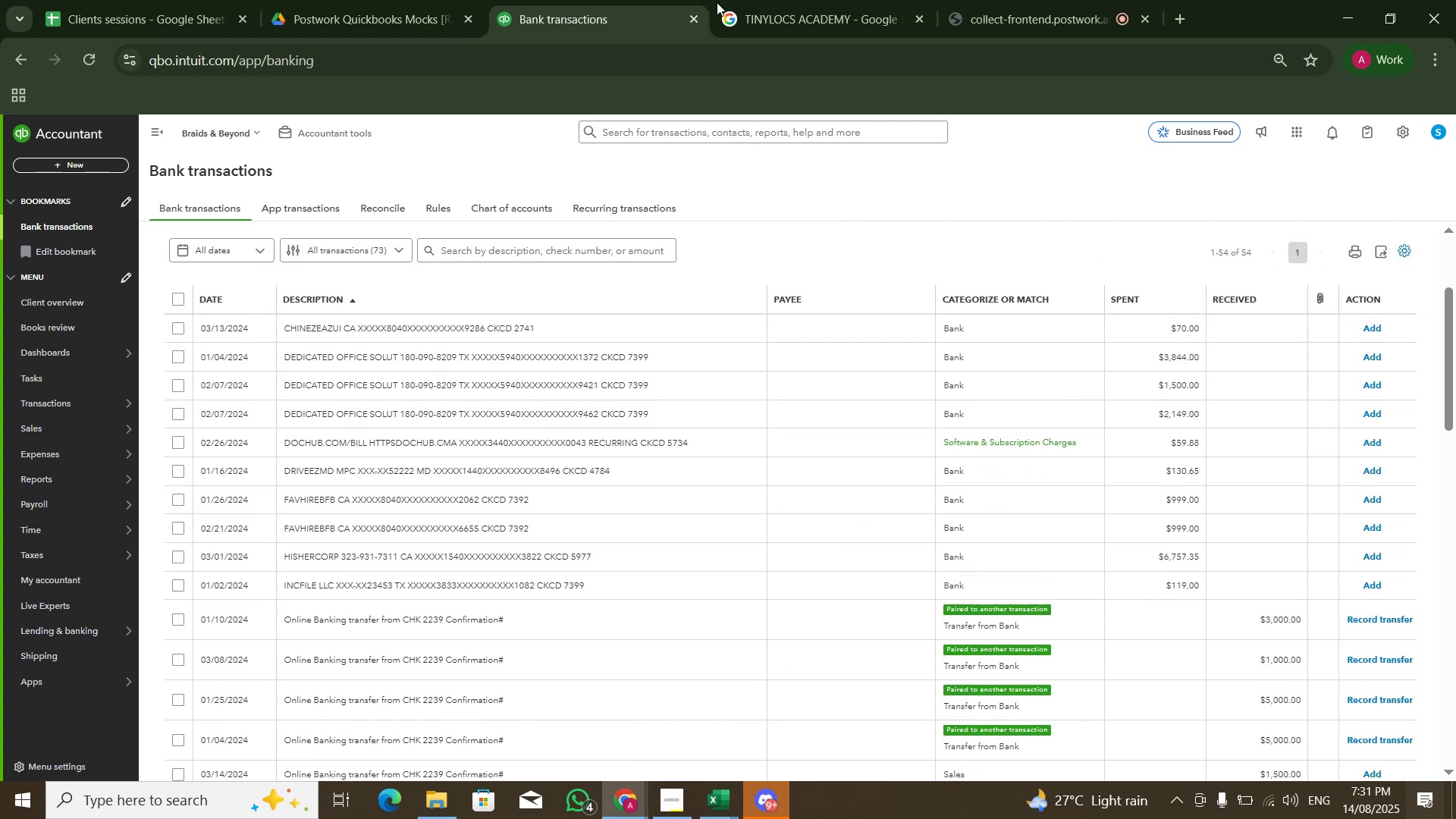 
left_click([1021, 0])
 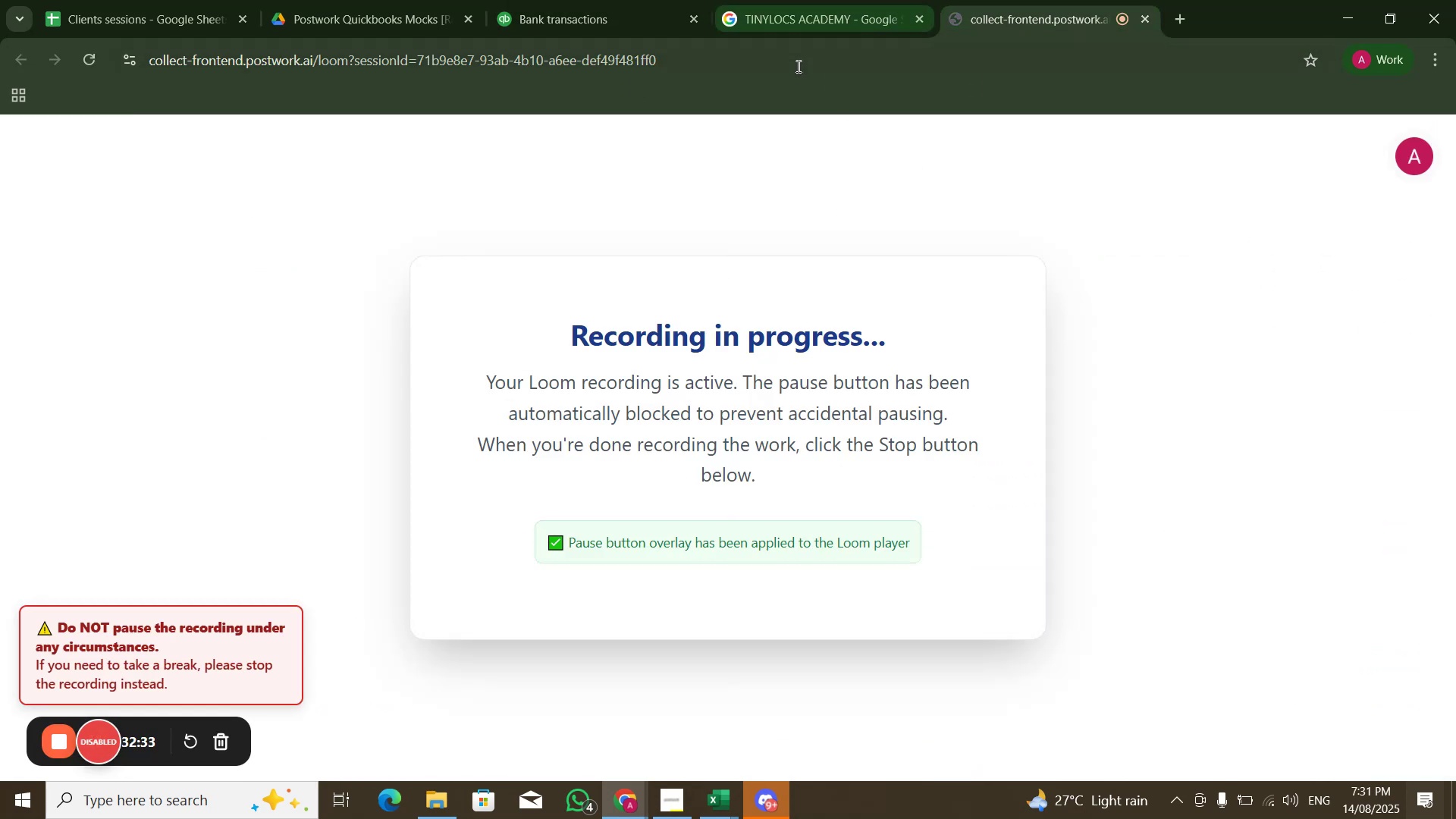 
left_click([582, 0])
 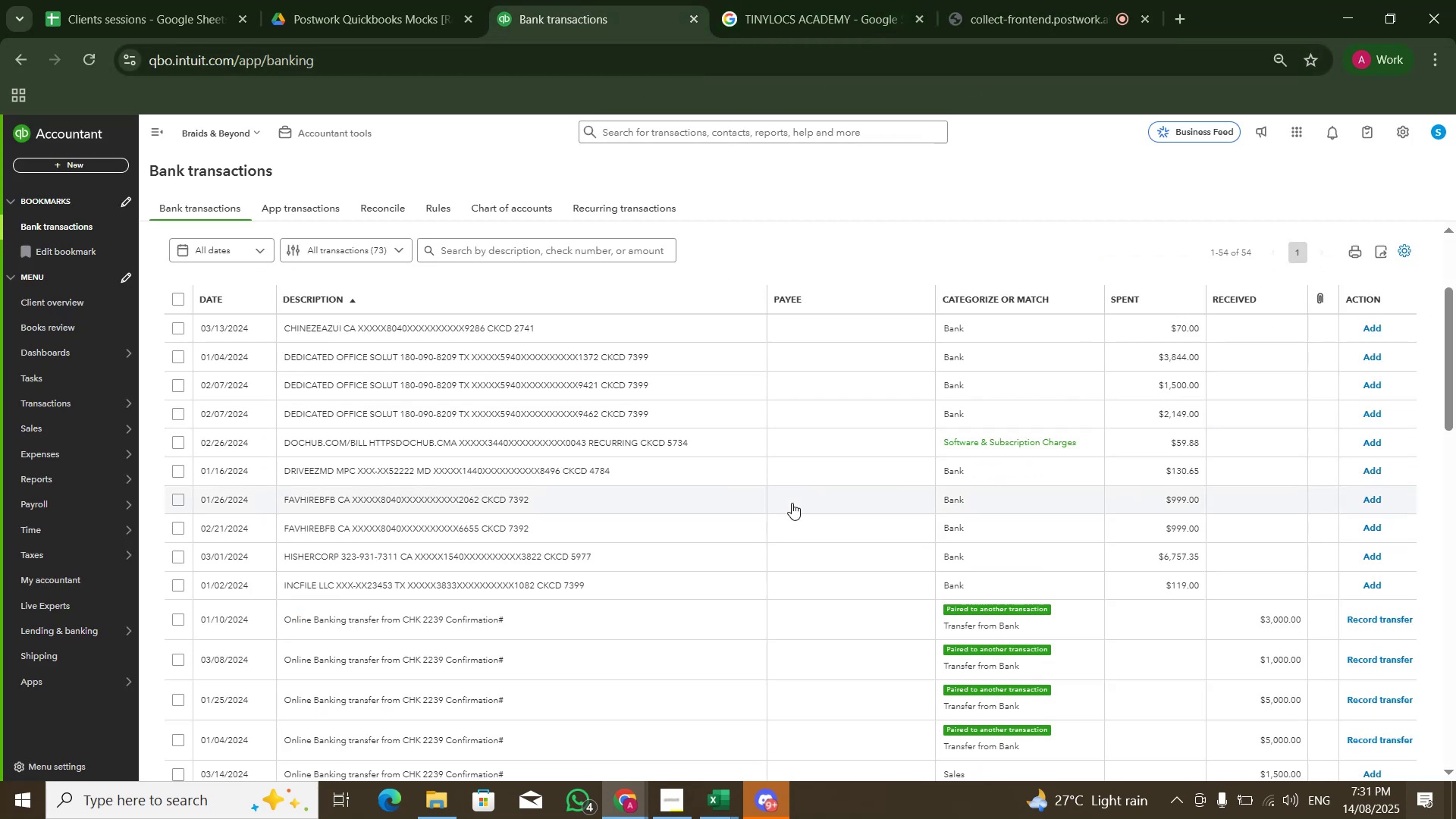 
scroll: coordinate [792, 504], scroll_direction: down, amount: 3.0
 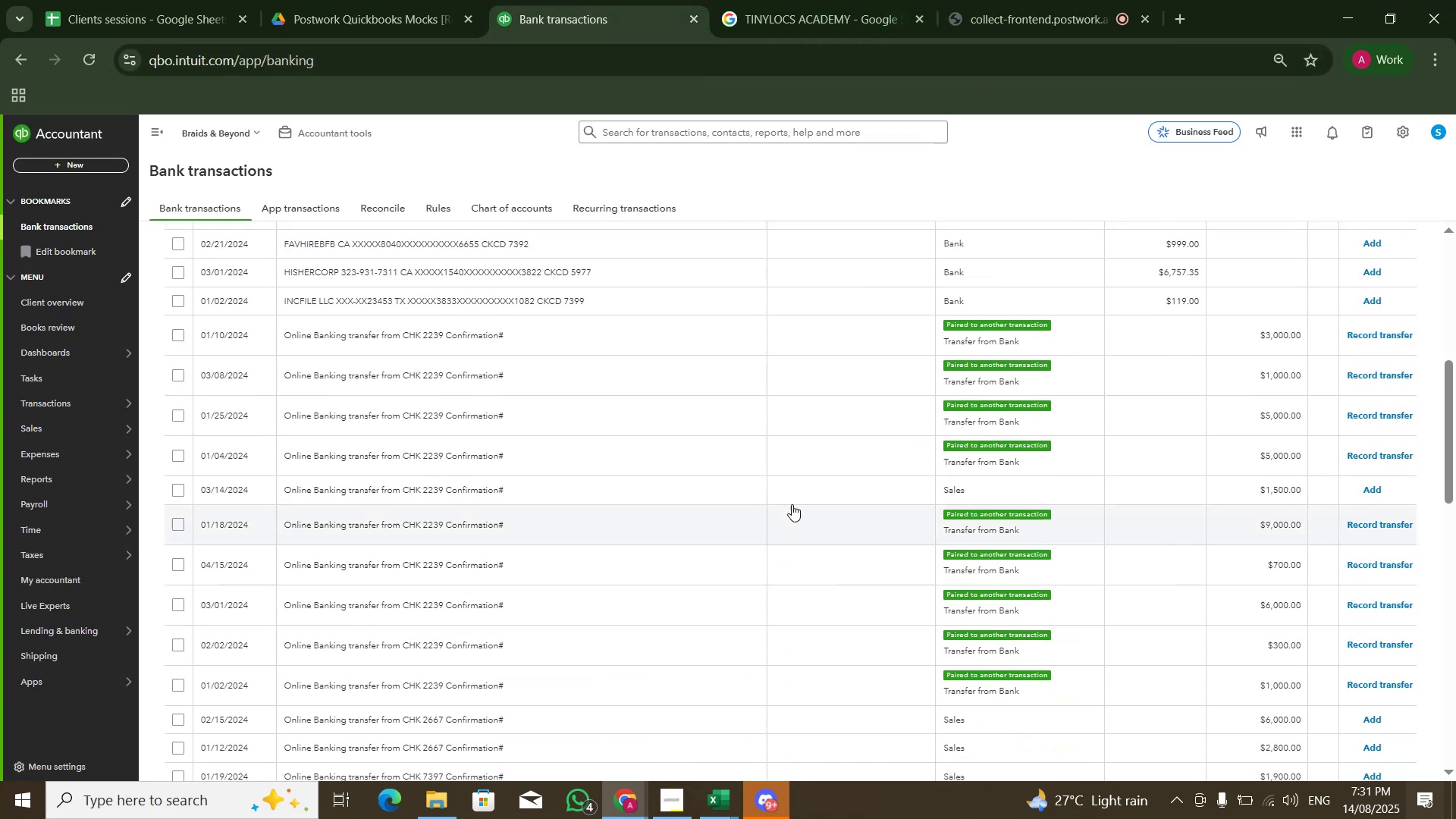 
scroll: coordinate [723, 497], scroll_direction: up, amount: 6.0
 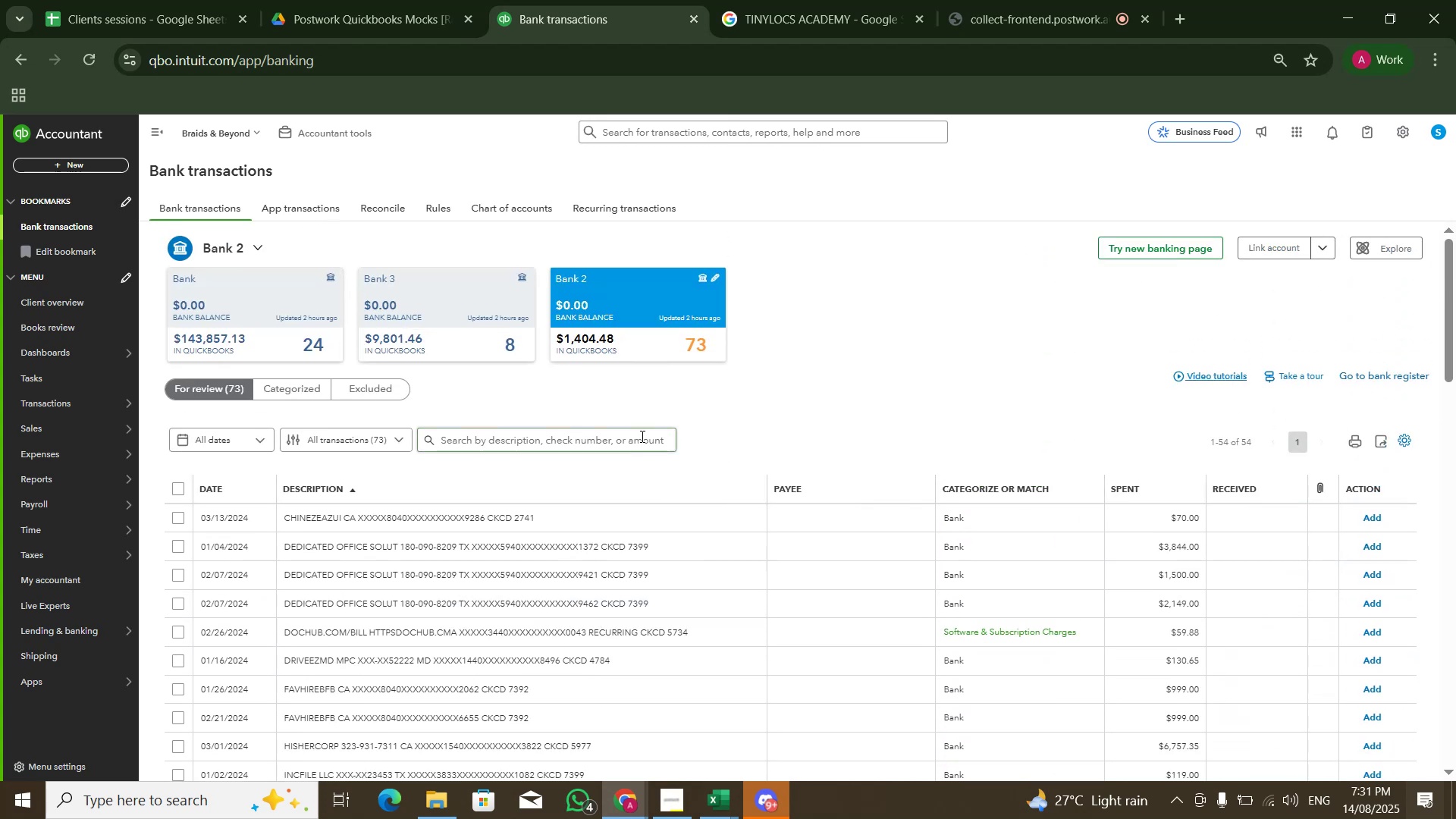 
left_click([641, 436])
 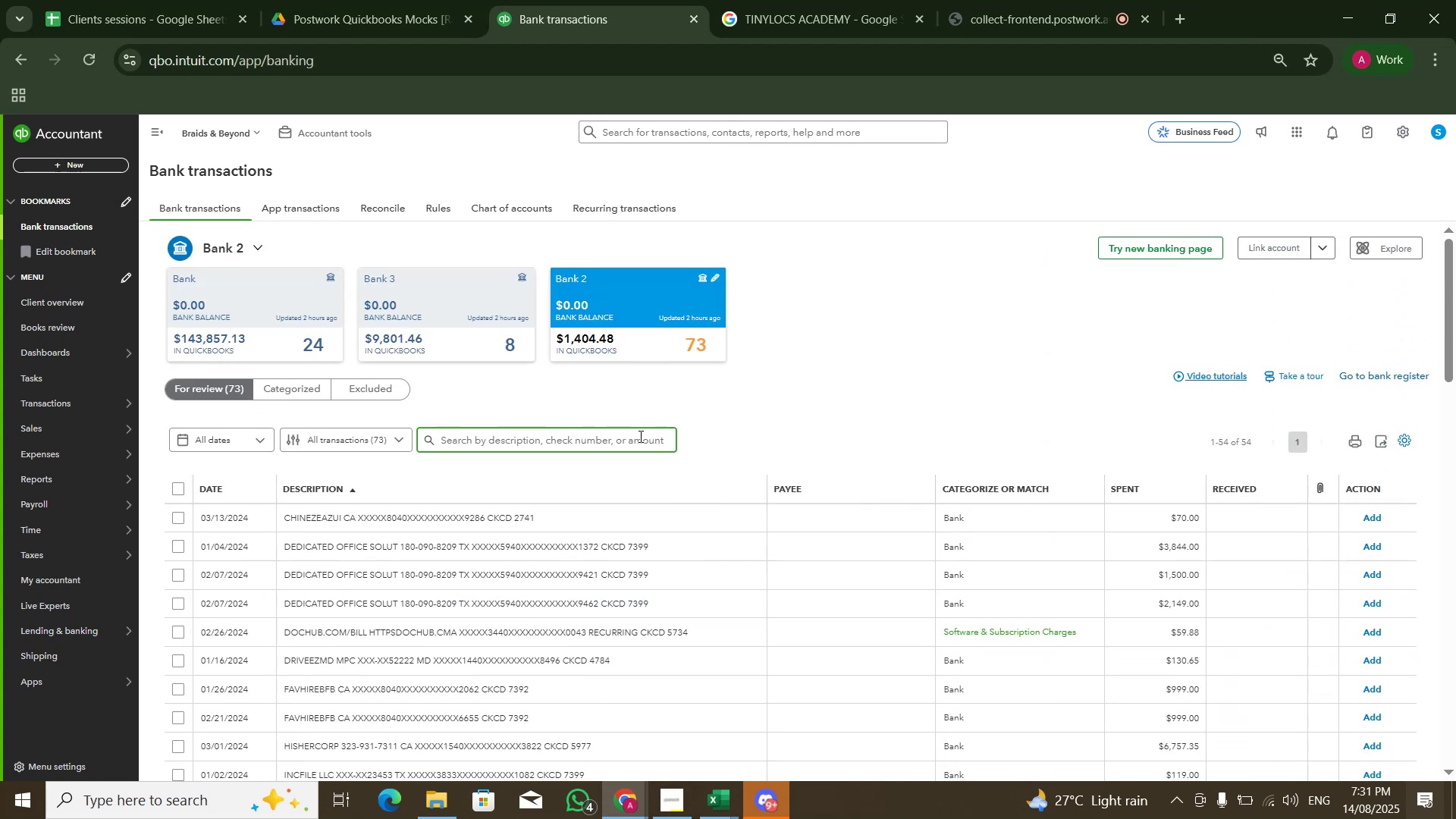 
type(online)
key(NumpadEnter)
 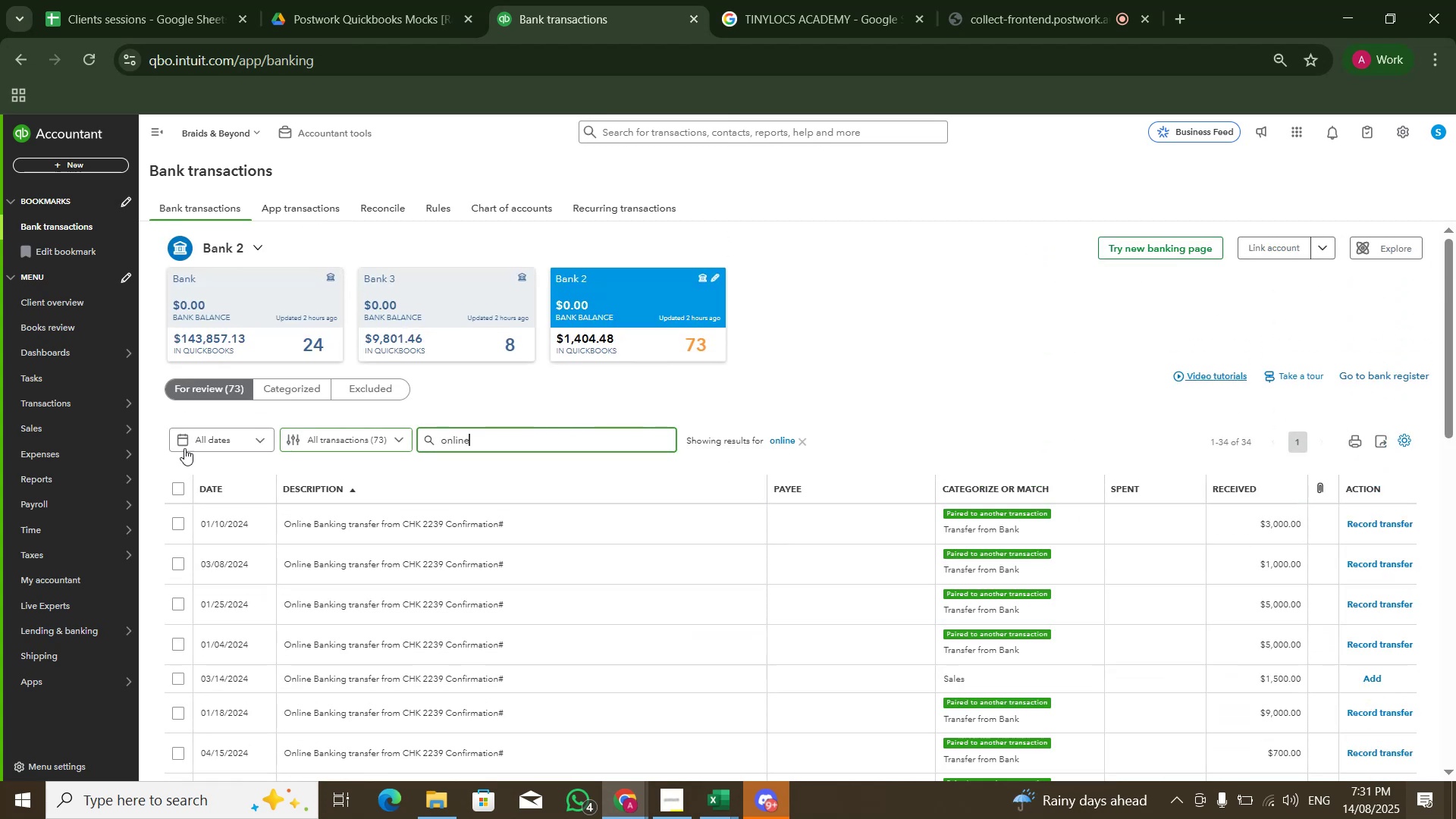 
wait(8.37)
 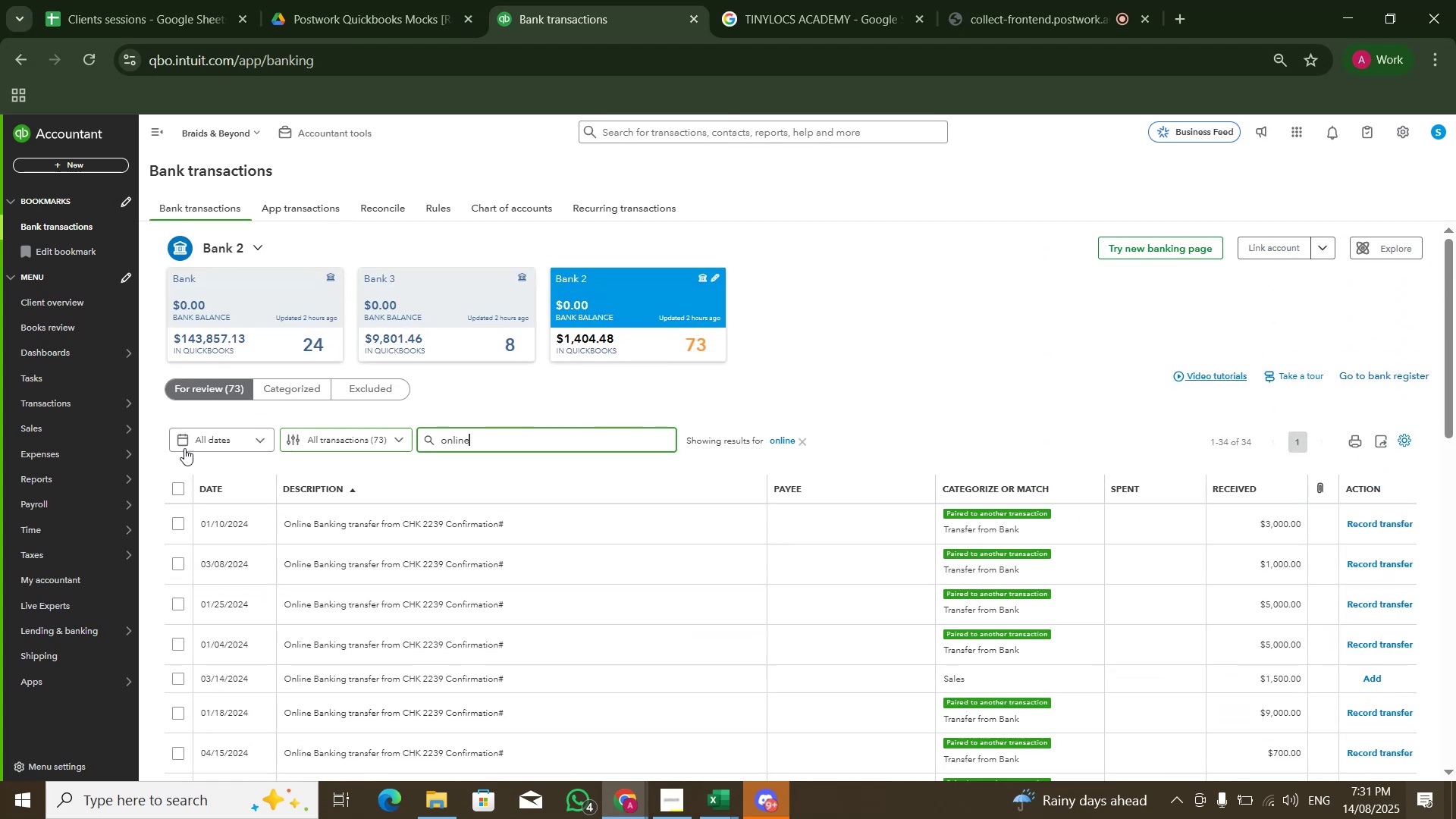 
left_click([244, 329])
 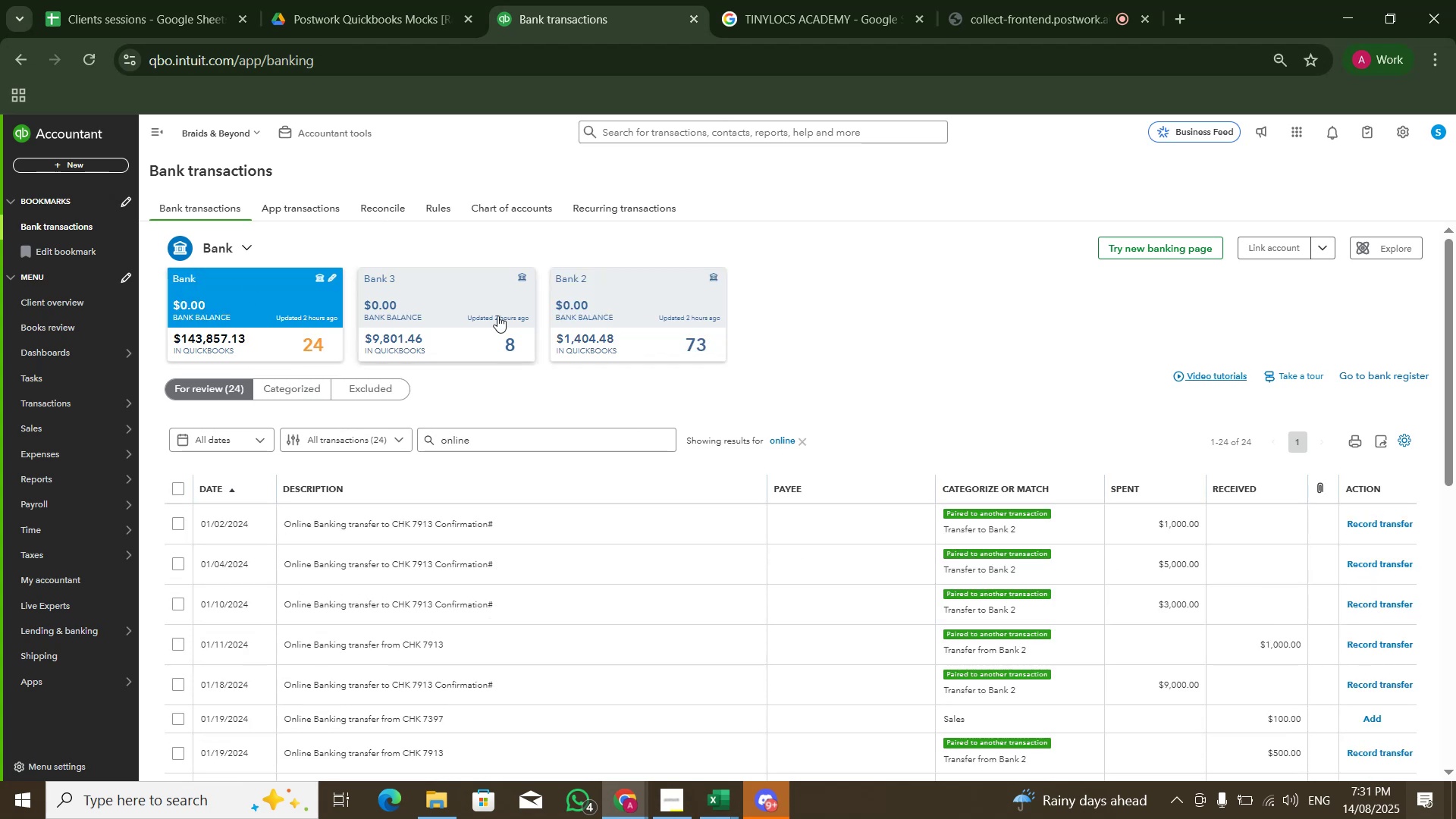 
left_click([623, 290])
 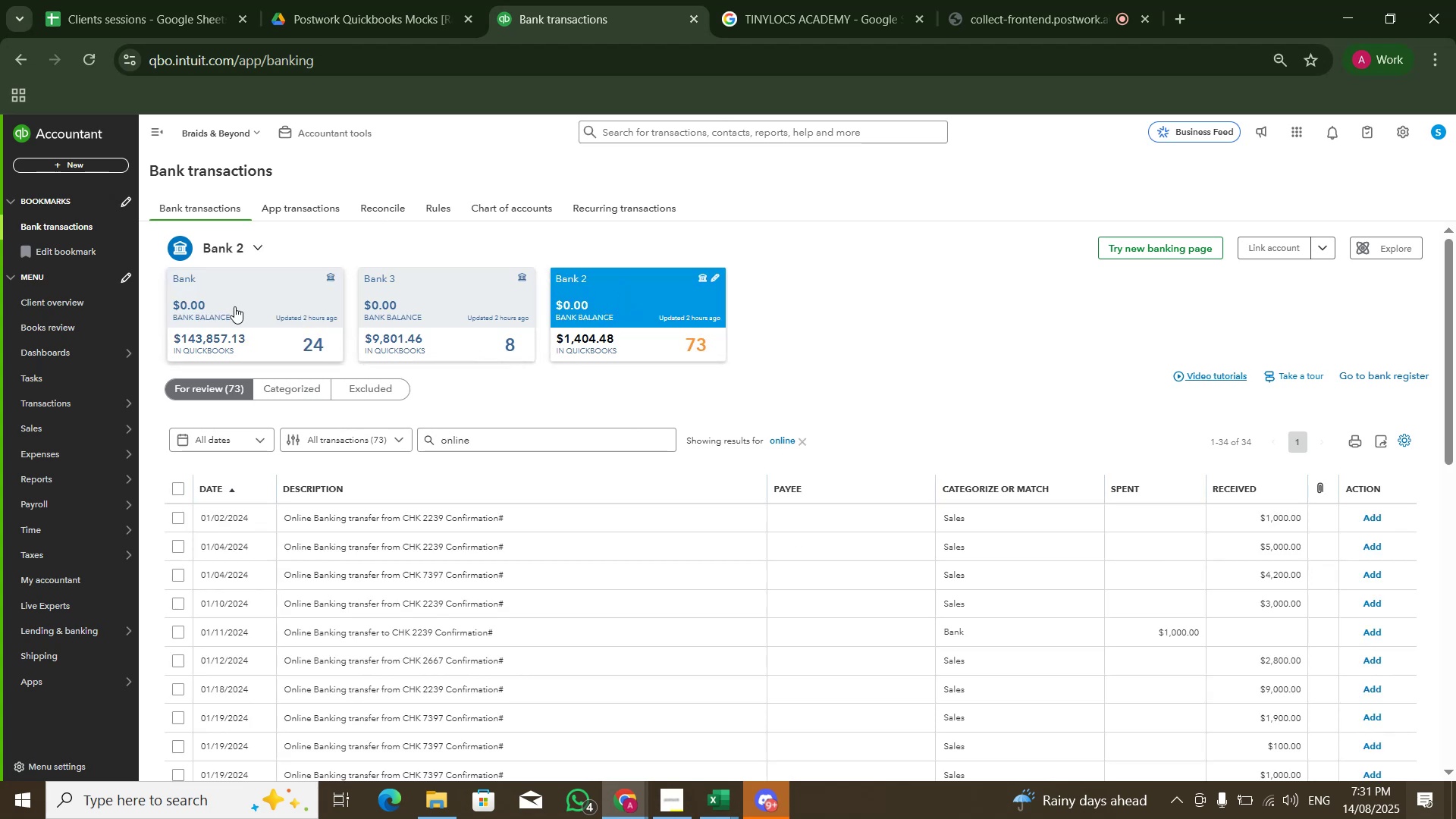 
left_click([234, 306])
 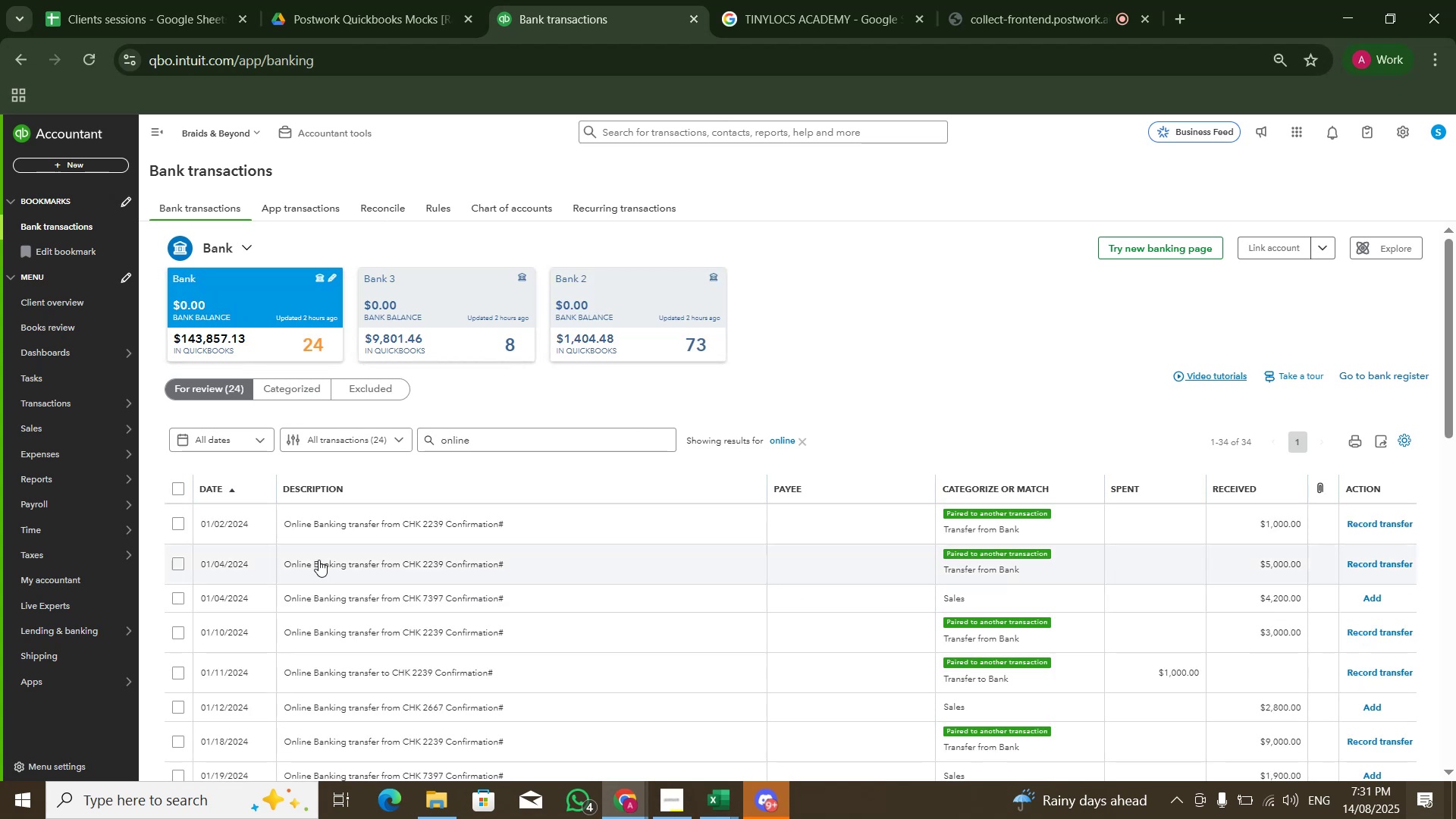 
mouse_move([353, 563])
 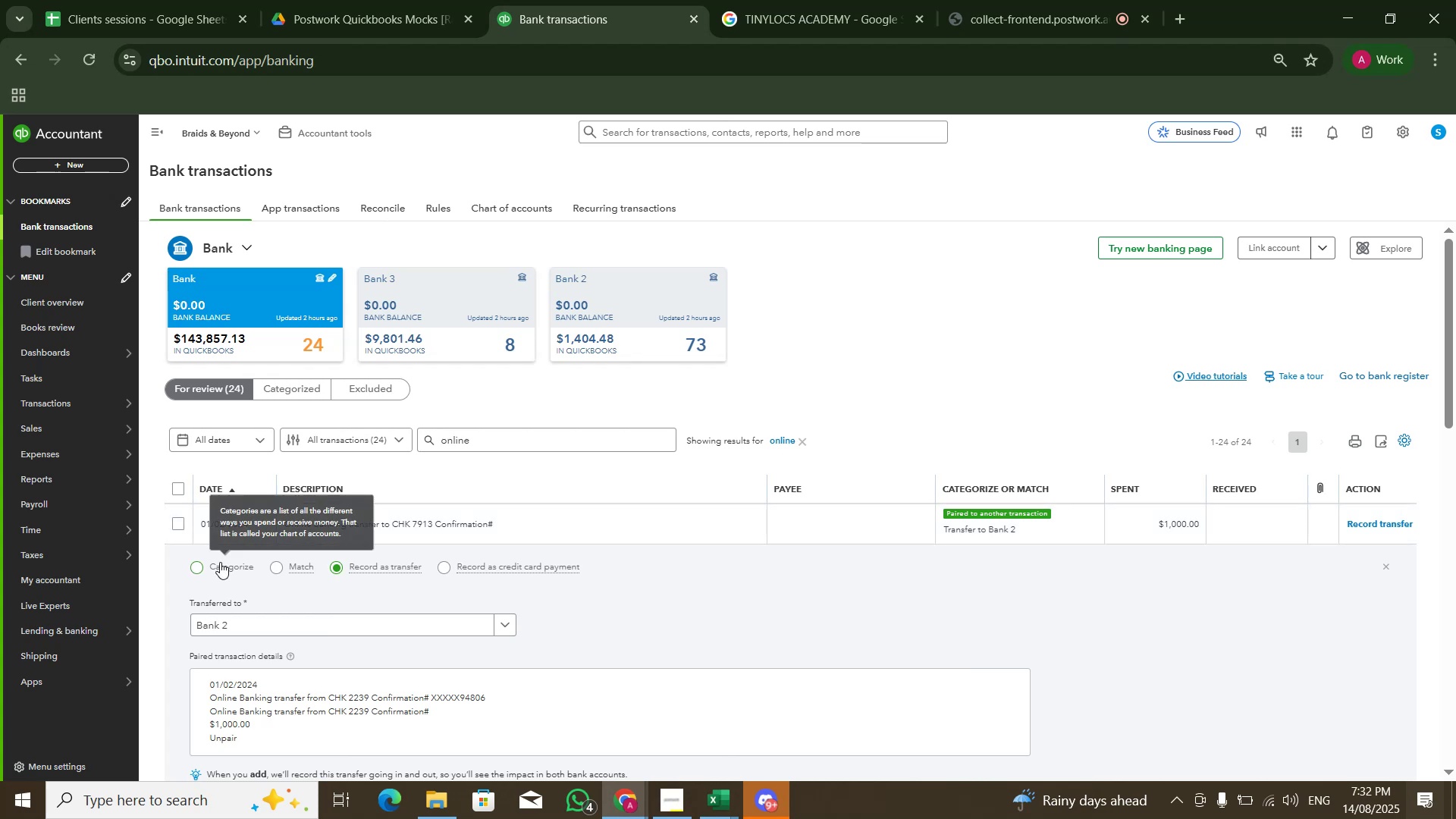 
left_click([220, 563])
 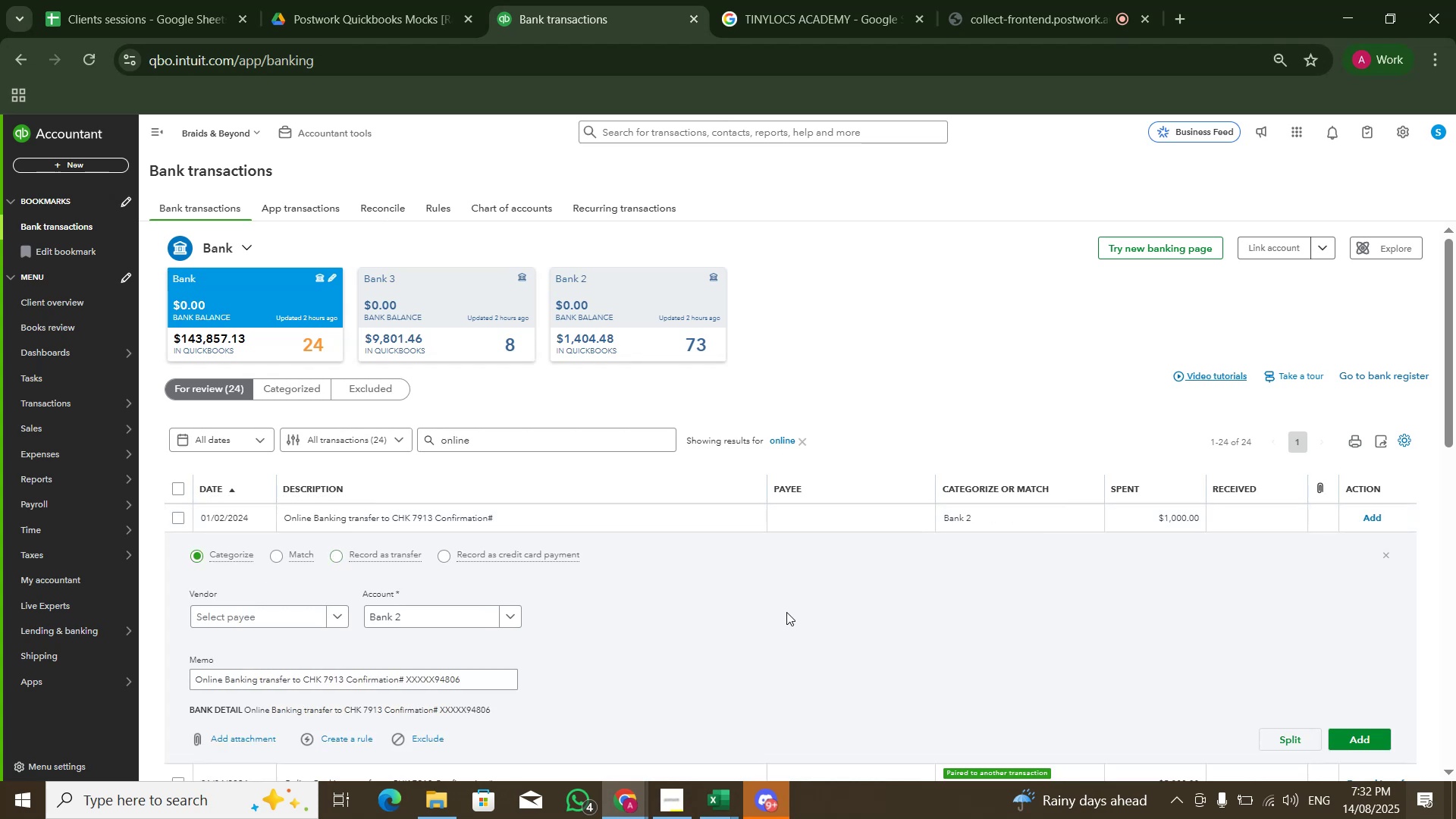 
scroll: coordinate [804, 572], scroll_direction: down, amount: 1.0
 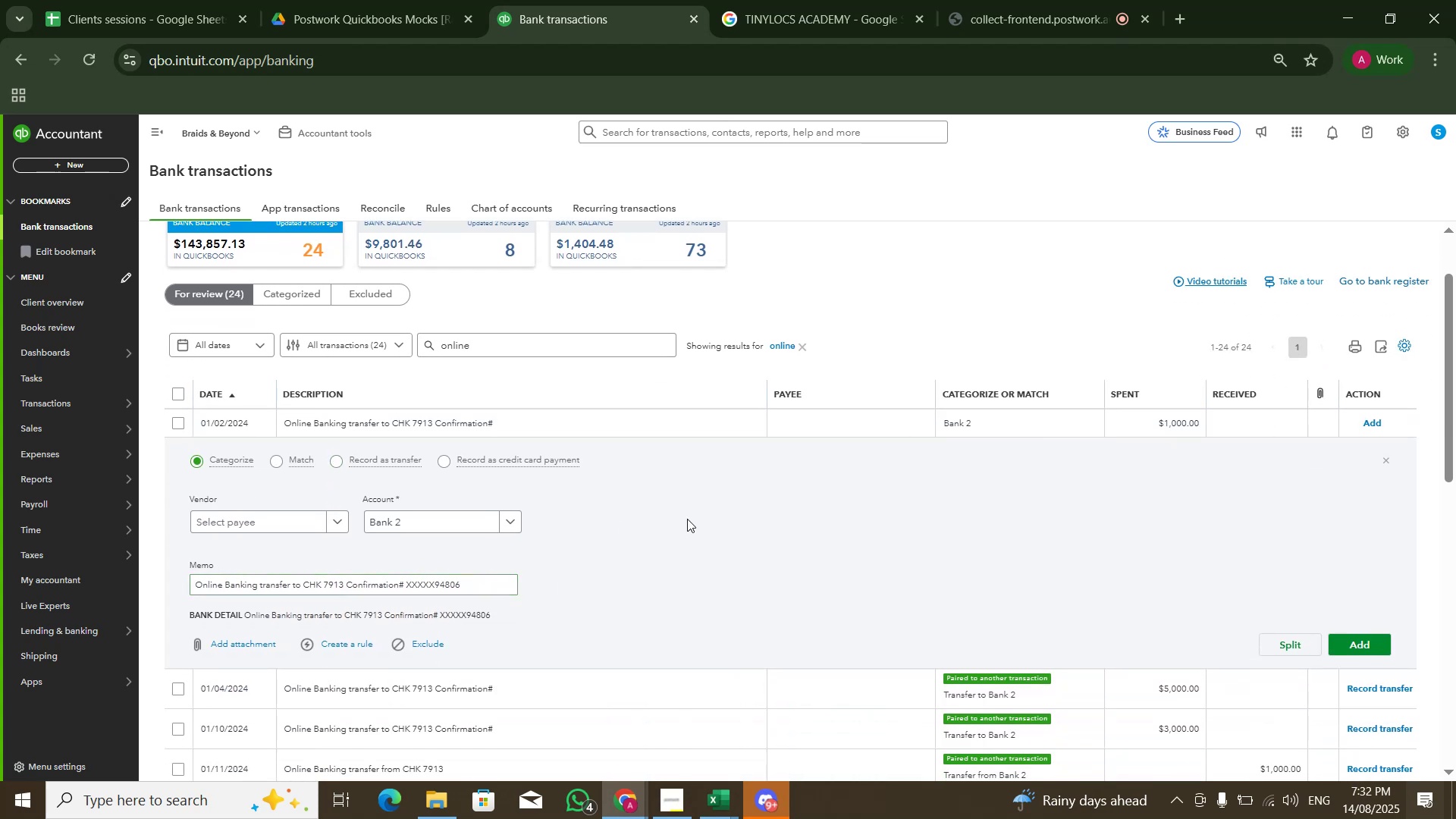 
scroll: coordinate [792, 527], scroll_direction: up, amount: 1.0
 